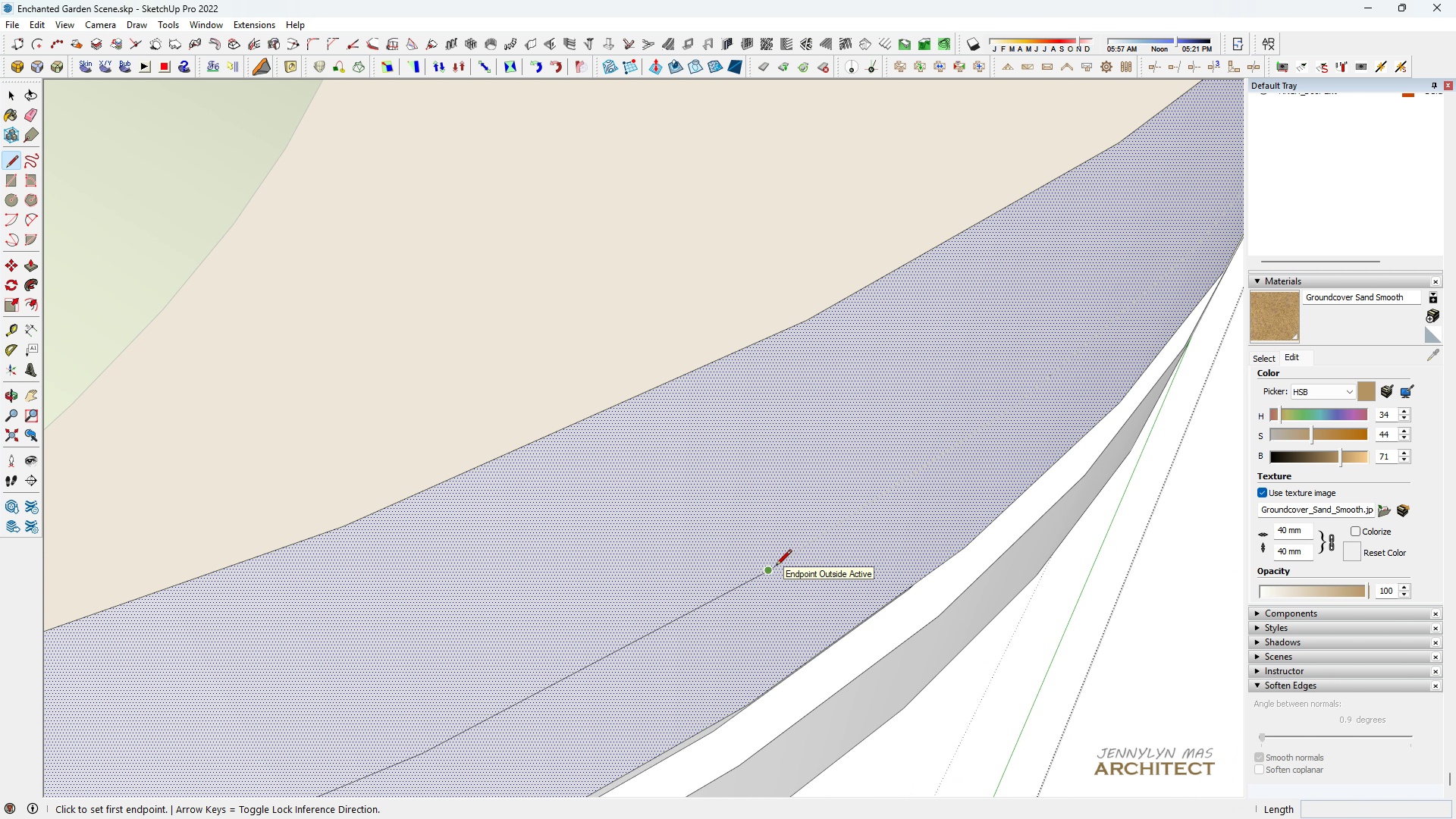 
left_click([776, 566])
 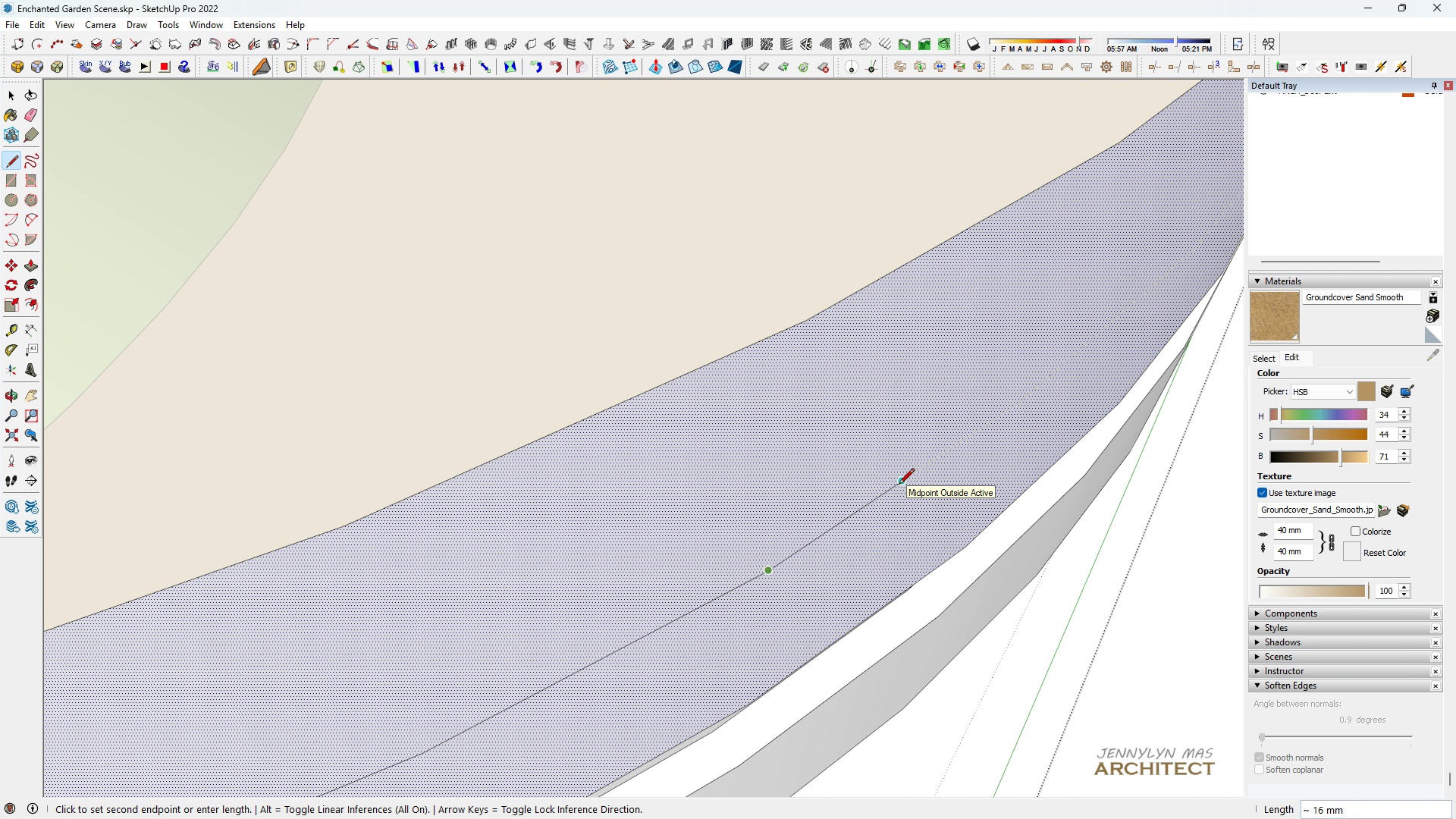 
left_click([899, 485])
 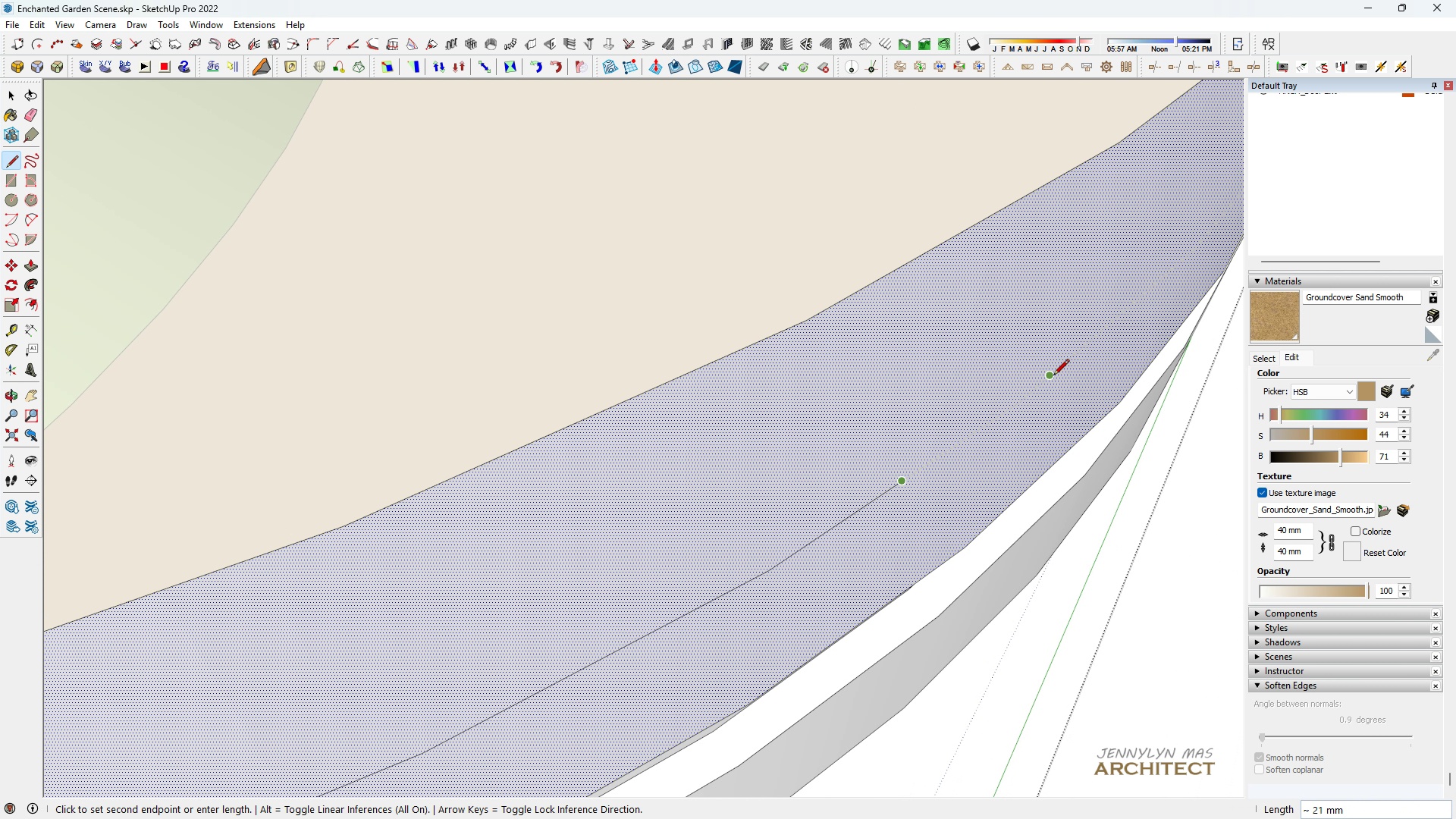 
left_click([1053, 376])
 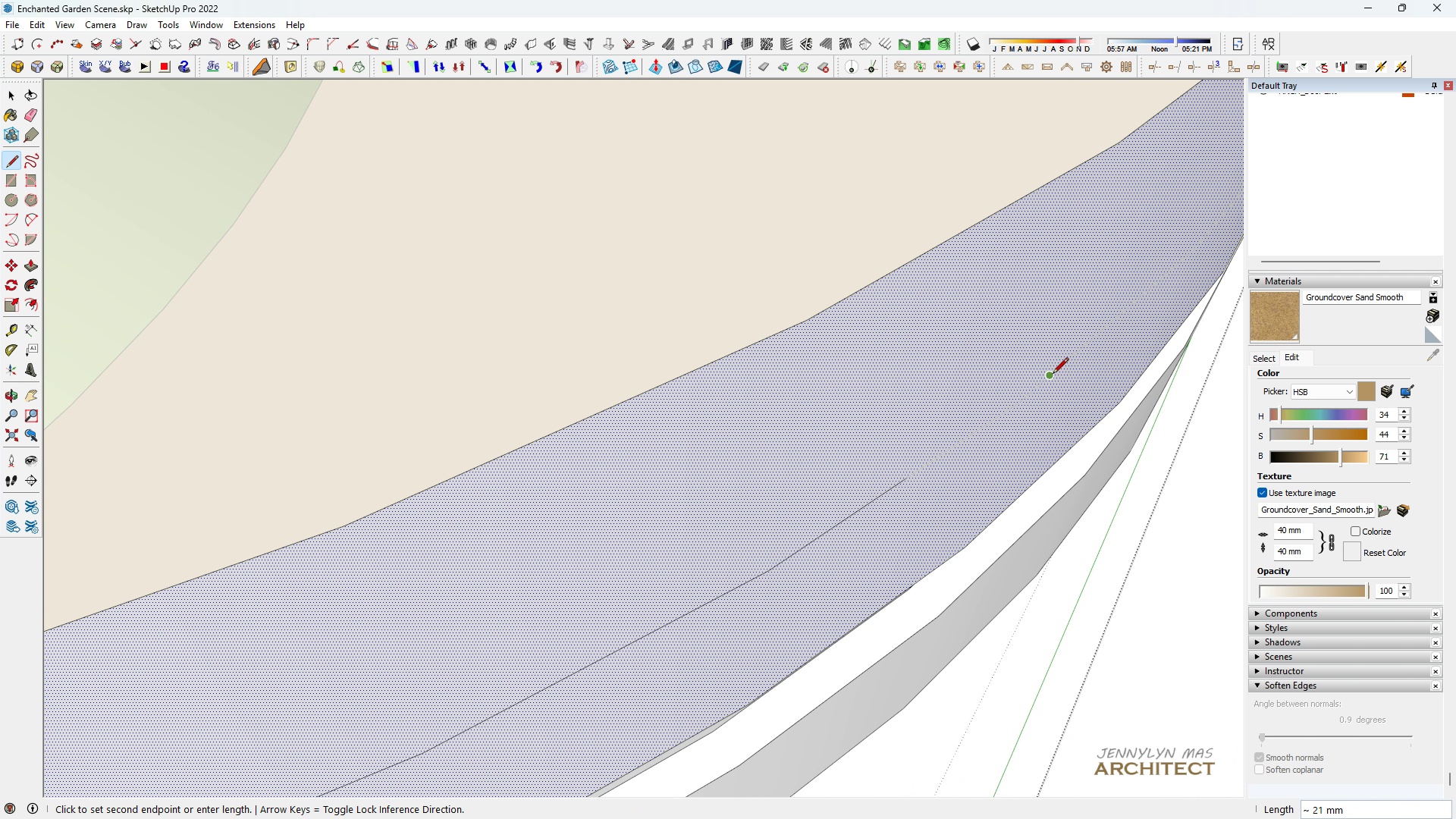 
left_click([1053, 375])
 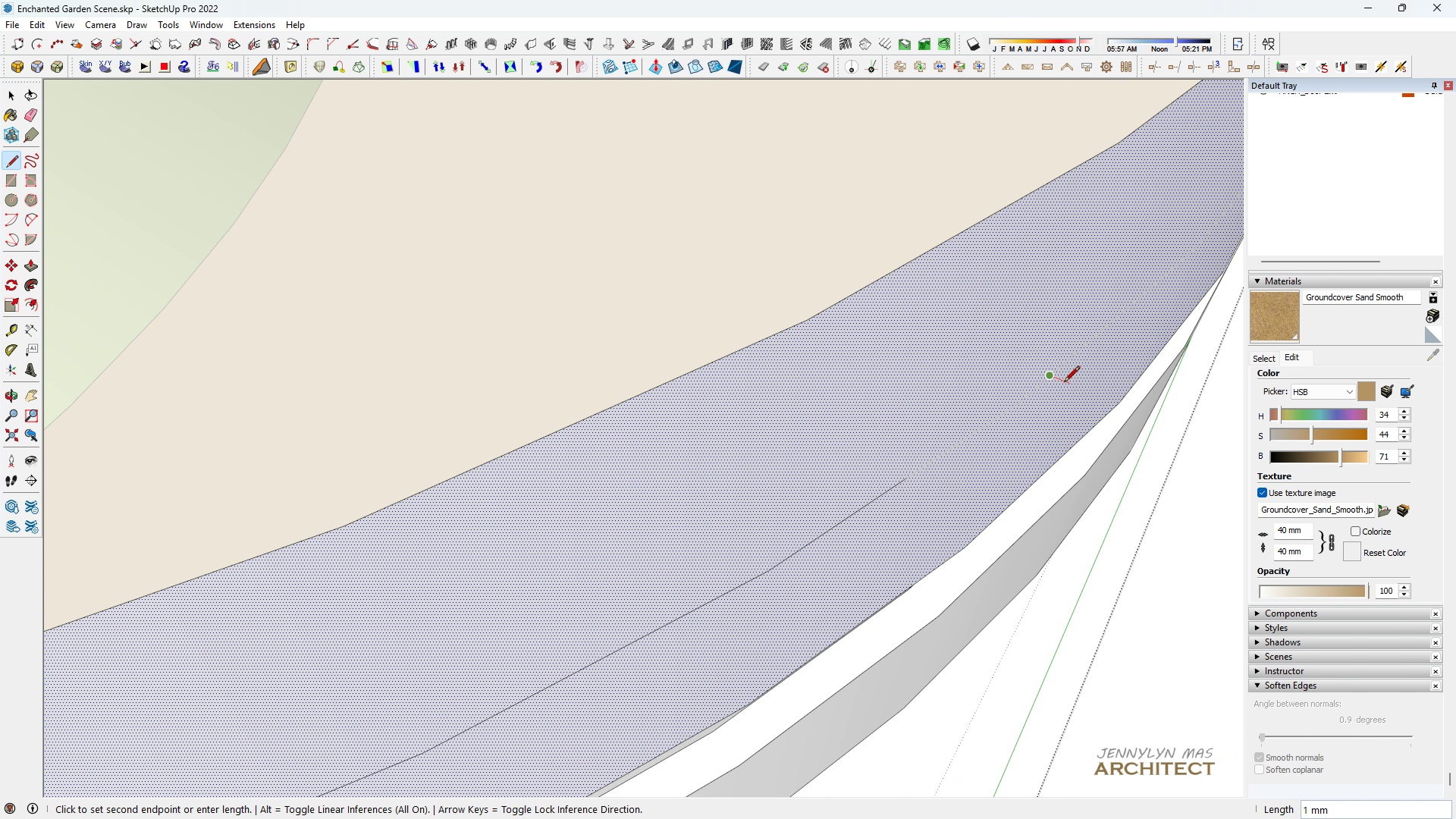 
scroll: coordinate [1056, 383], scroll_direction: up, amount: 9.0
 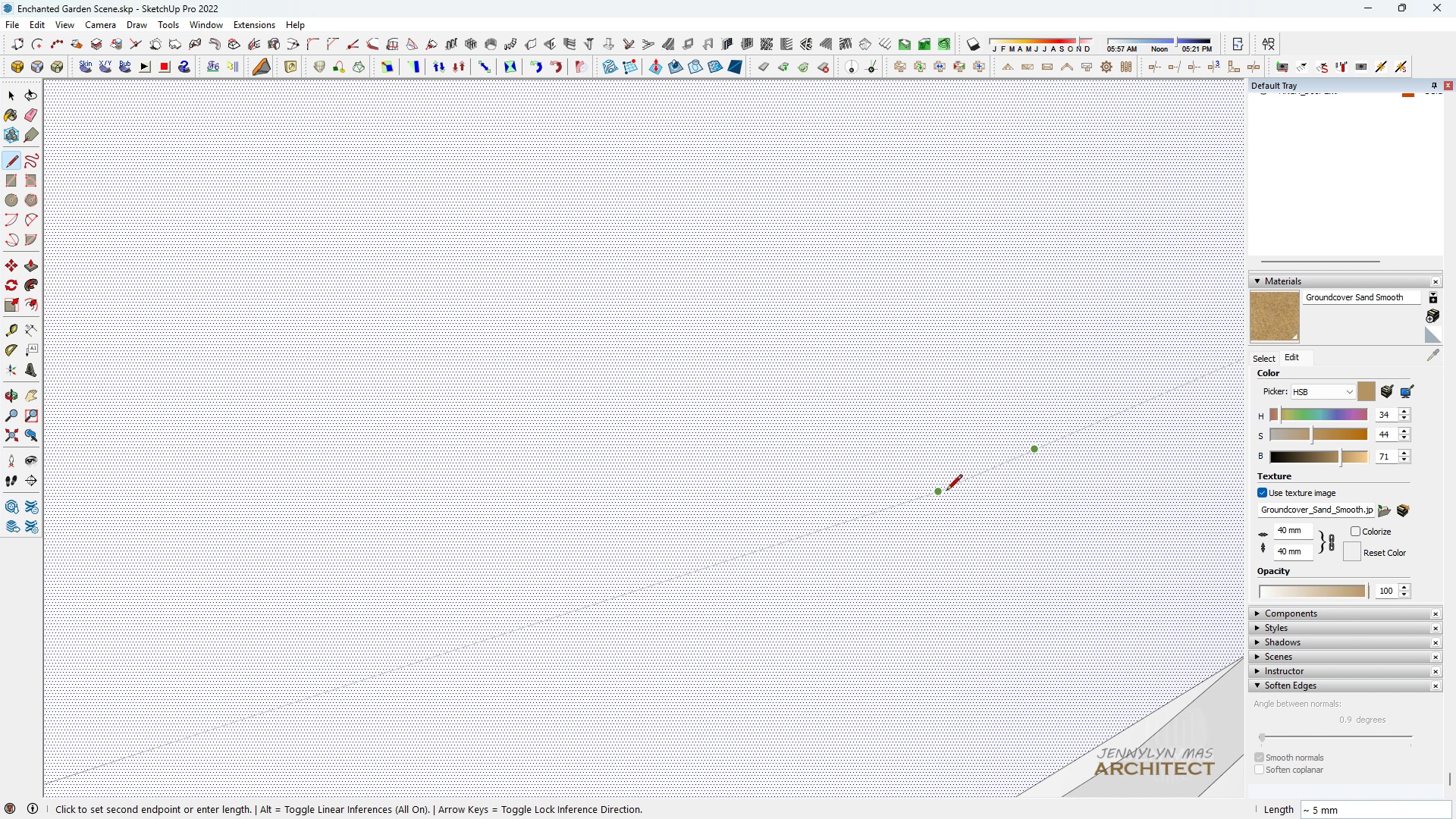 
double_click([937, 492])
 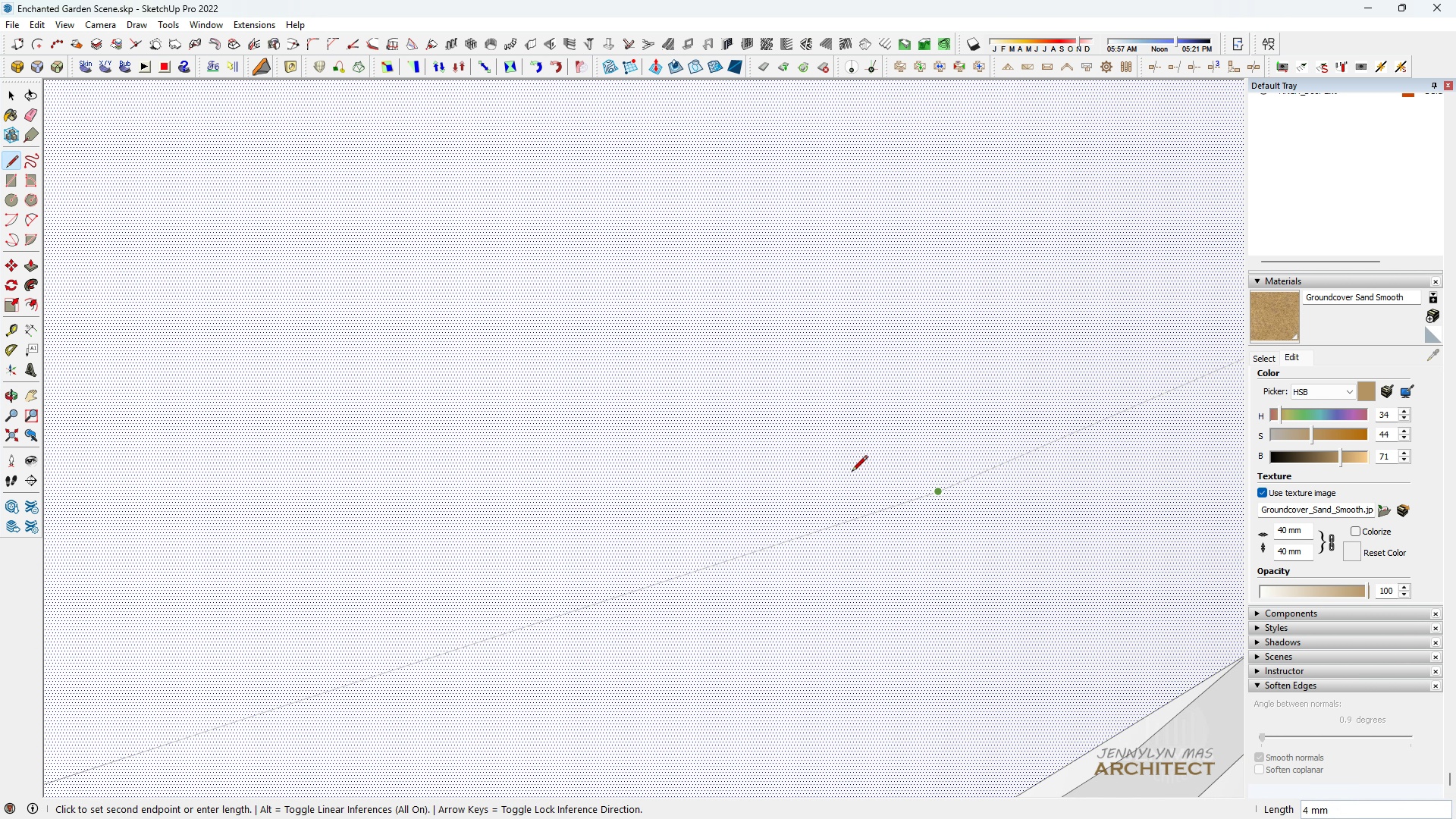 
scroll: coordinate [843, 470], scroll_direction: down, amount: 4.0
 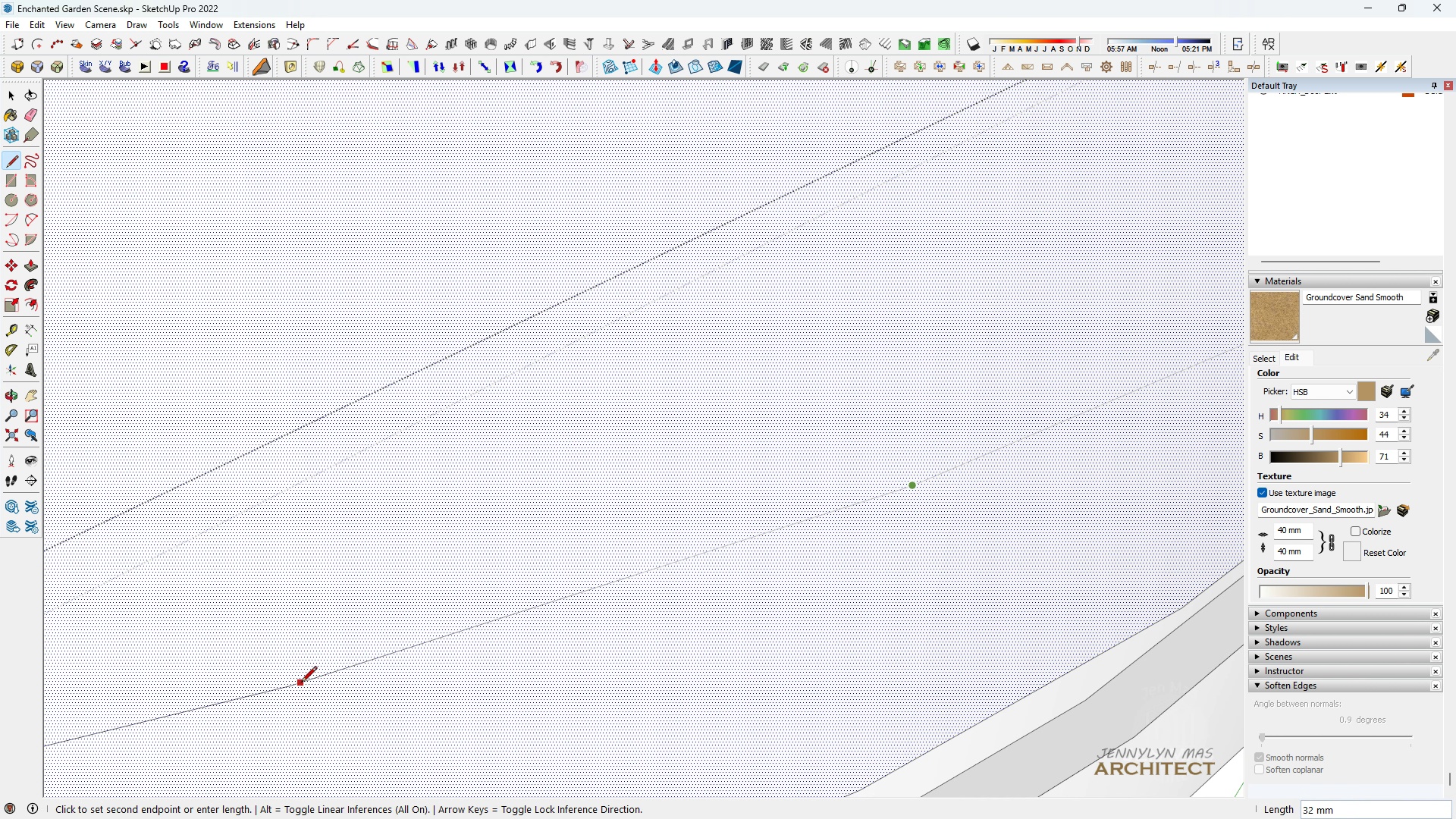 
left_click([293, 688])
 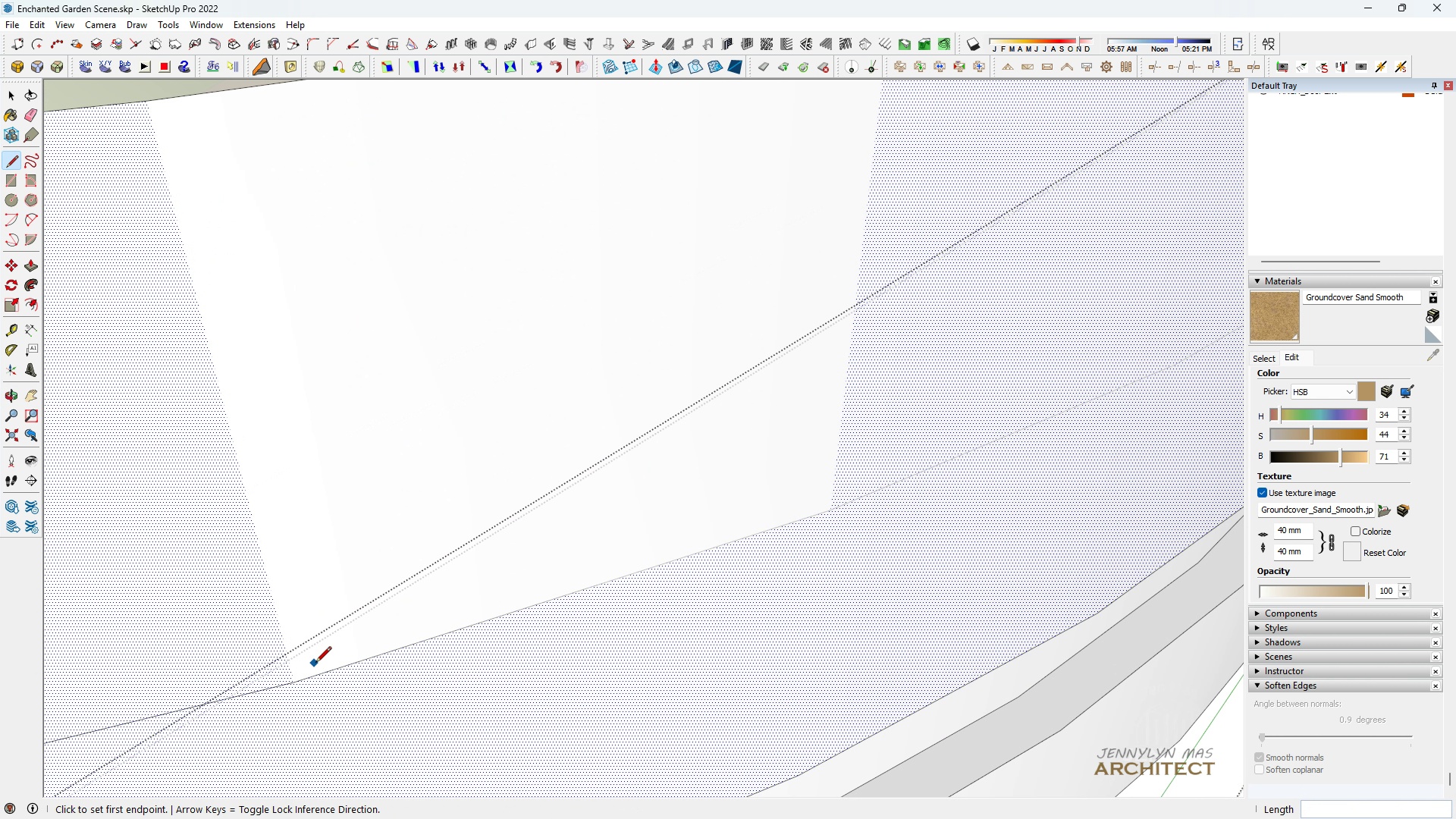 
scroll: coordinate [316, 664], scroll_direction: down, amount: 4.0
 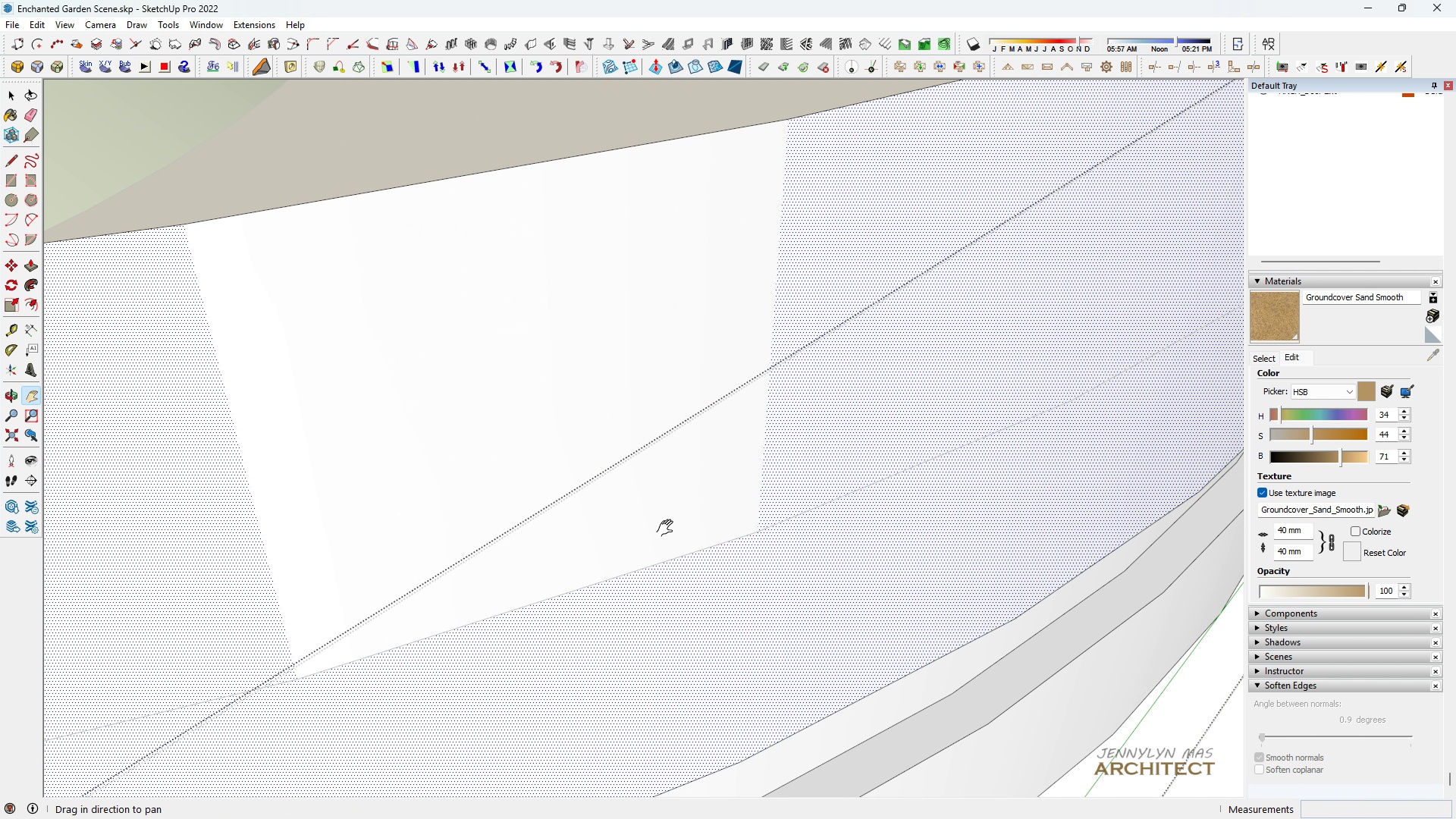 
key(H)
 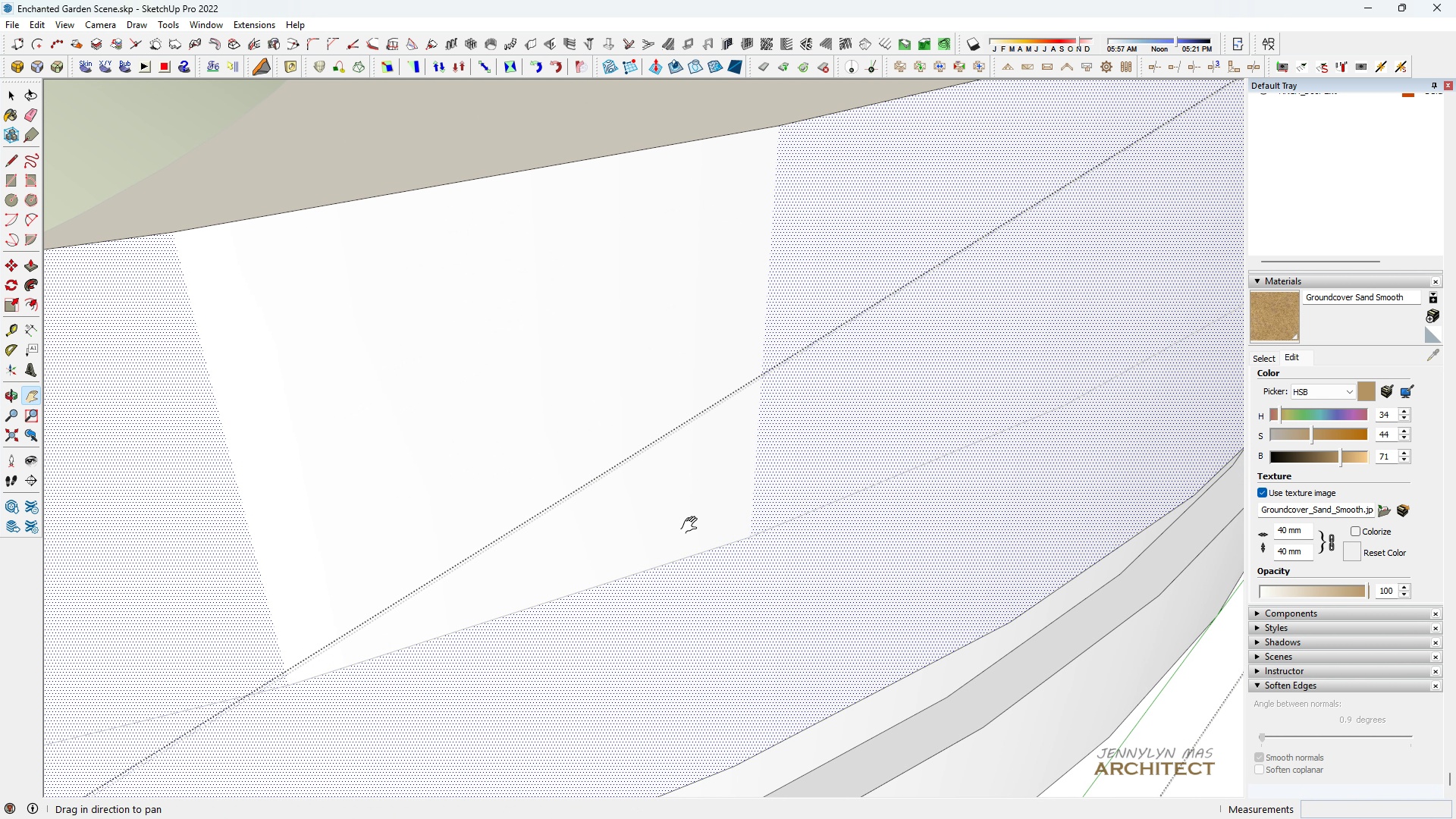 
left_click_drag(start_coordinate=[707, 516], to_coordinate=[646, 558])
 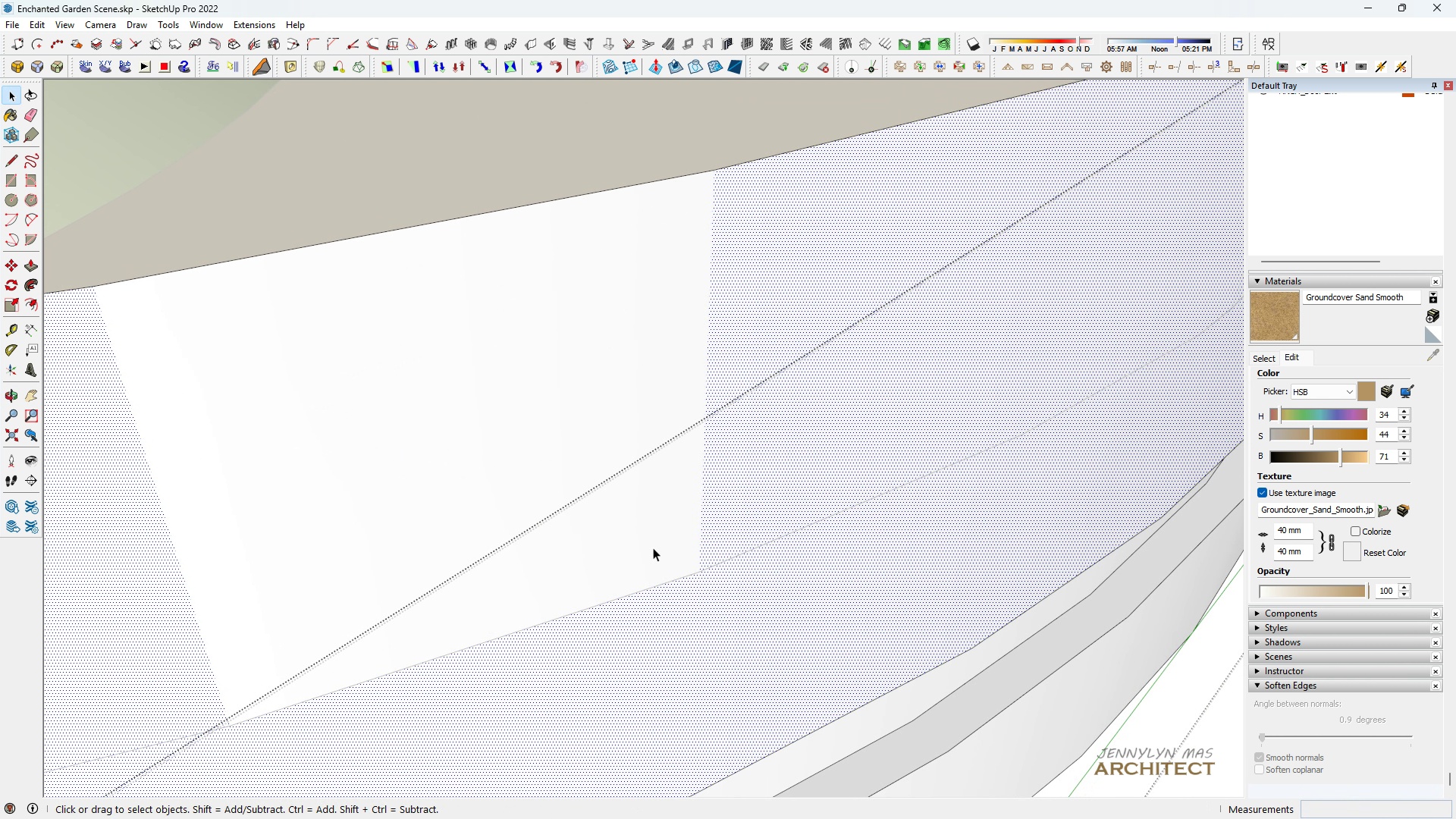 
key(Space)
 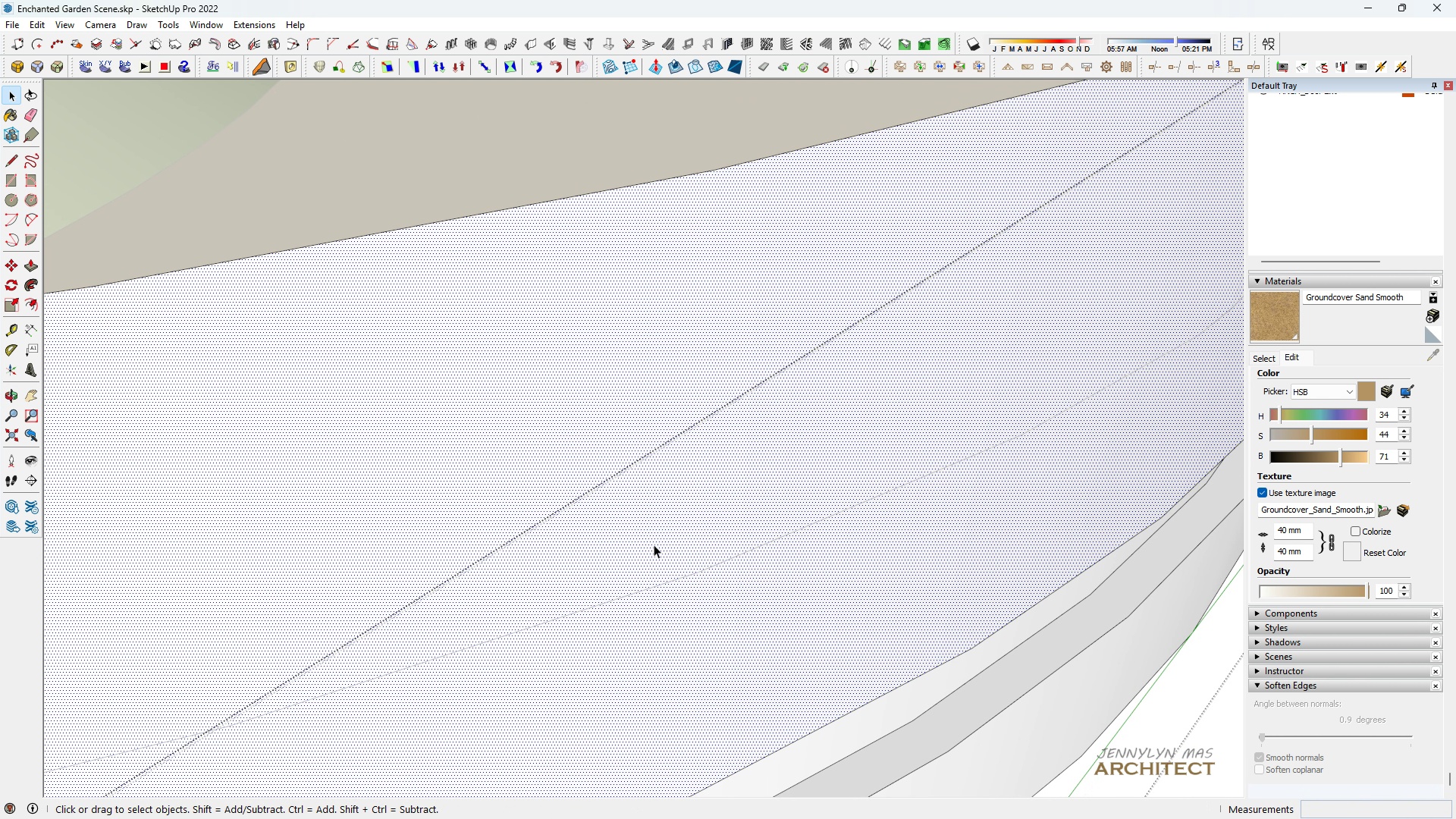 
key(L)
 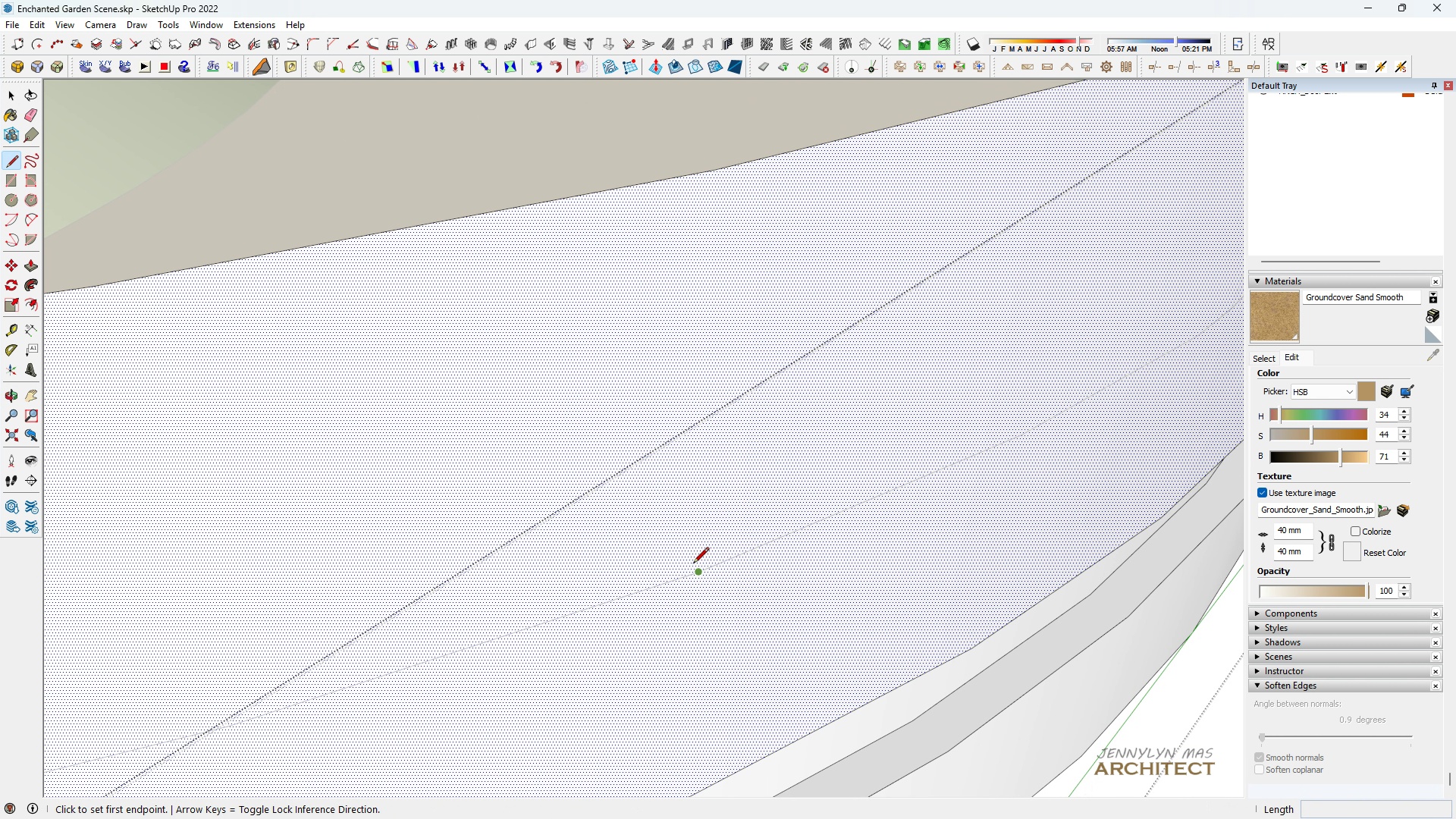 
key(Space)
 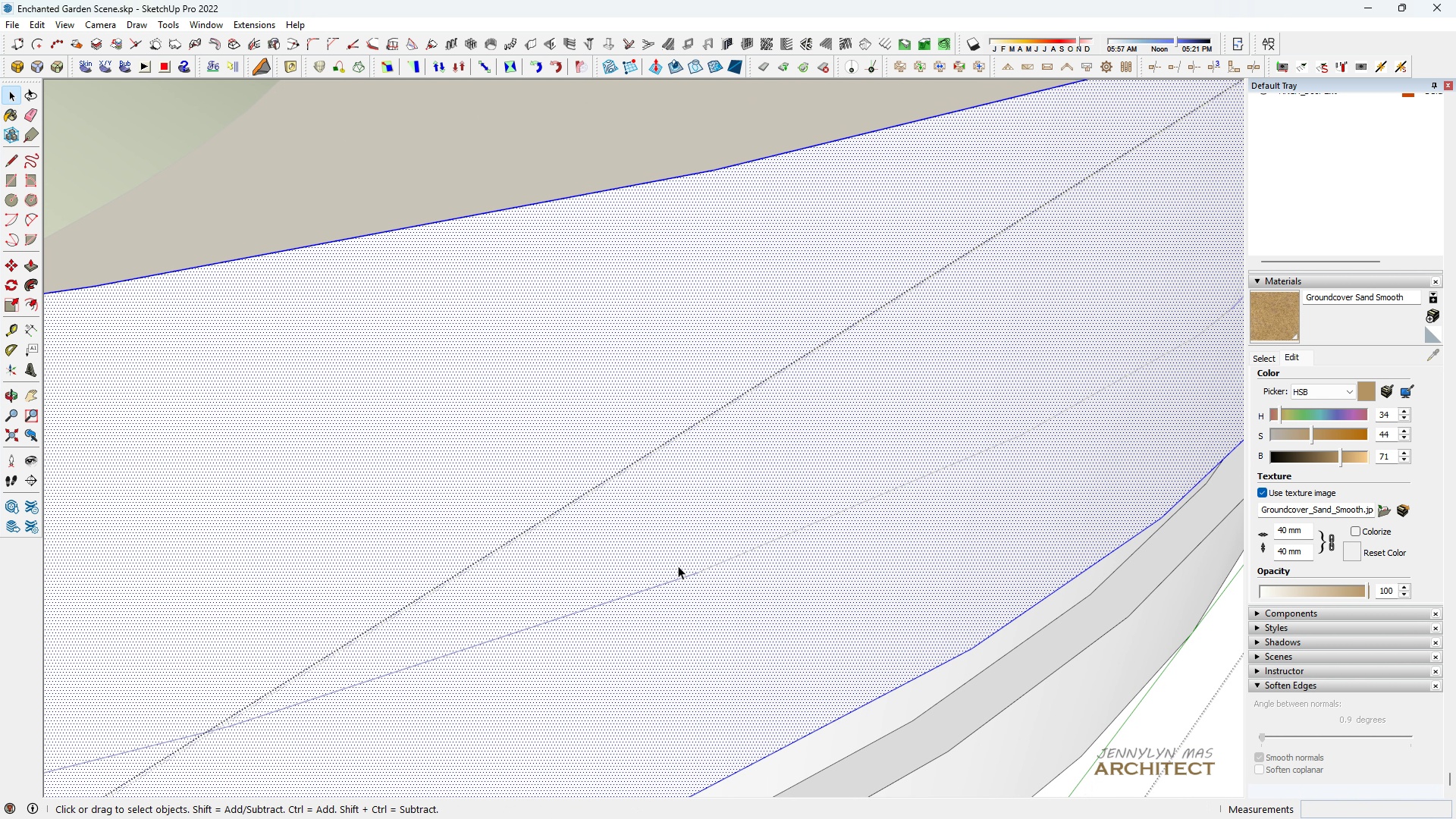 
double_click([678, 566])
 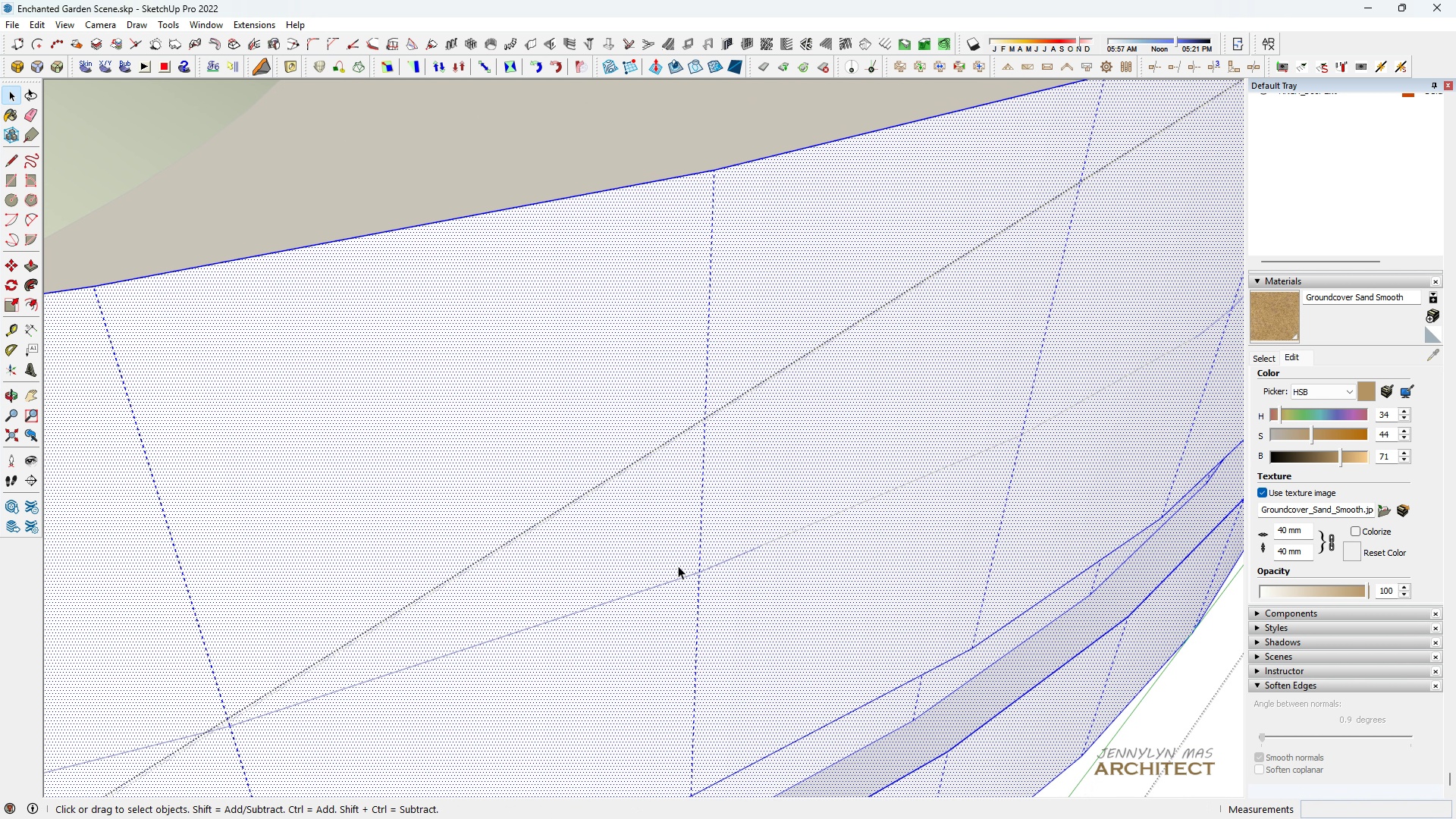 
triple_click([678, 566])
 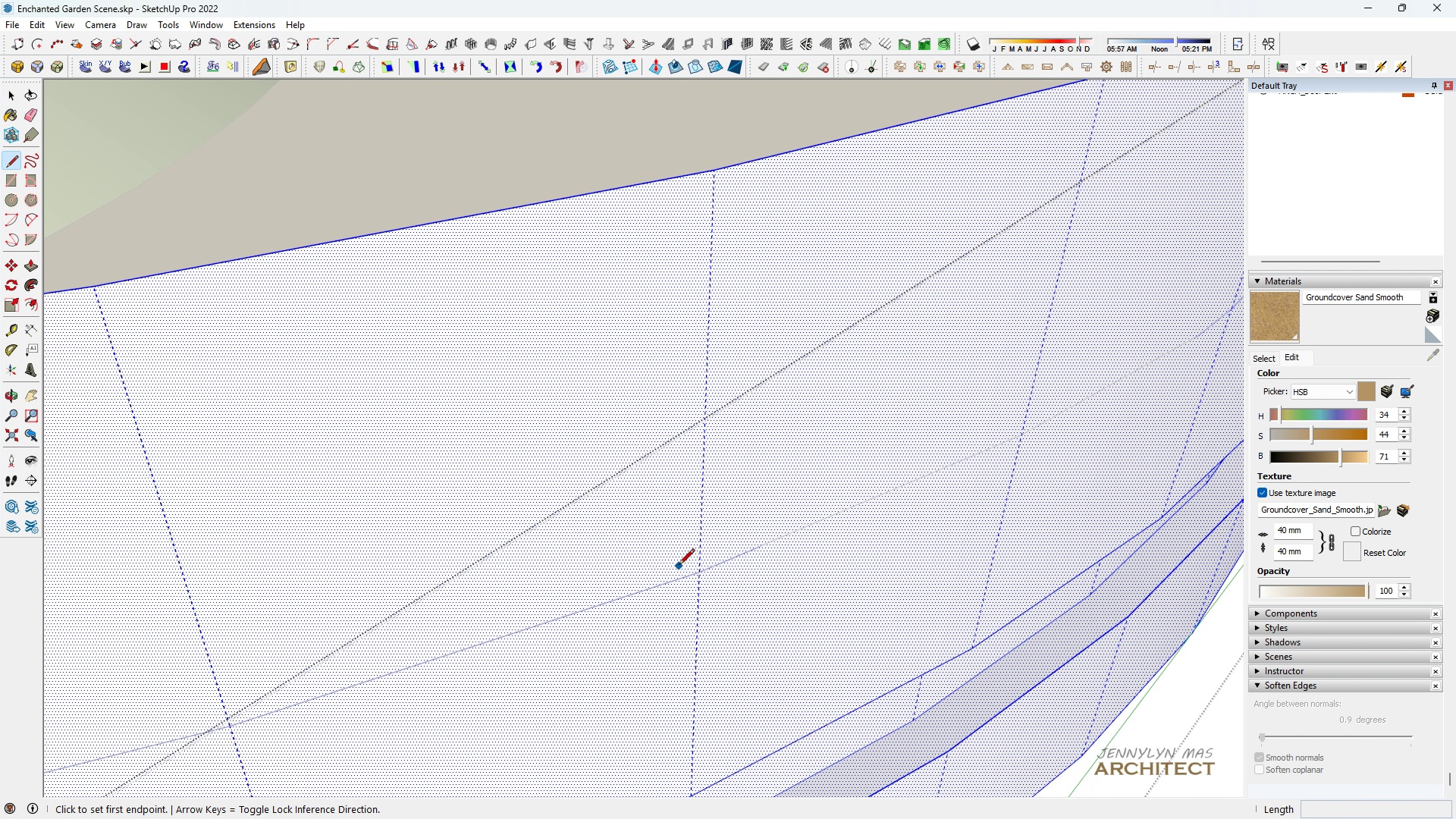 
key(L)
 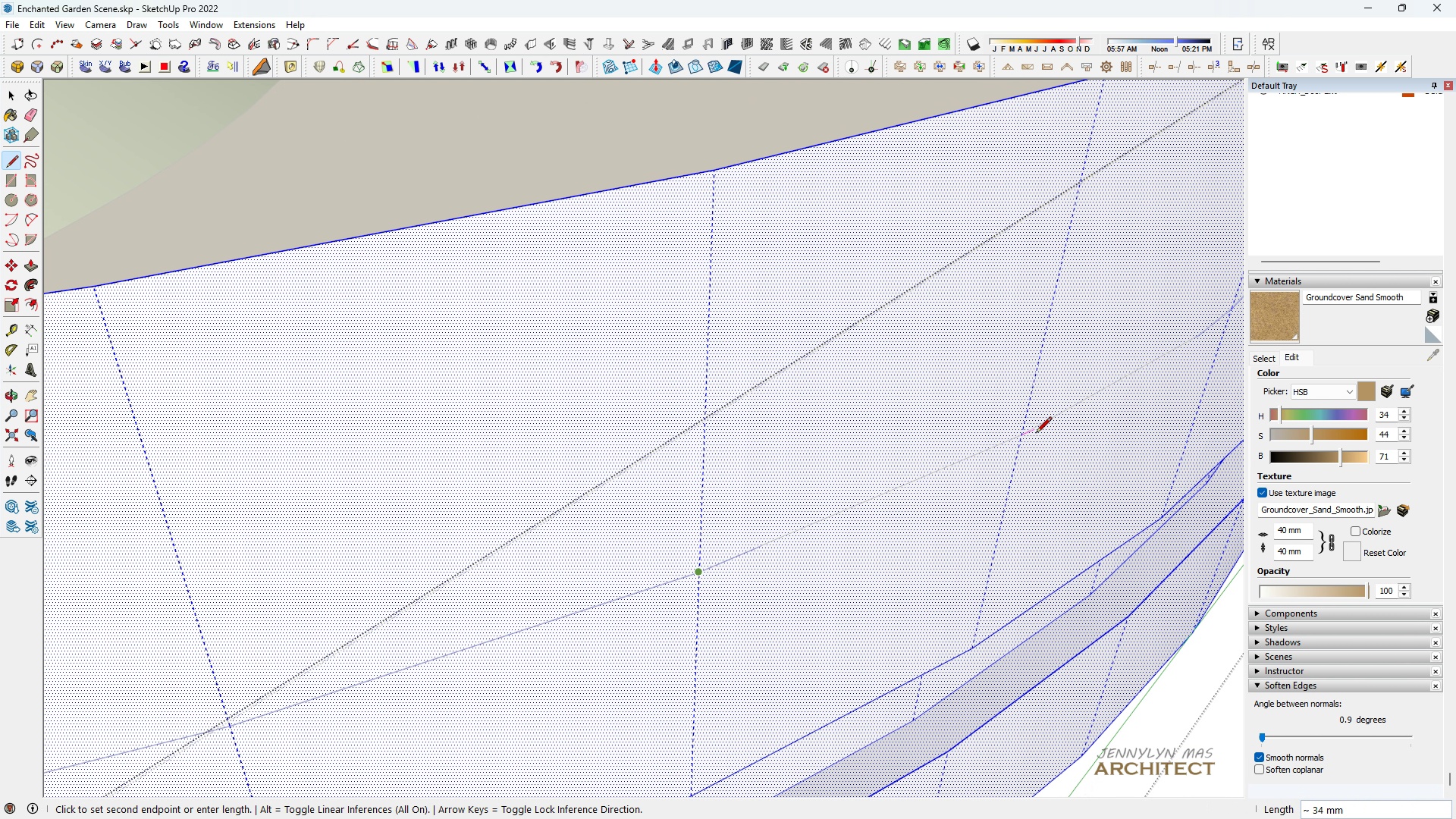 
left_click([1023, 438])
 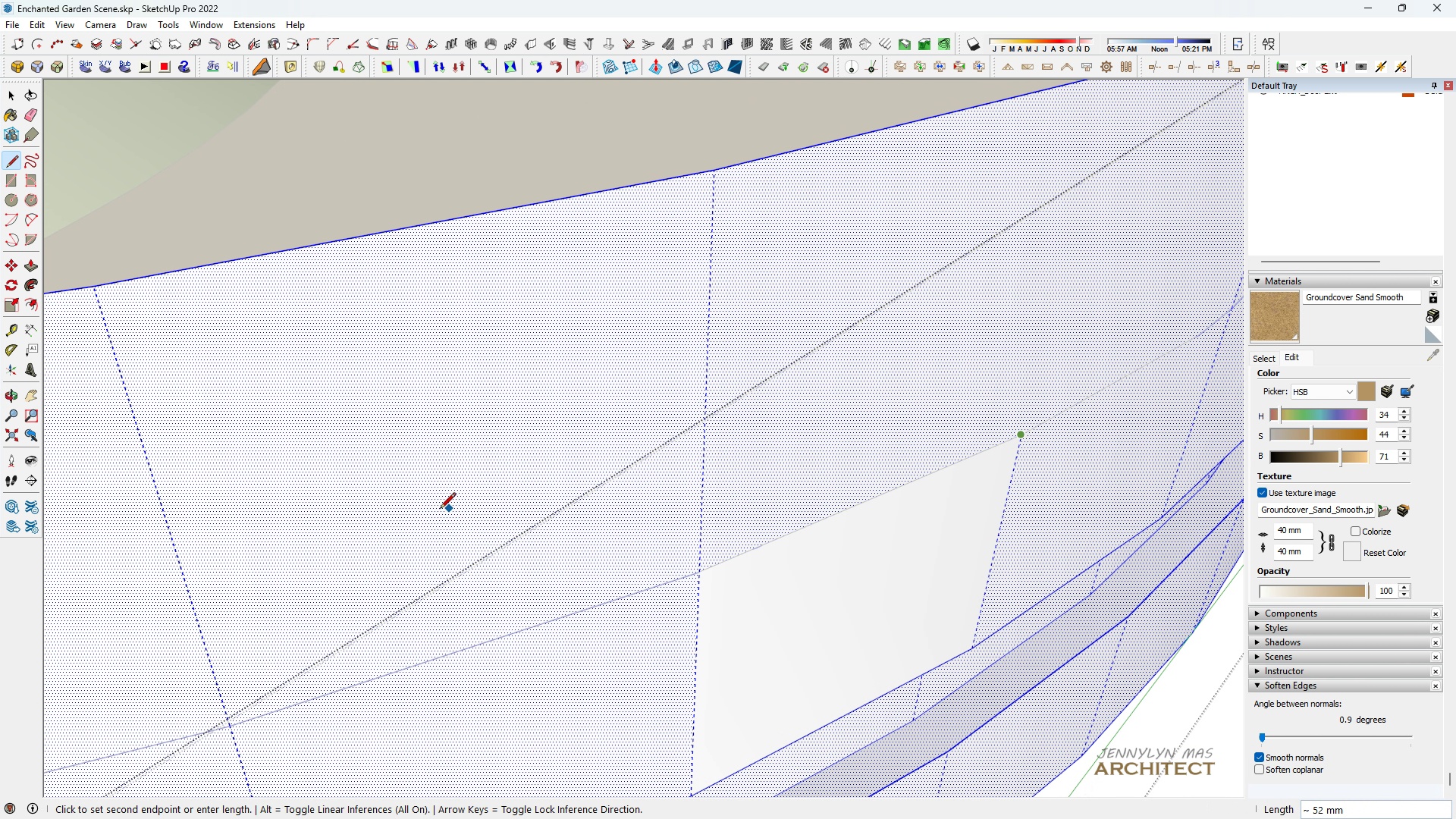 
scroll: coordinate [999, 391], scroll_direction: up, amount: 1.0
 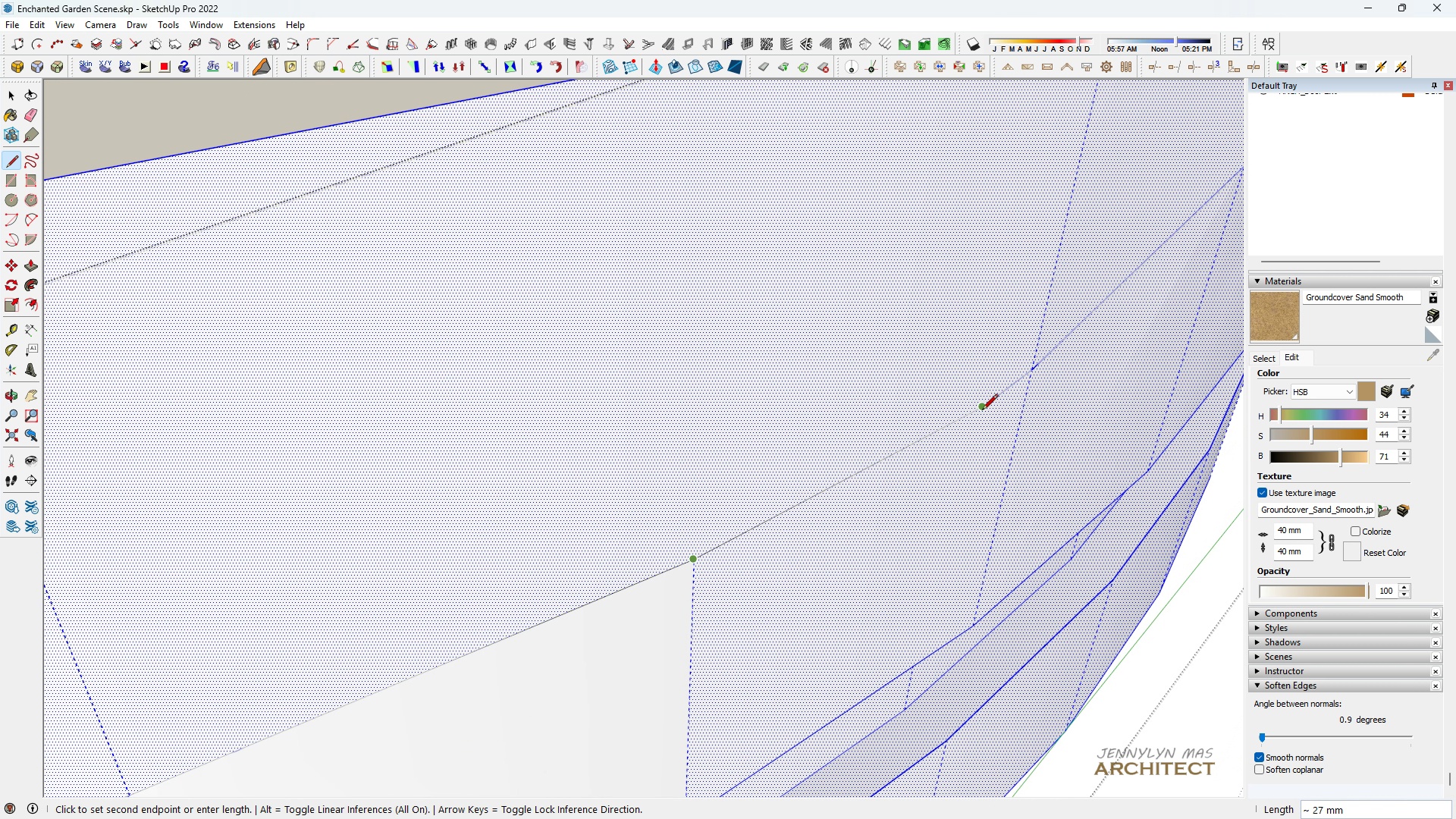 
left_click([982, 411])
 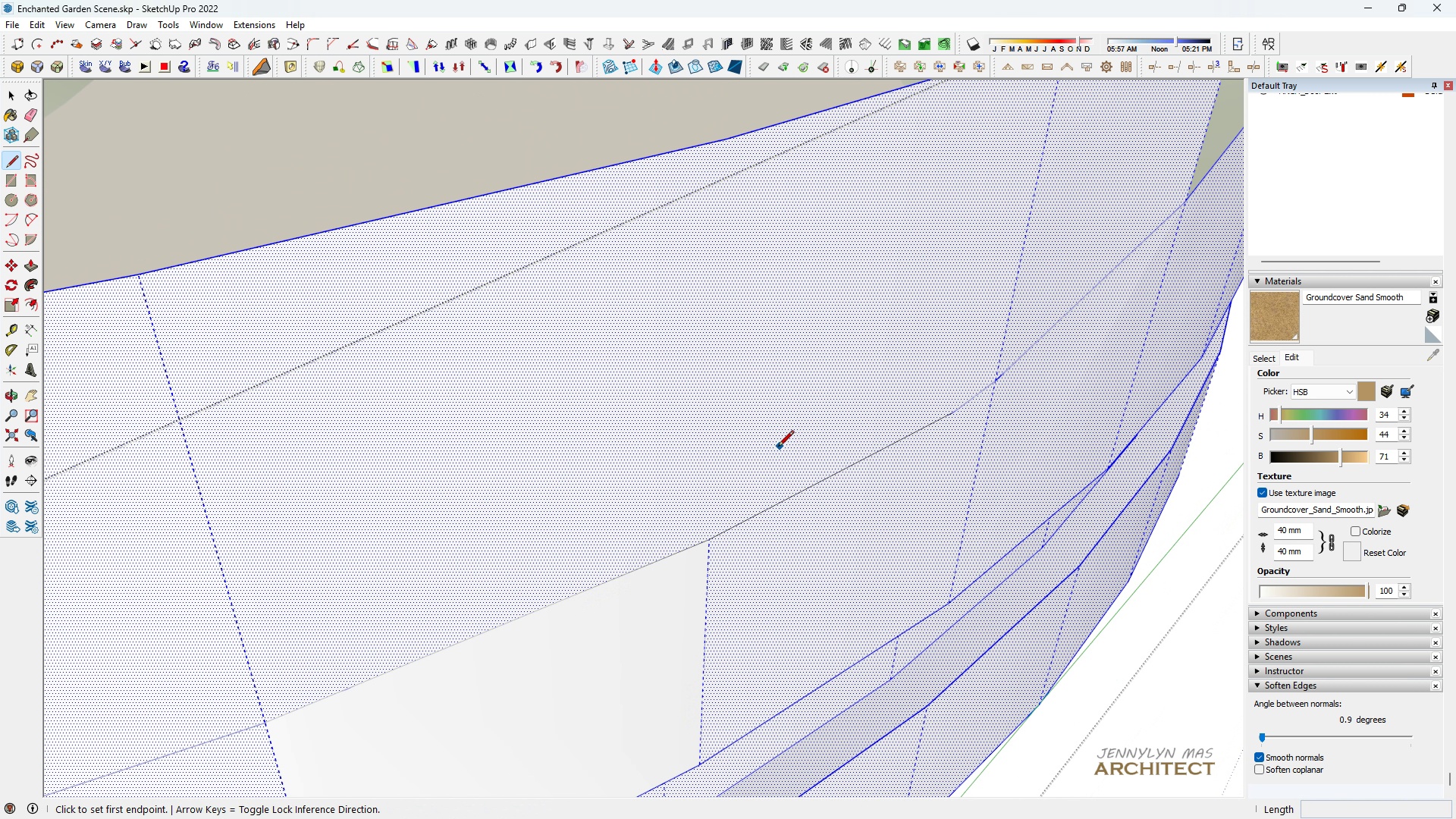 
scroll: coordinate [991, 401], scroll_direction: down, amount: 2.0
 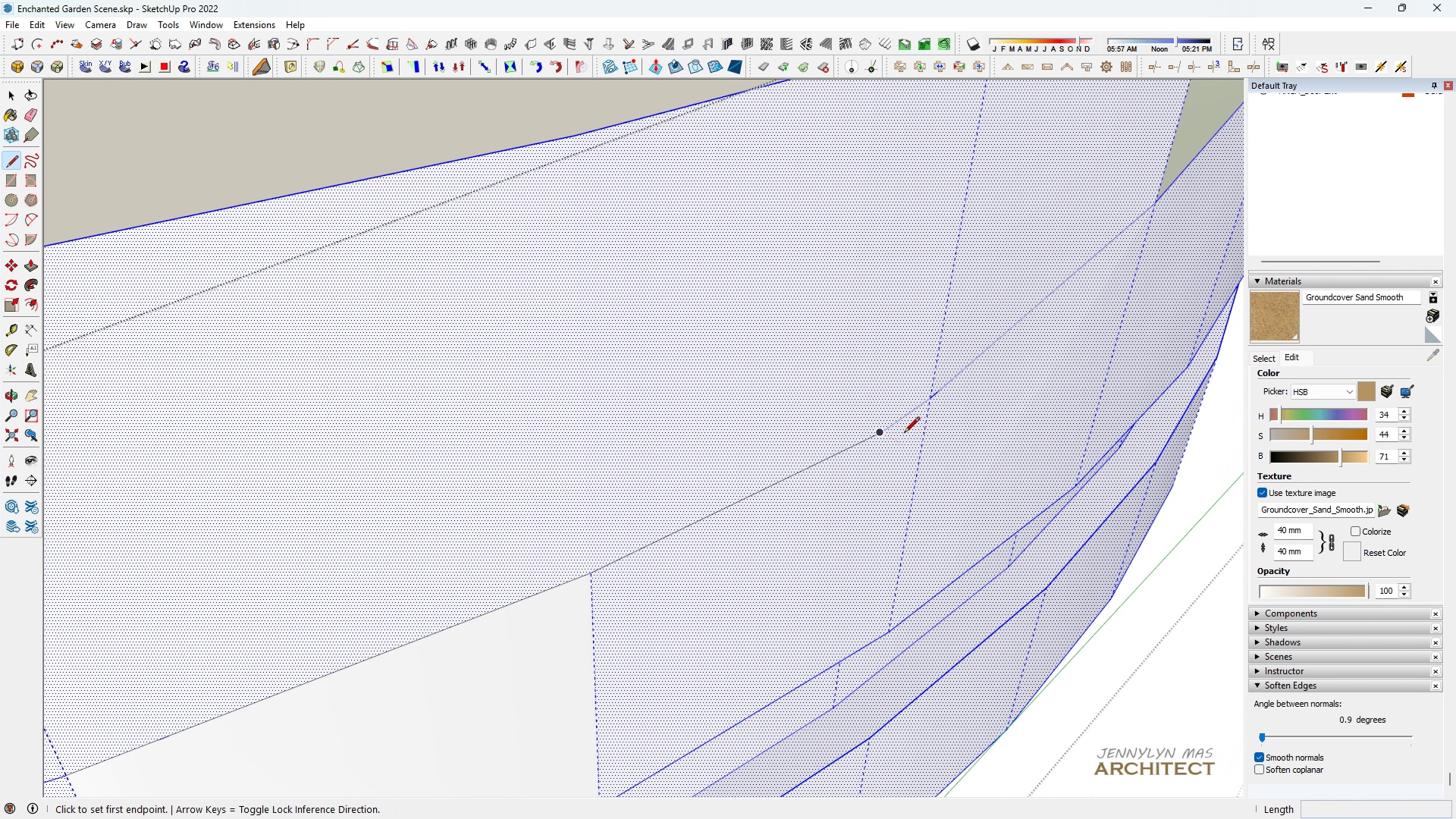 
key(H)
 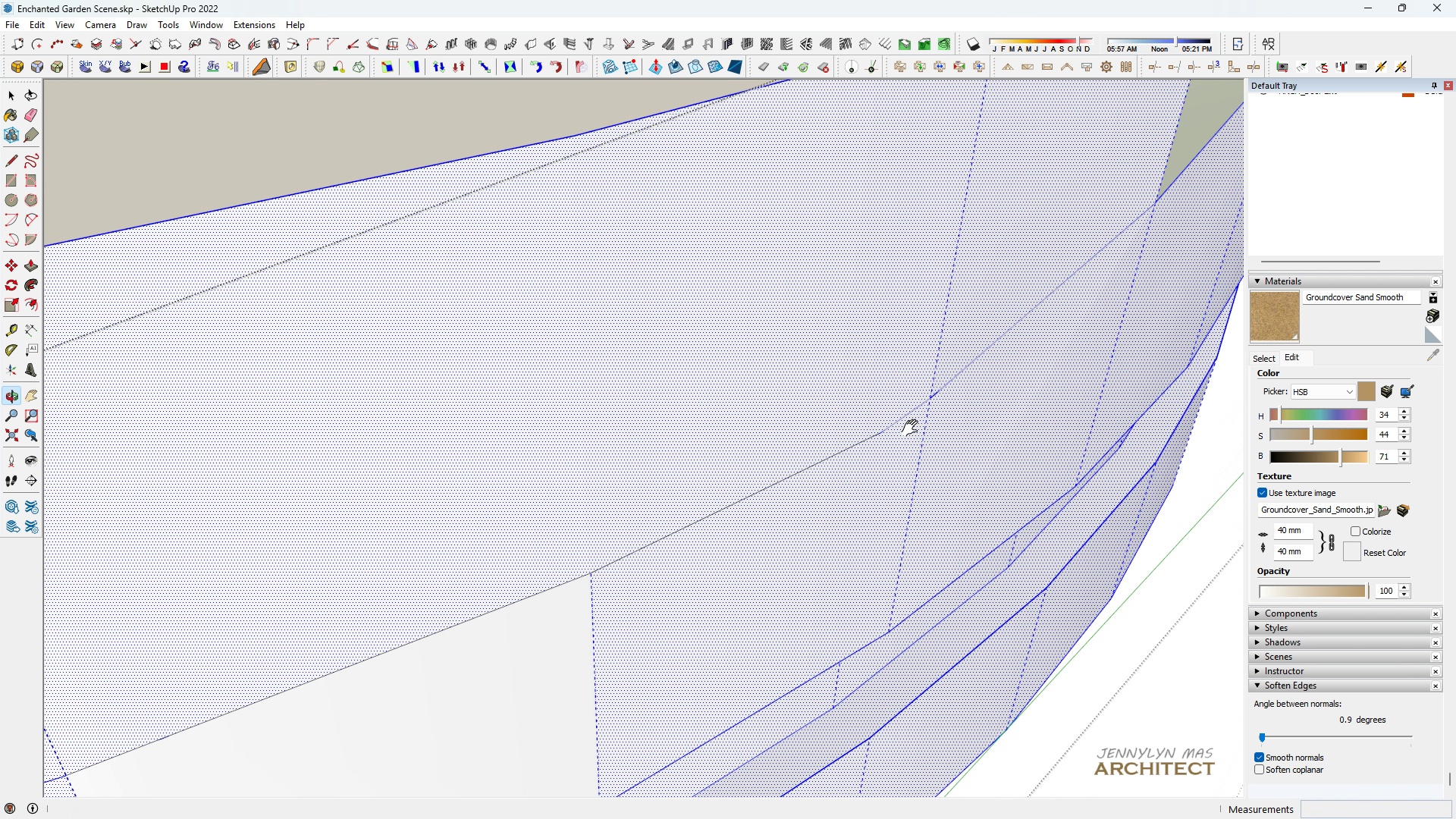 
key(Space)
 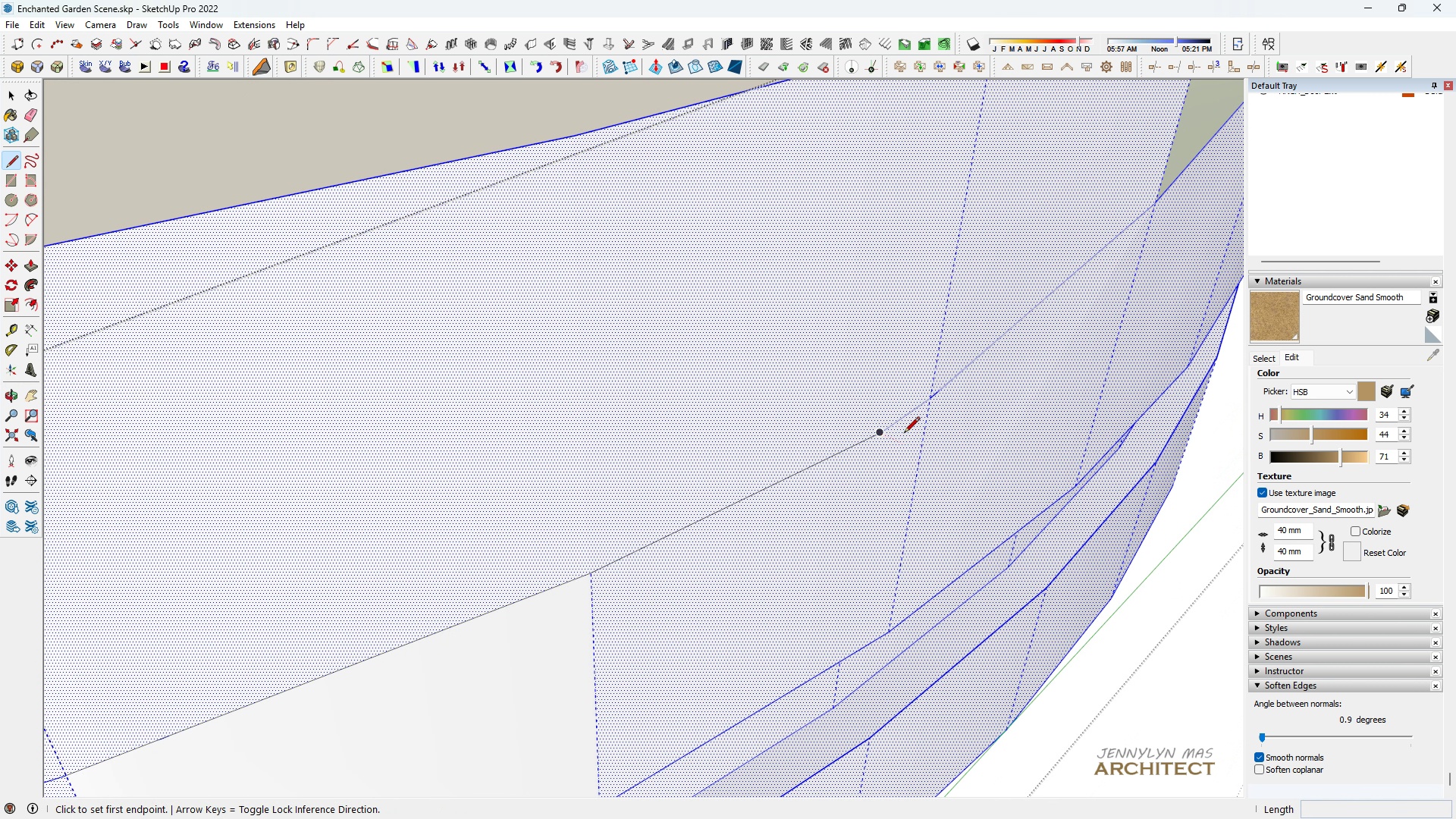 
key(L)
 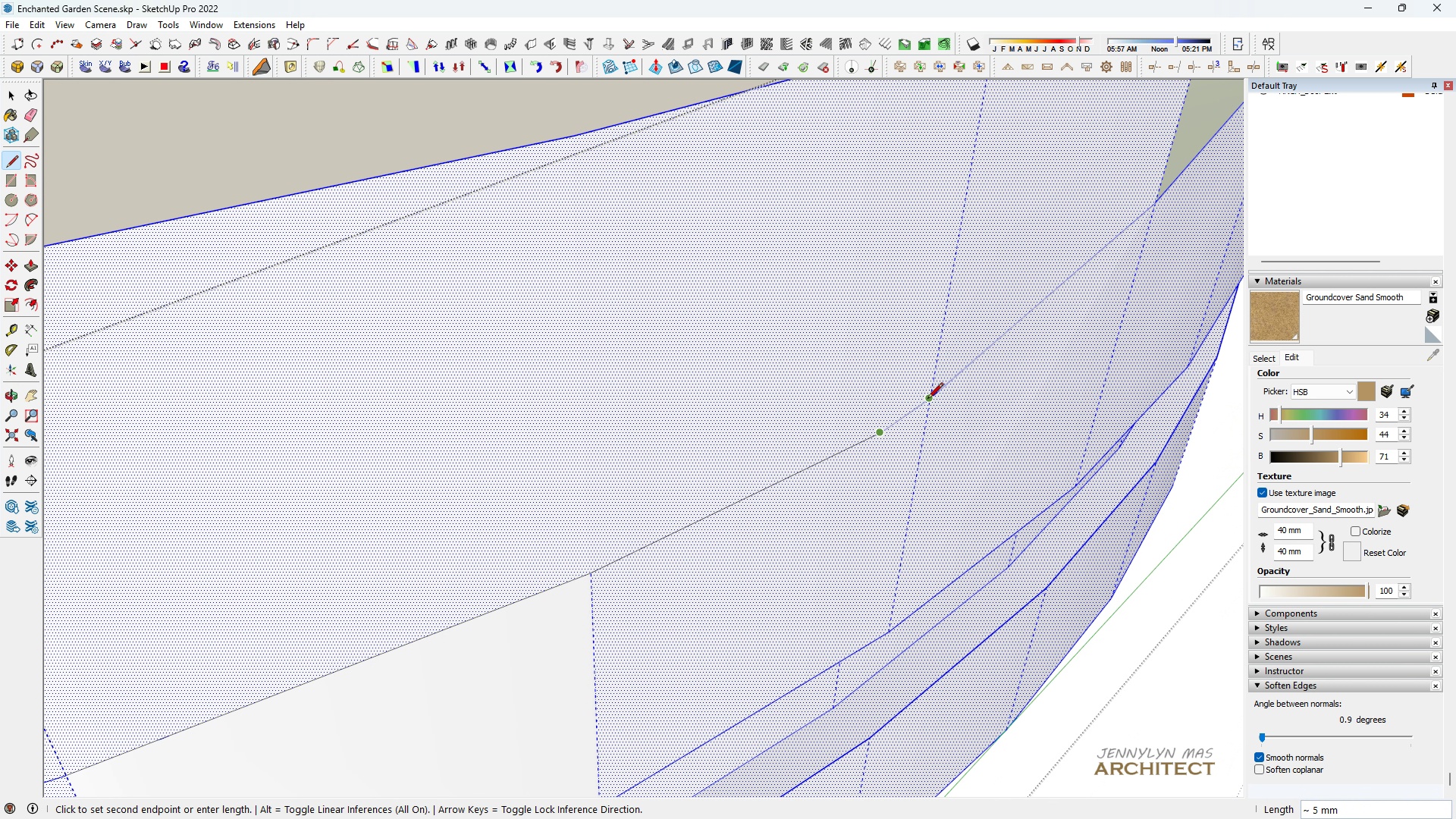 
double_click([927, 401])
 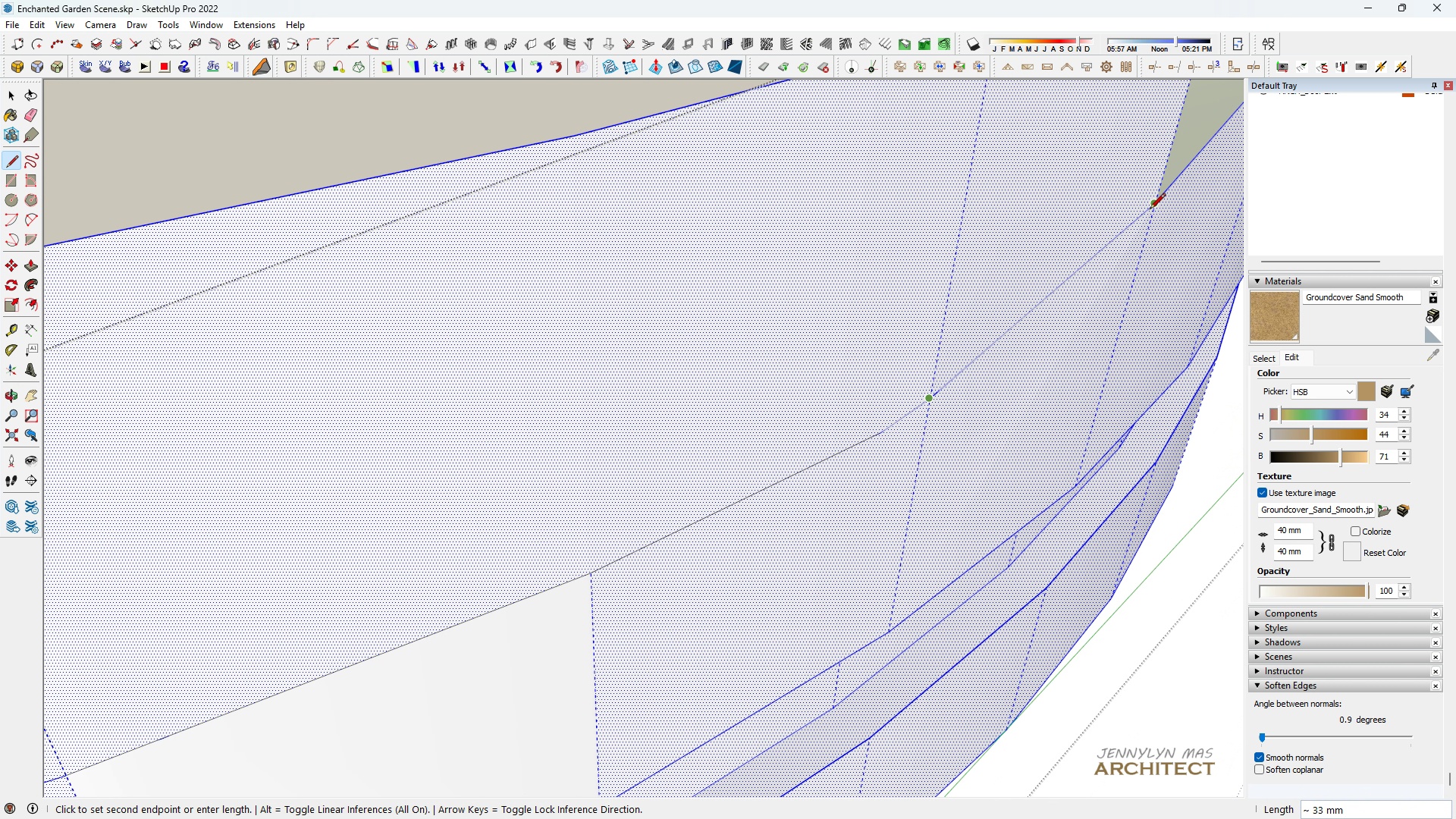 
left_click([1150, 210])
 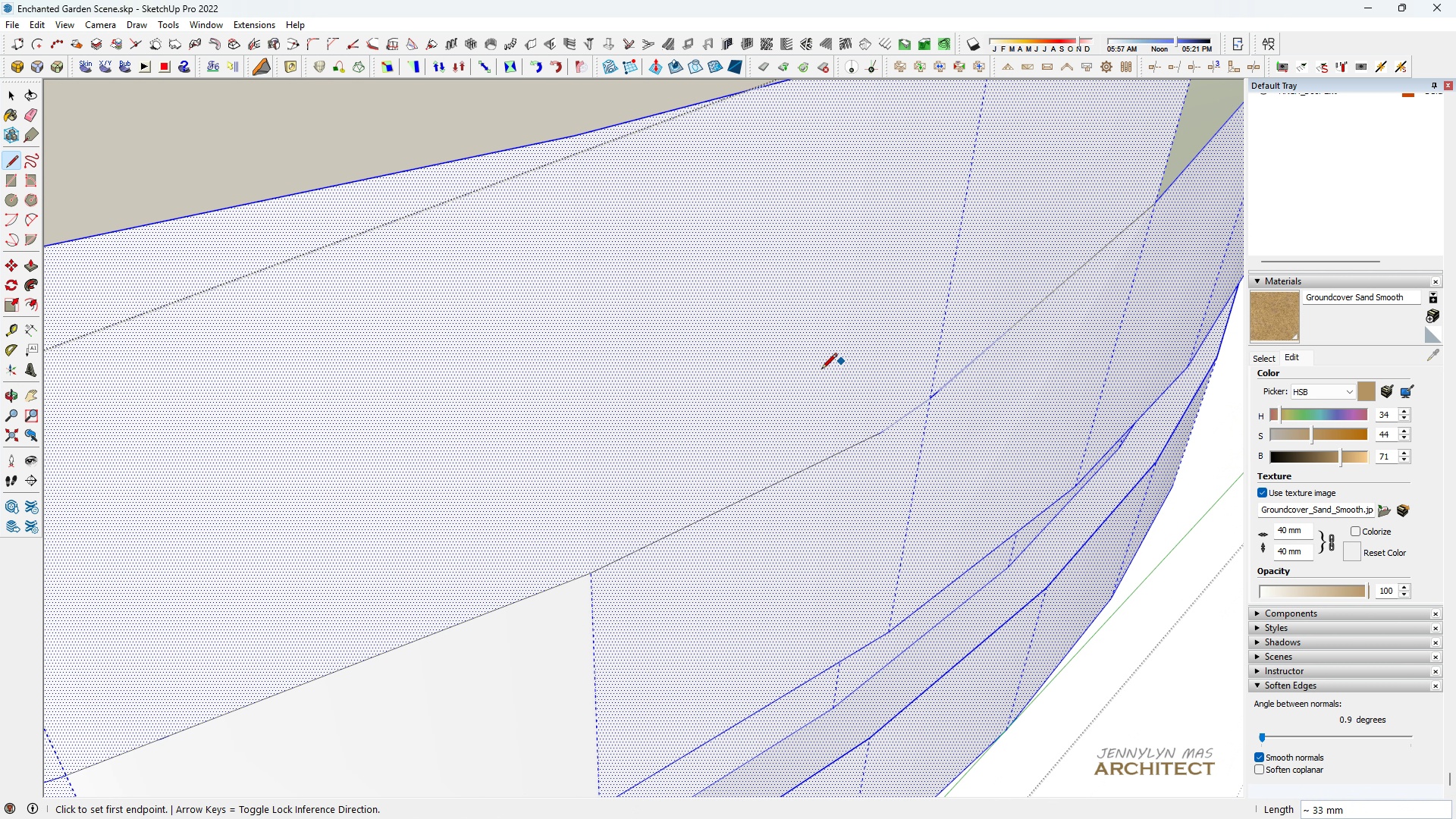 
scroll: coordinate [714, 305], scroll_direction: down, amount: 9.0
 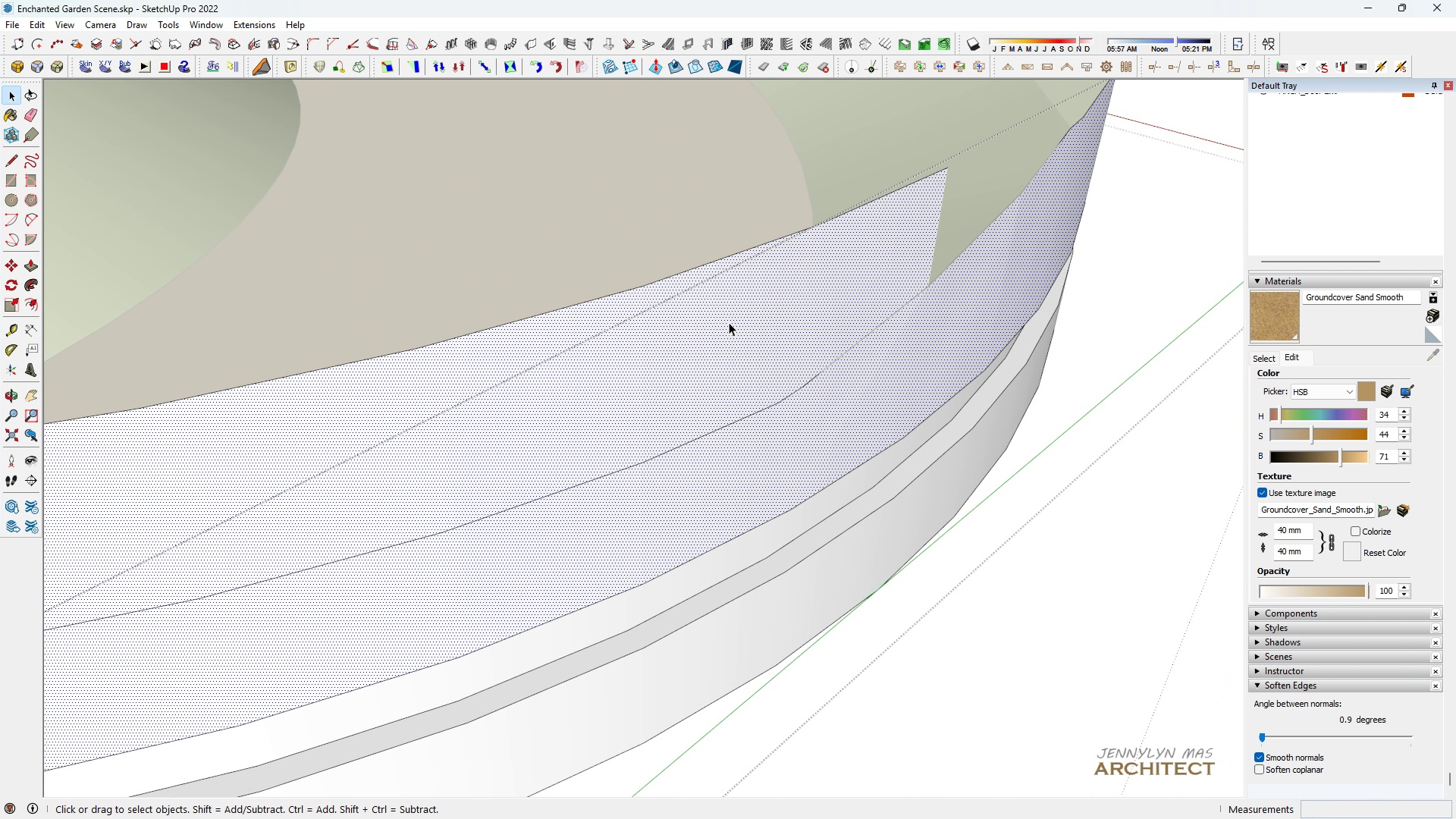 
key(Space)
 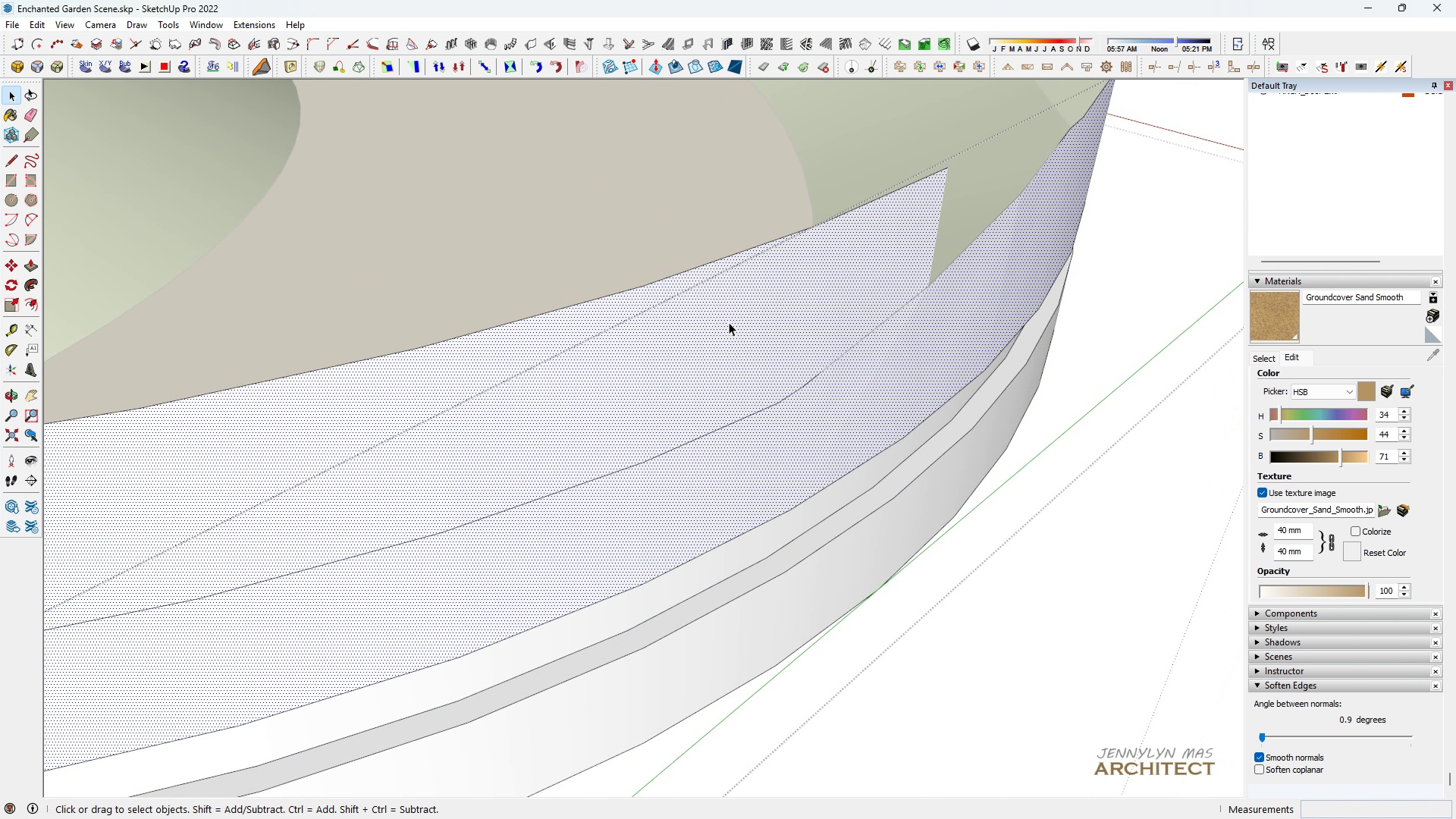 
double_click([729, 322])
 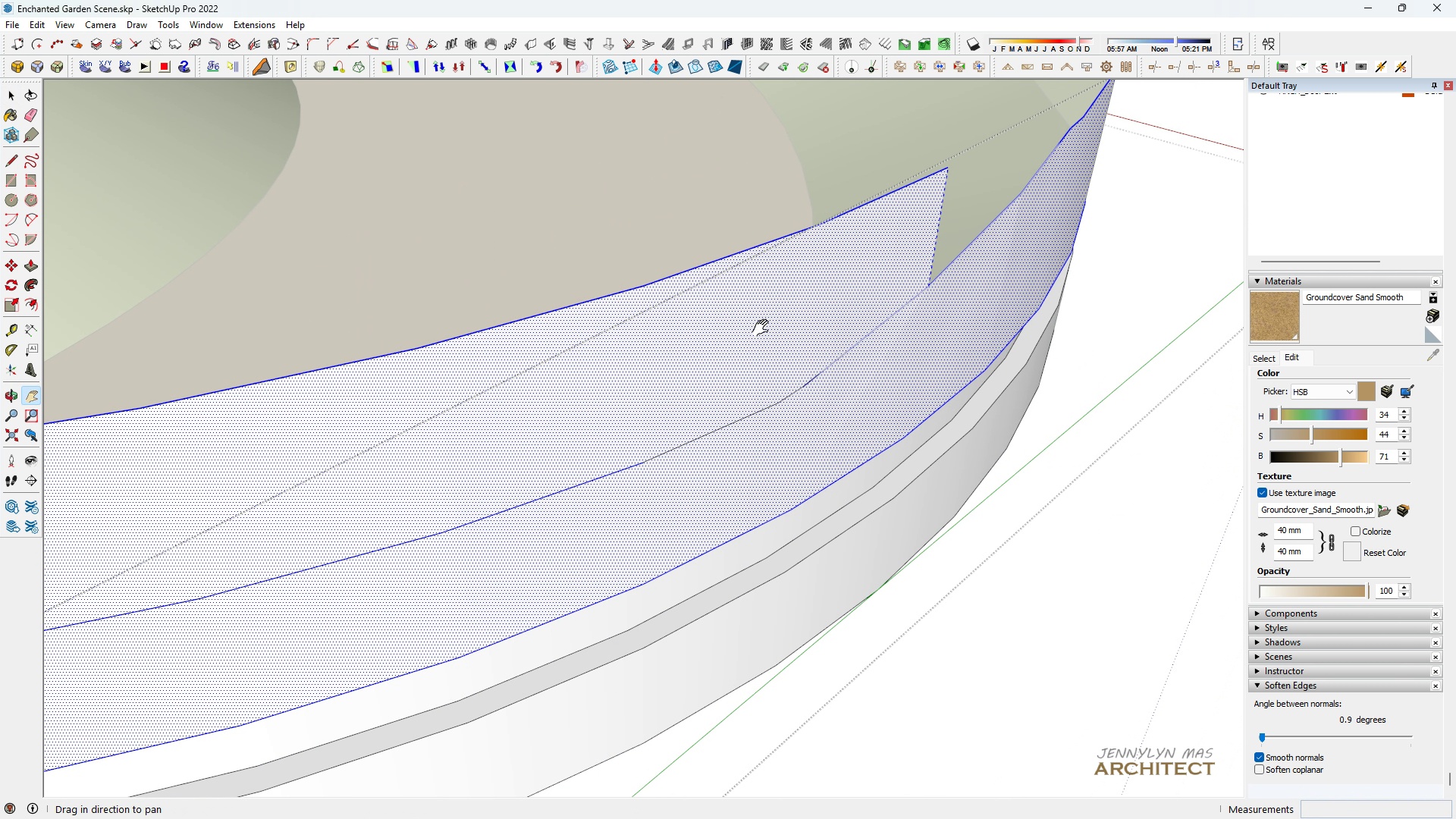 
key(H)
 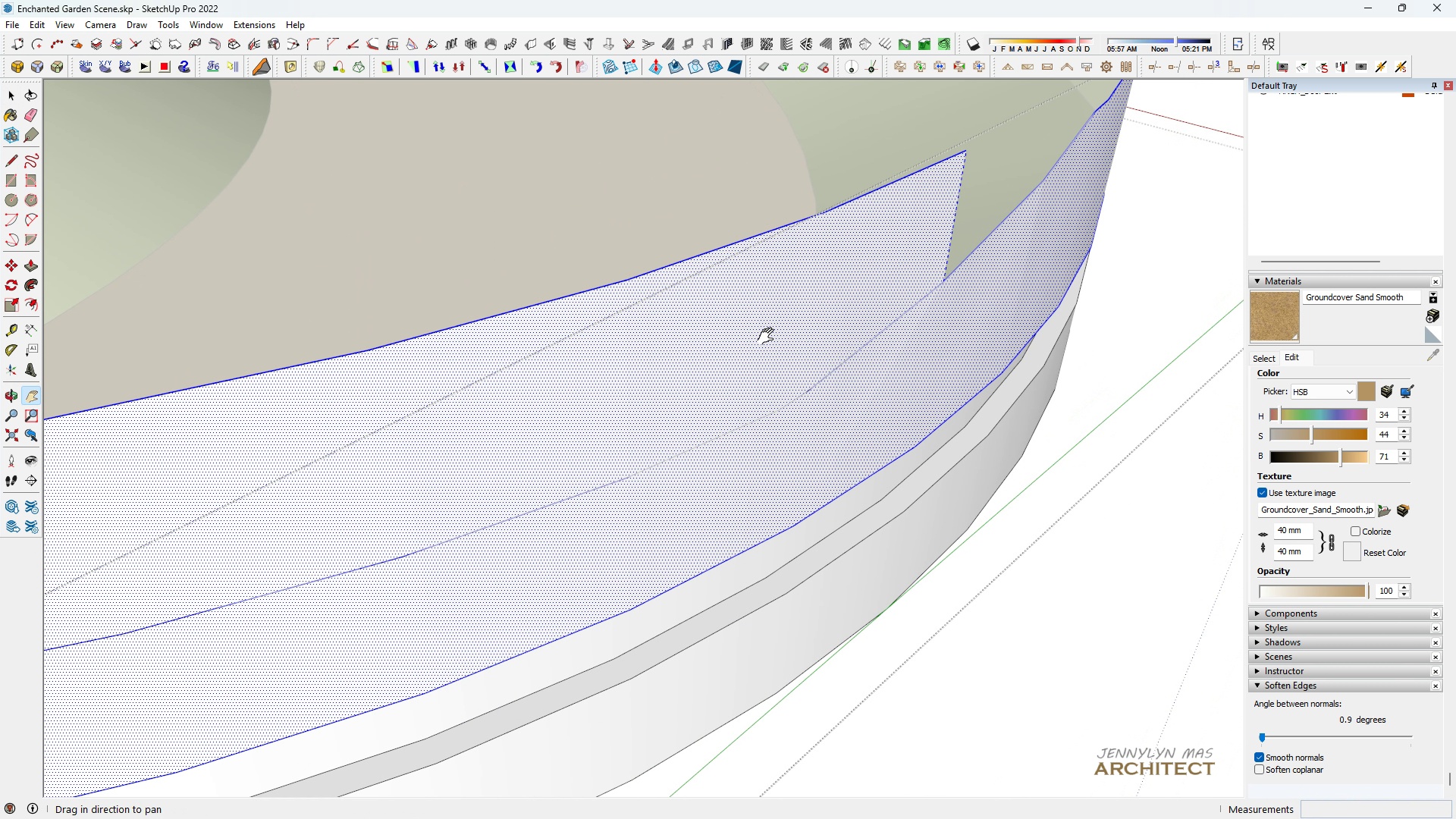 
scroll: coordinate [769, 334], scroll_direction: up, amount: 1.0
 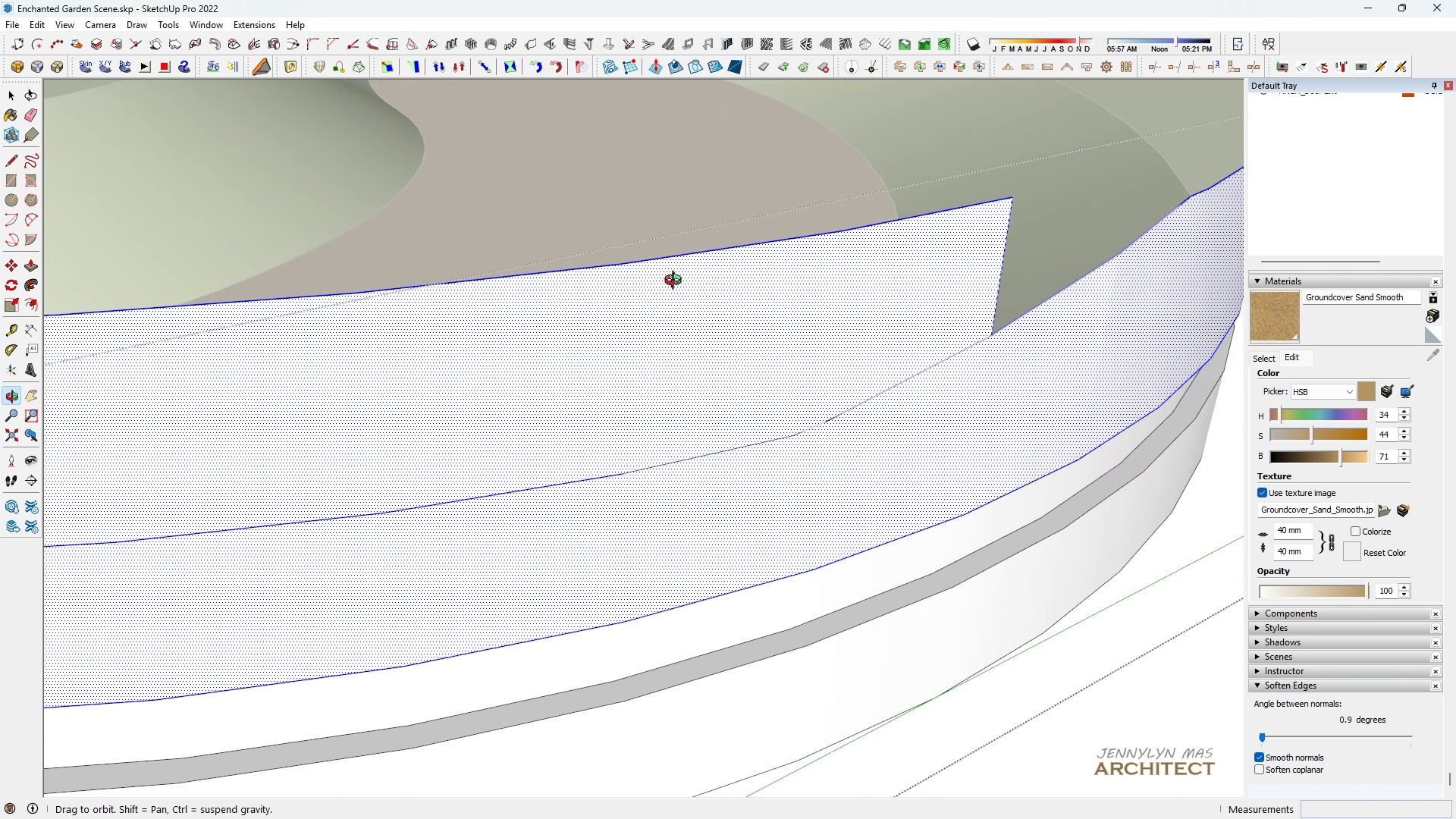 
scroll: coordinate [680, 293], scroll_direction: down, amount: 3.0
 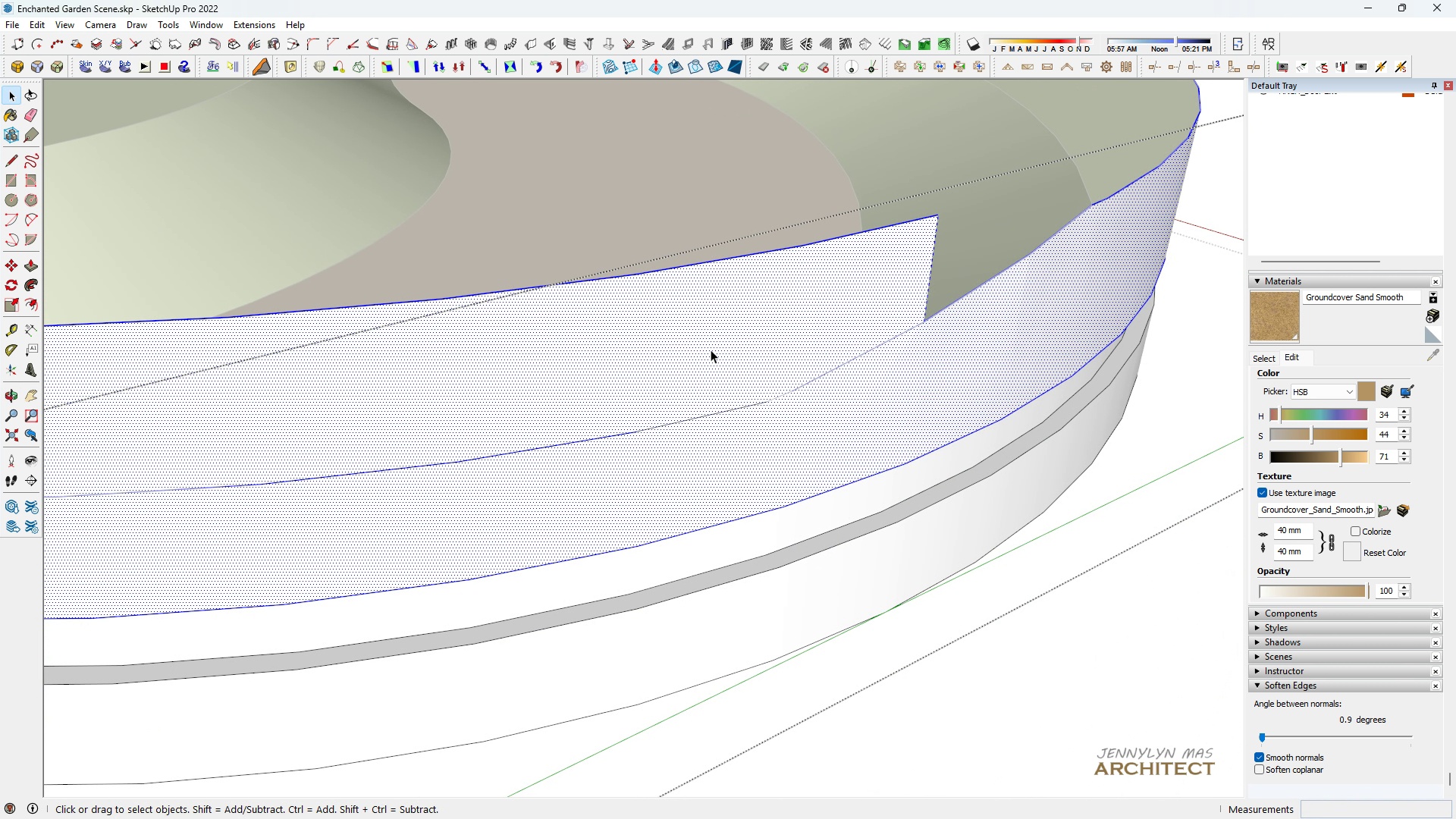 
key(Space)
 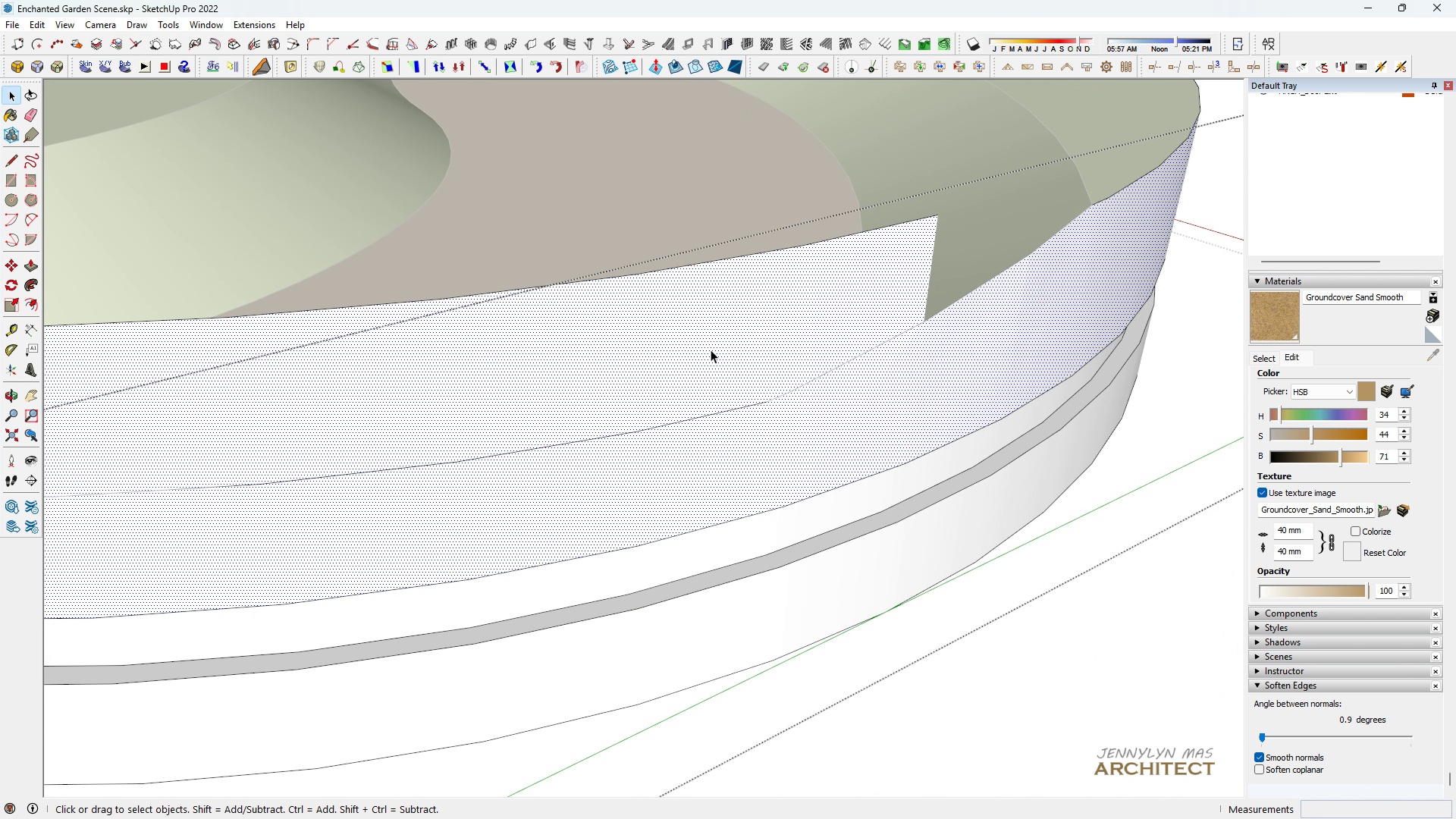 
double_click([711, 350])
 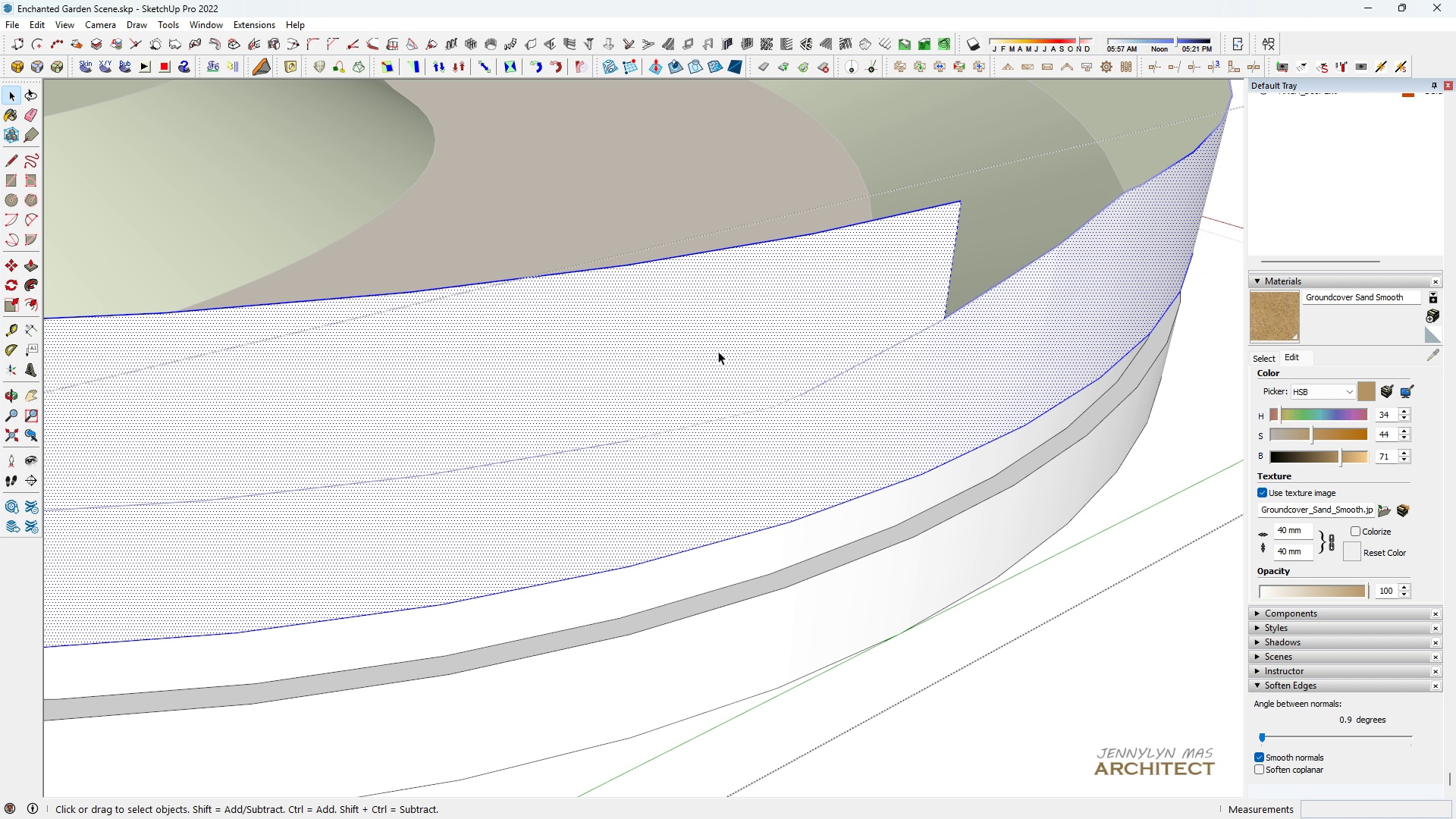 
scroll: coordinate [841, 411], scroll_direction: up, amount: 13.0
 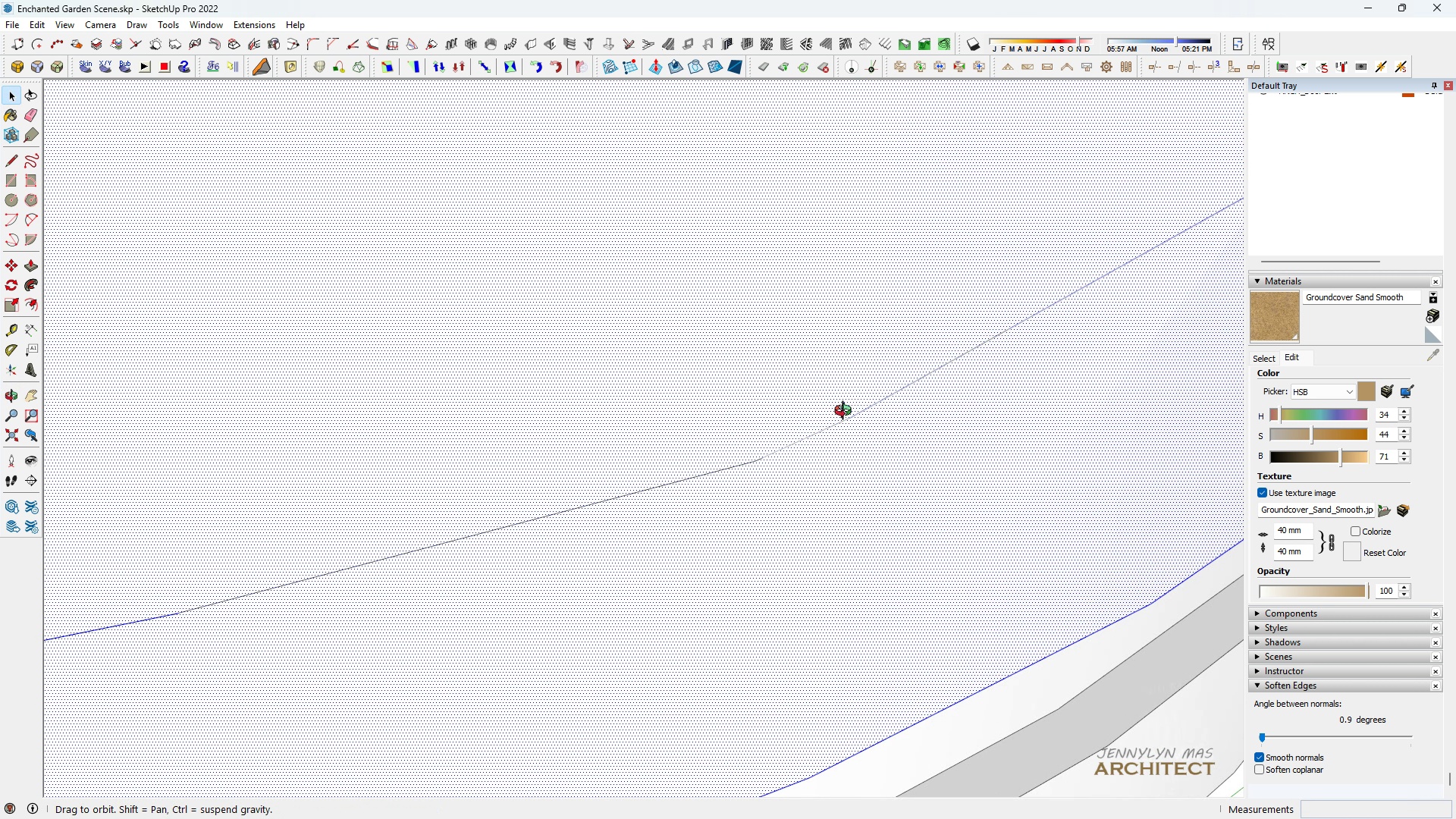 
scroll: coordinate [846, 415], scroll_direction: down, amount: 2.0
 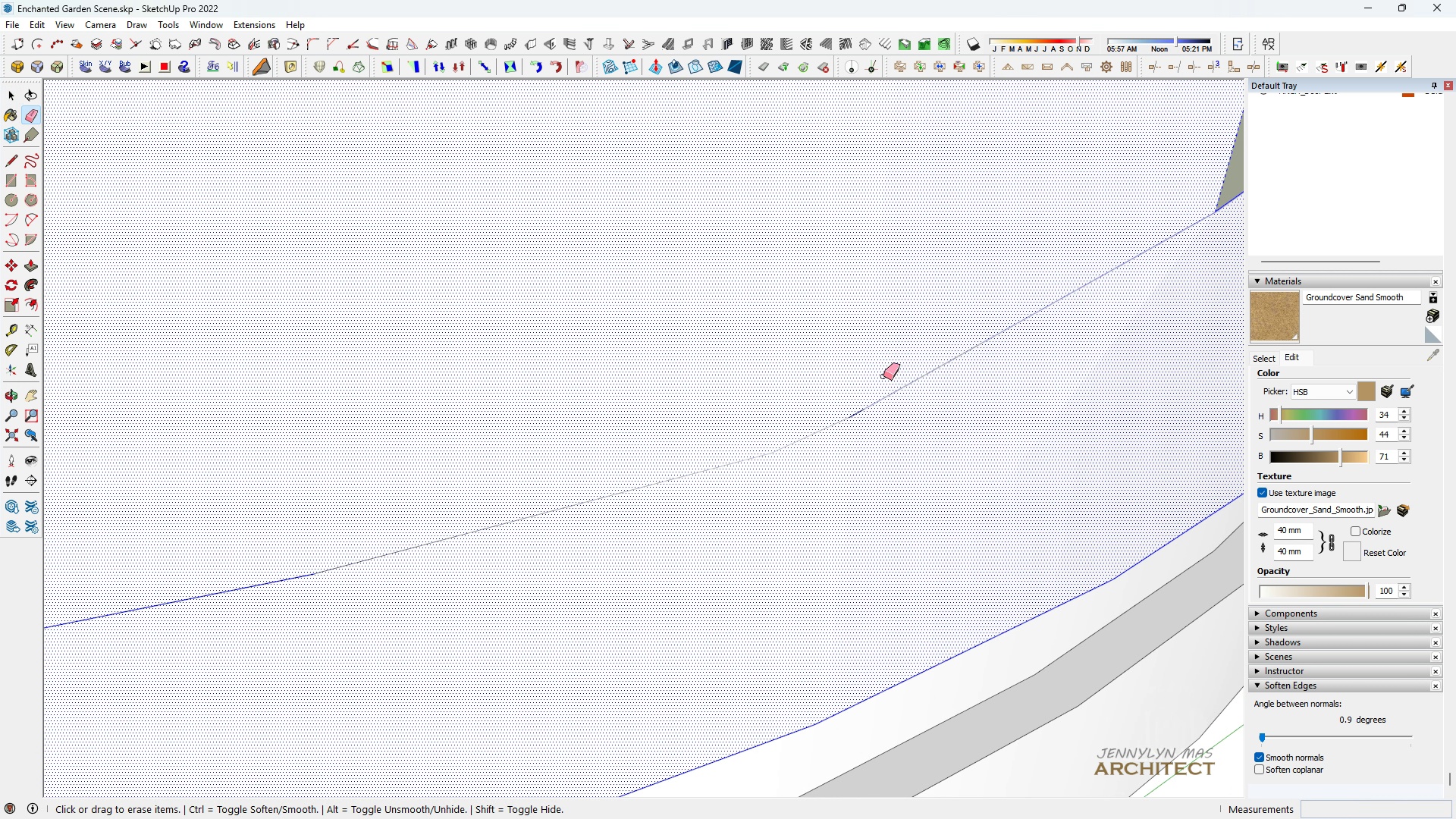 
key(E)
 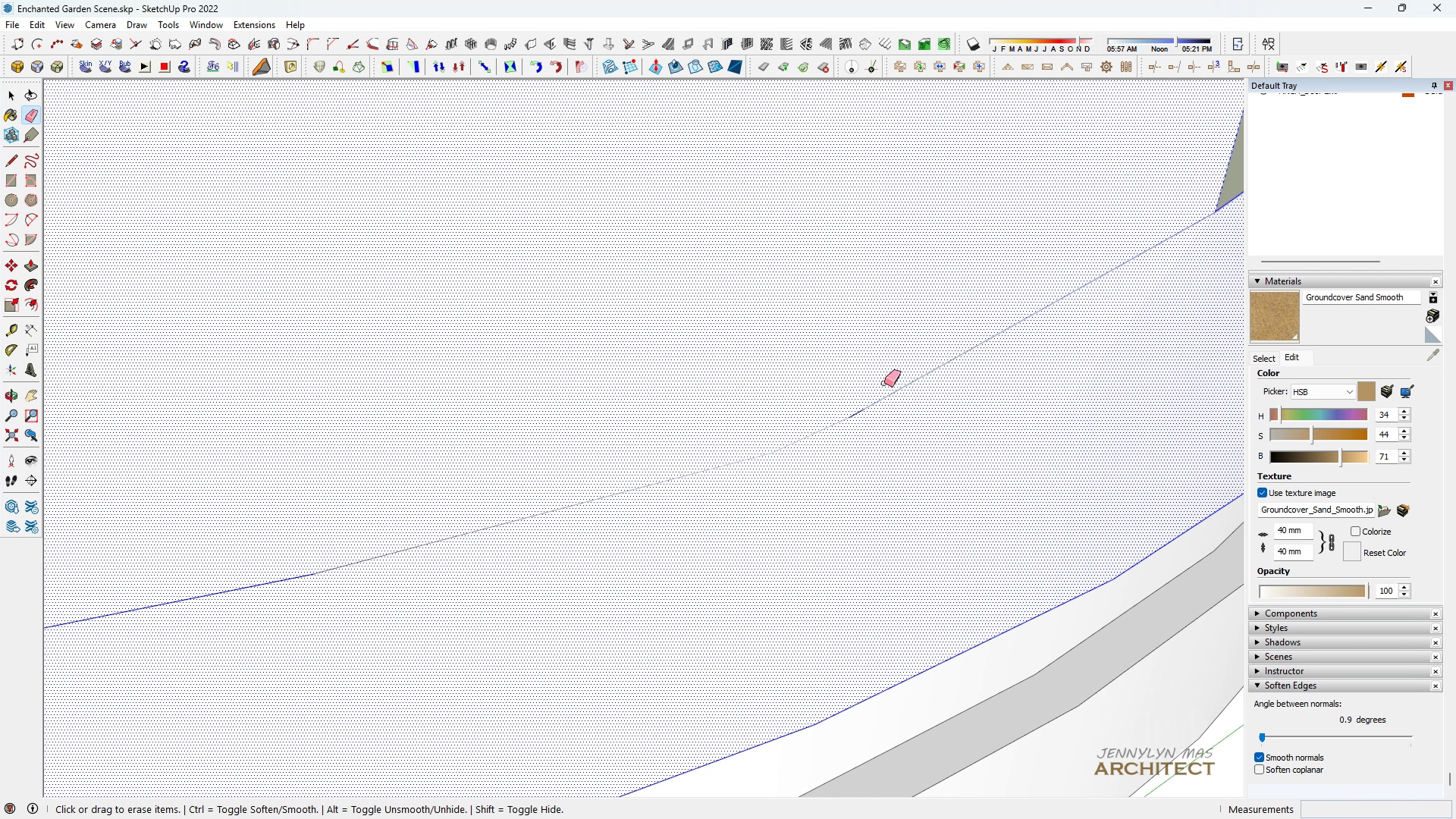 
left_click_drag(start_coordinate=[883, 376], to_coordinate=[891, 429])
 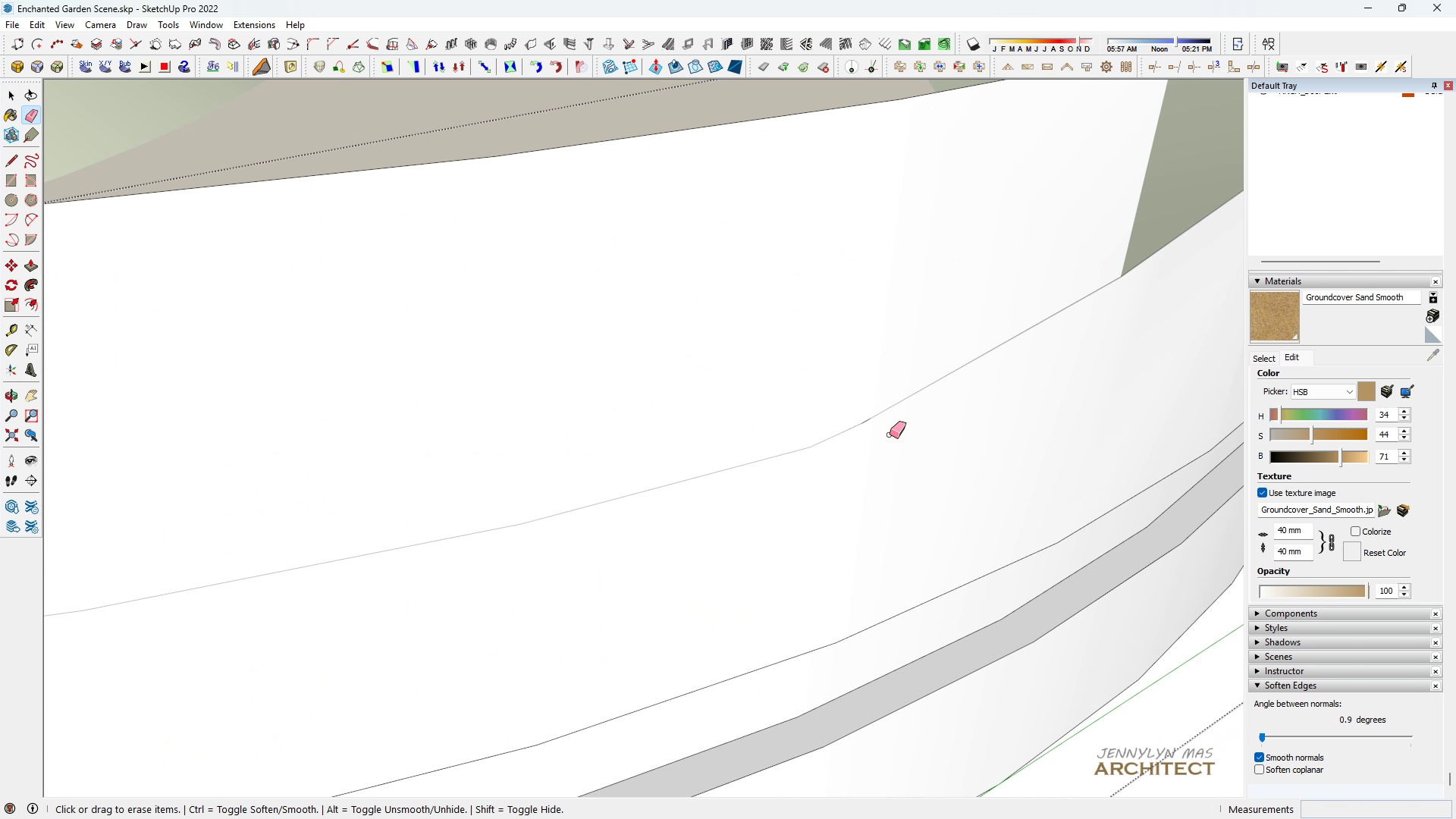 
scroll: coordinate [889, 433], scroll_direction: down, amount: 7.0
 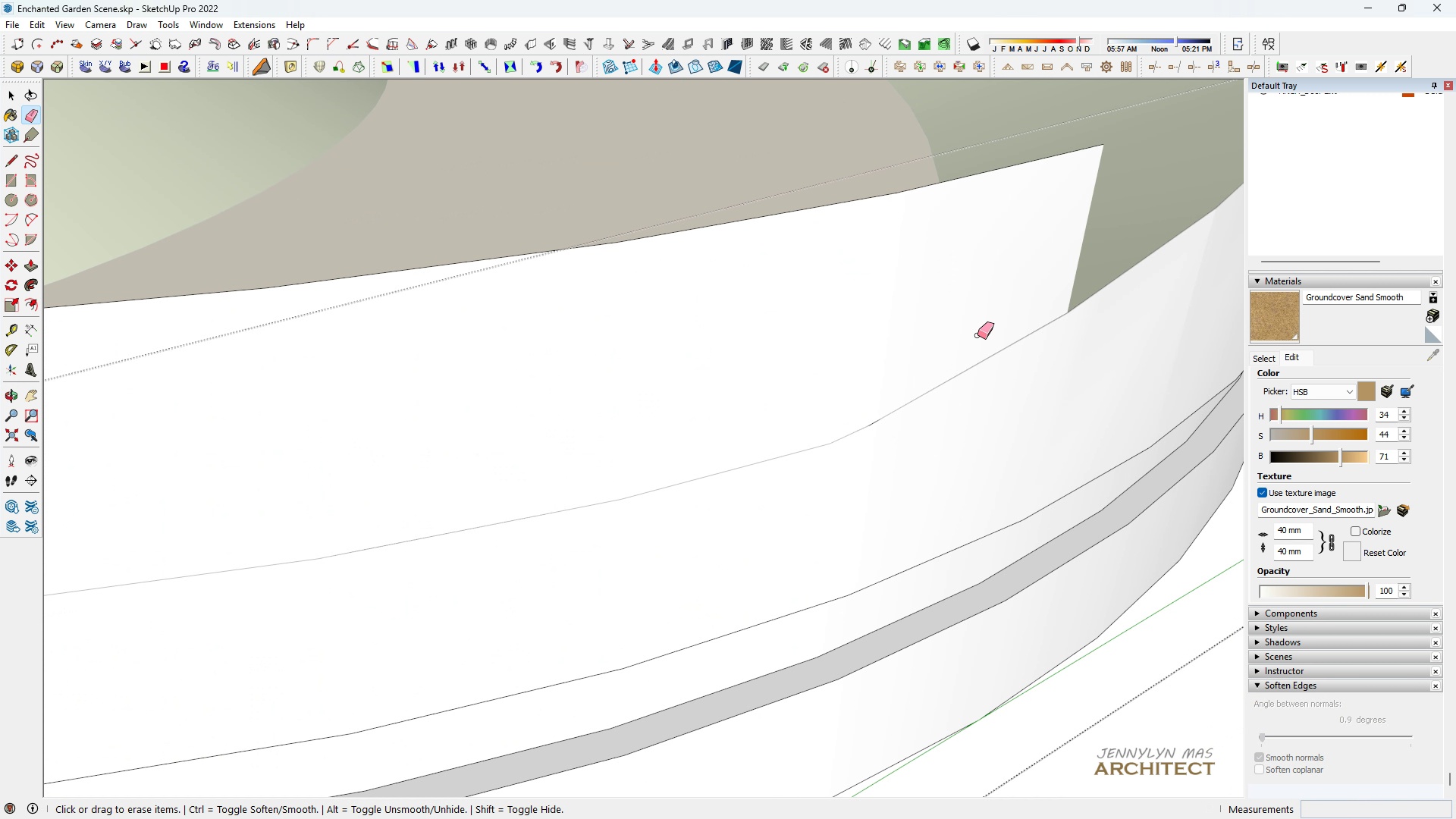 
left_click_drag(start_coordinate=[977, 335], to_coordinate=[978, 414])
 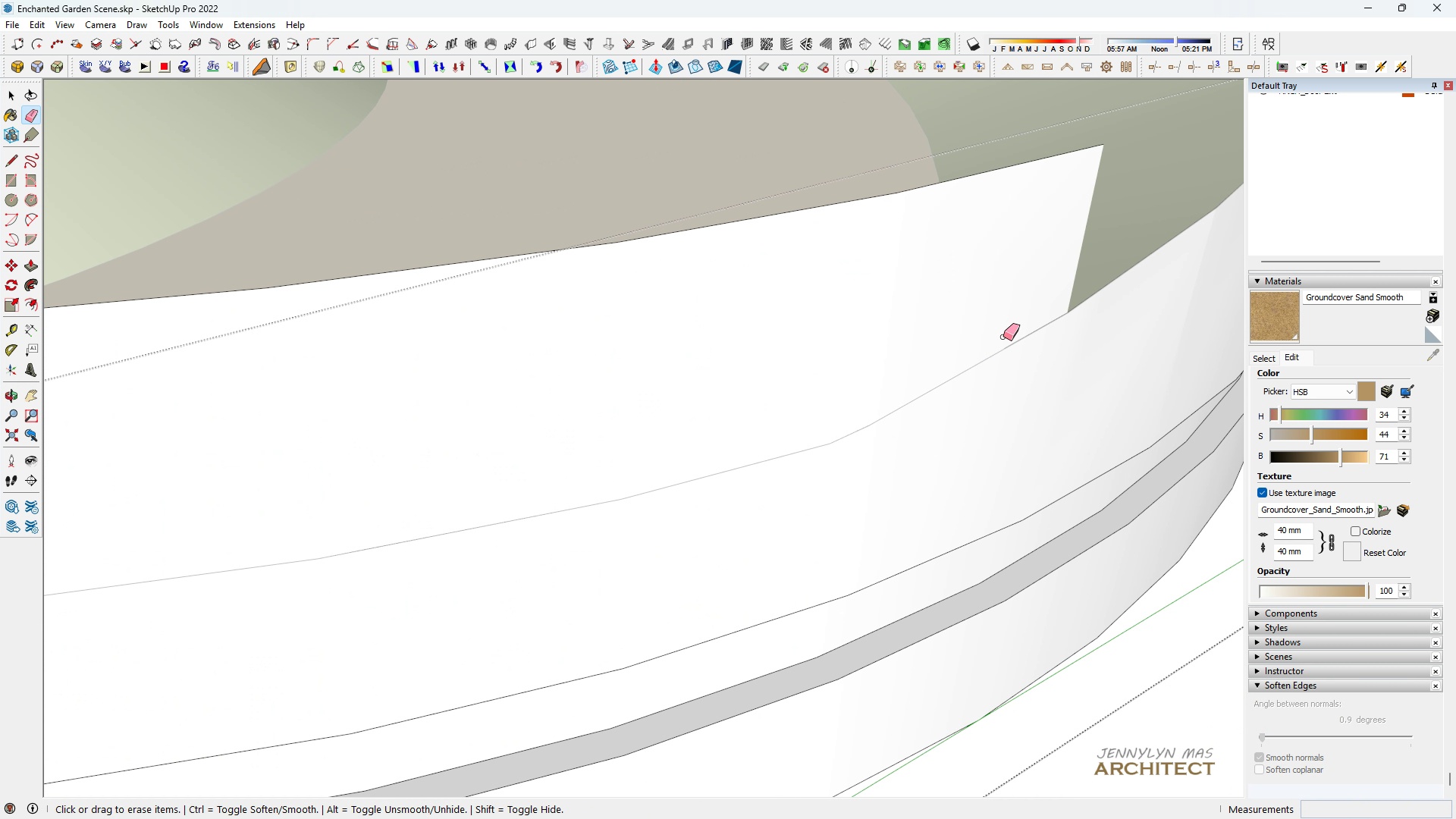 
left_click_drag(start_coordinate=[1003, 337], to_coordinate=[1003, 378])
 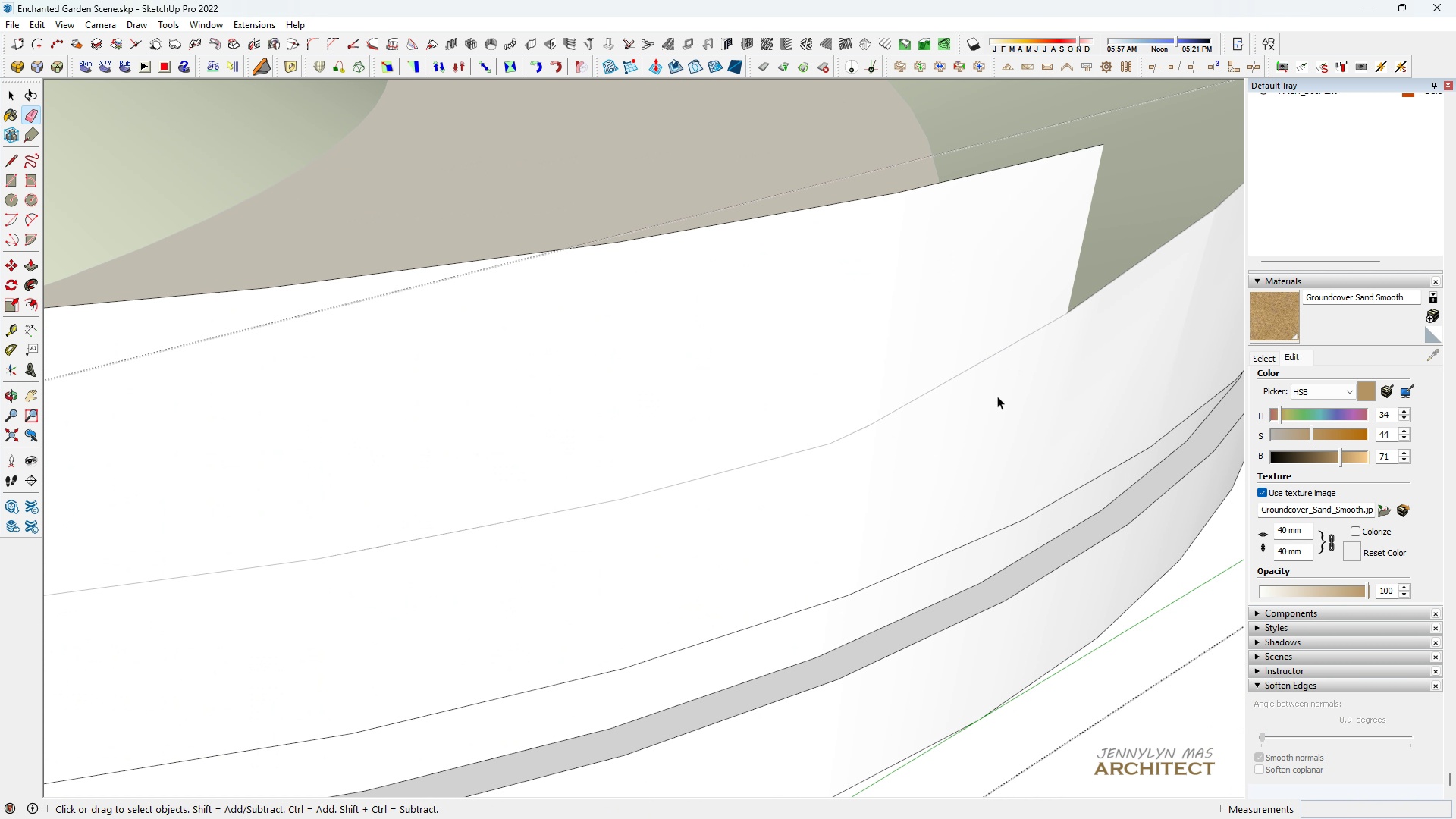 
key(Space)
 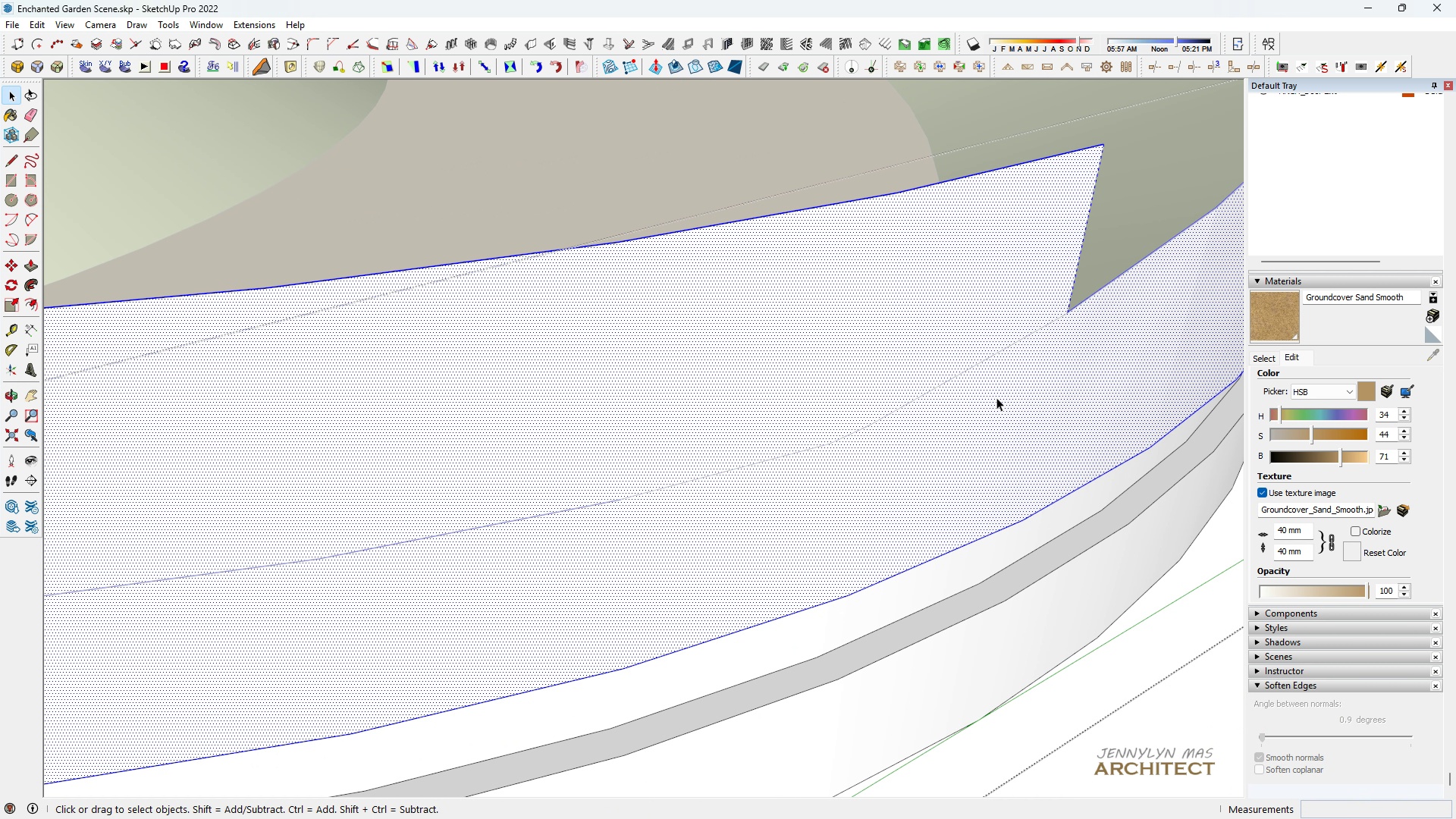 
double_click([996, 397])
 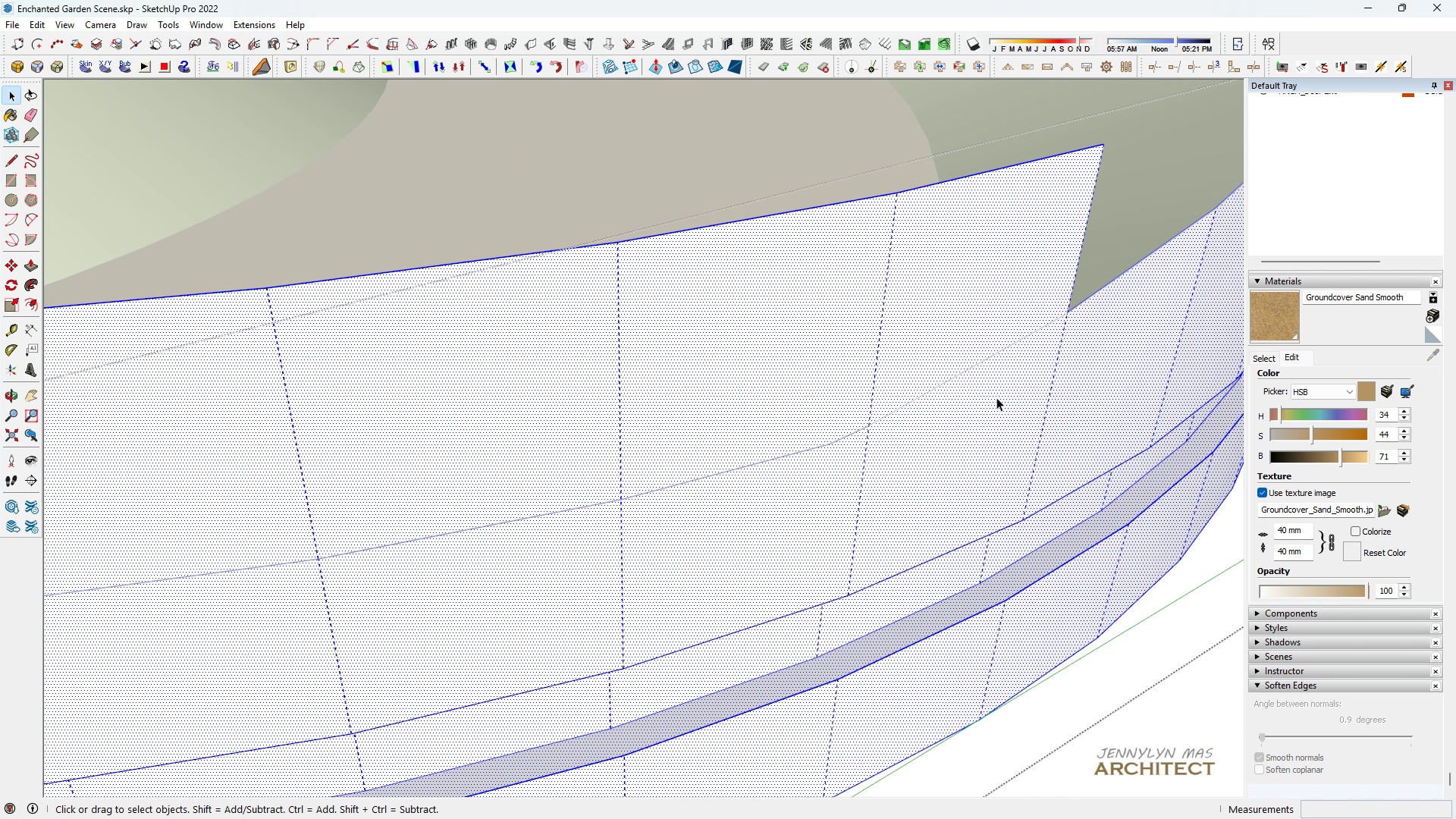 
triple_click([996, 397])
 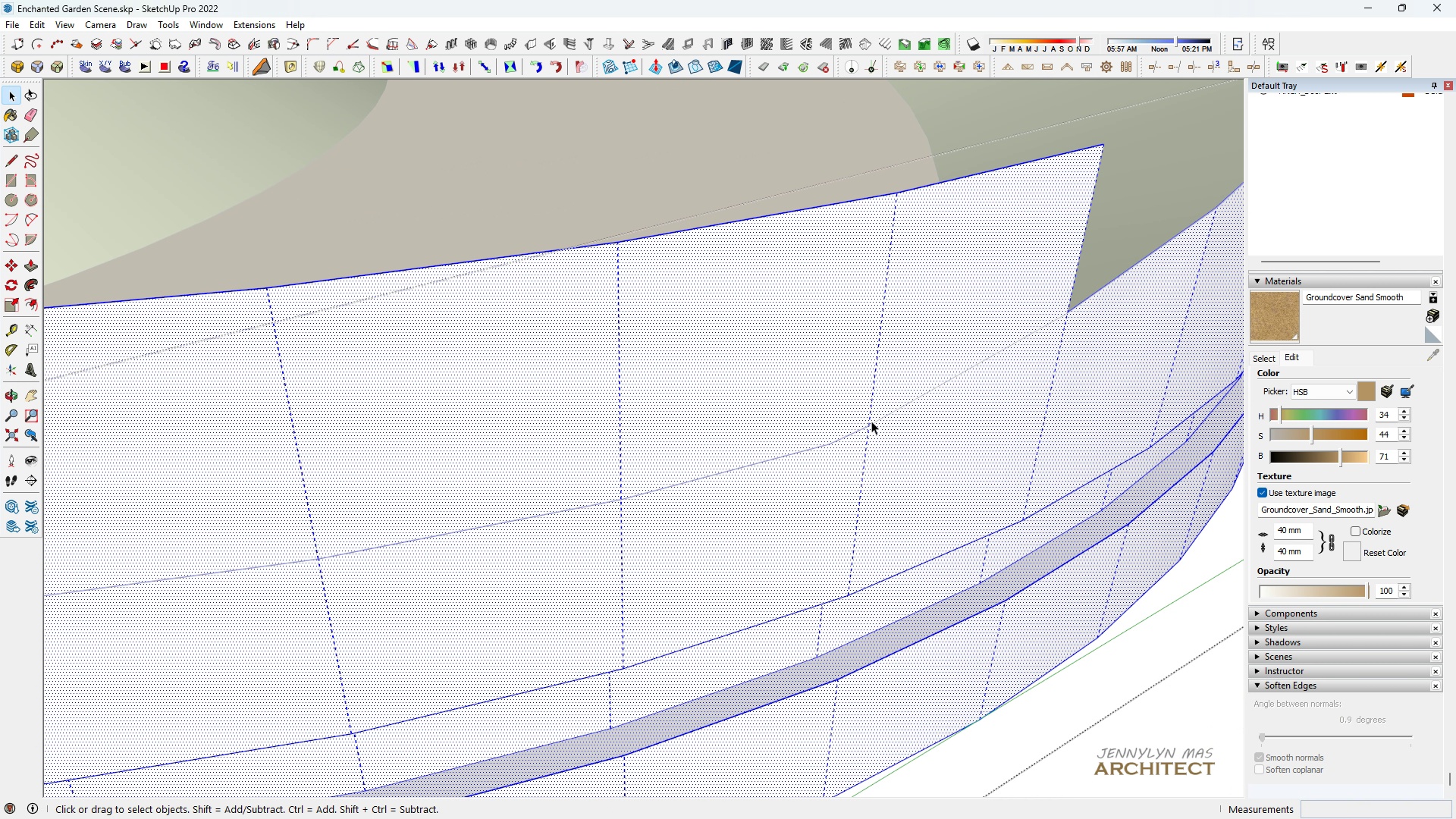 
key(Space)
 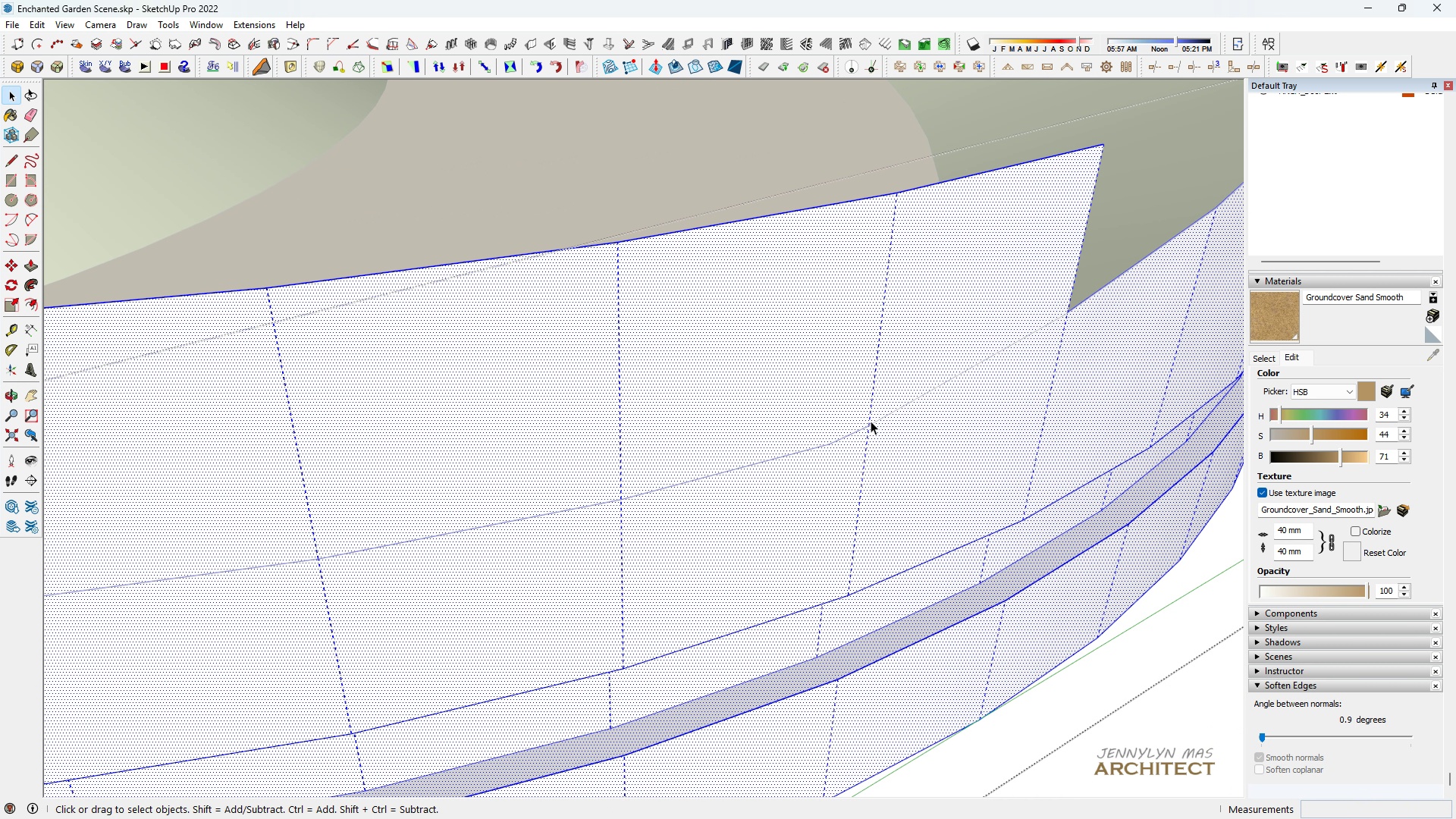 
scroll: coordinate [871, 421], scroll_direction: up, amount: 4.0
 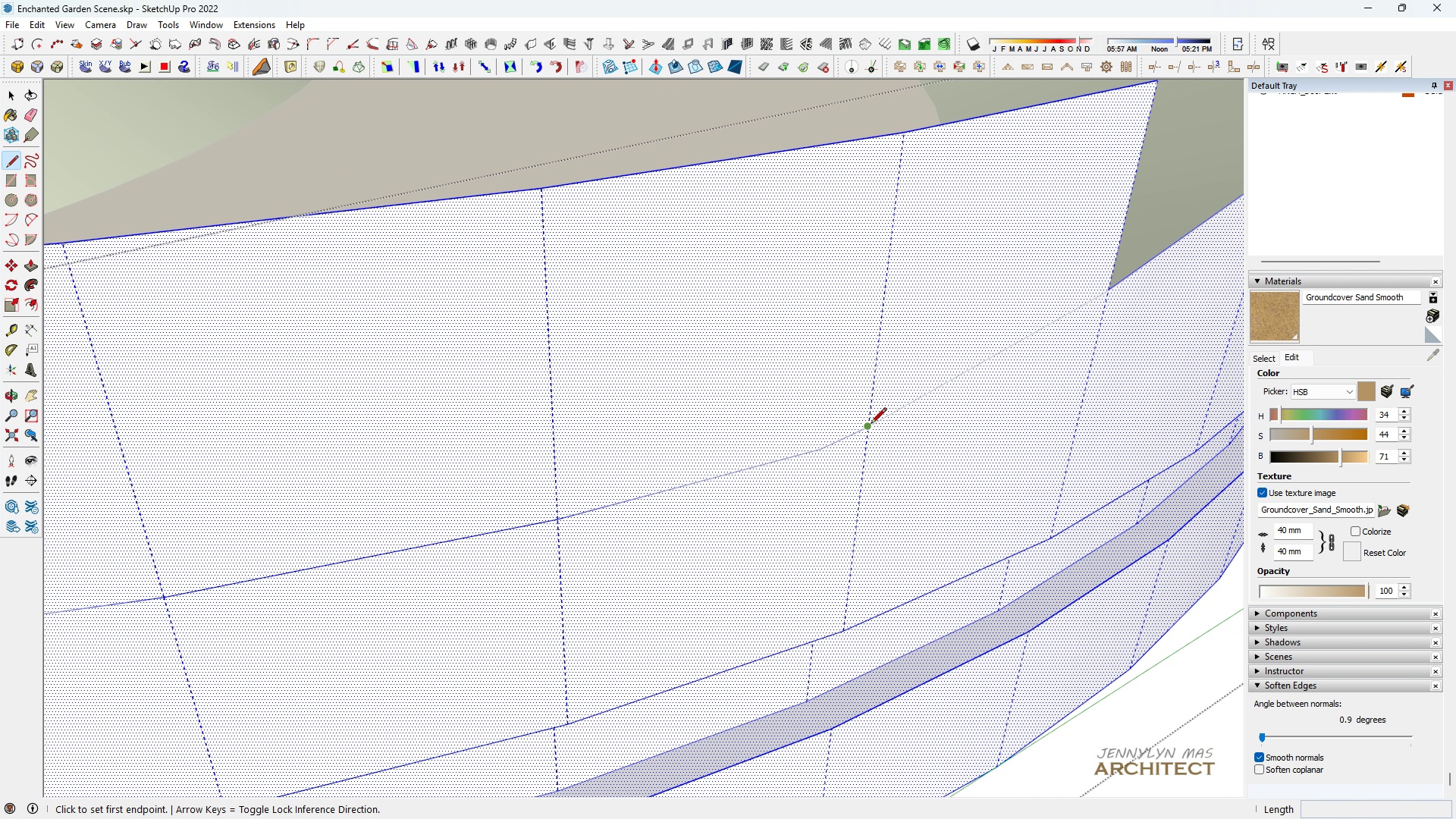 
key(L)
 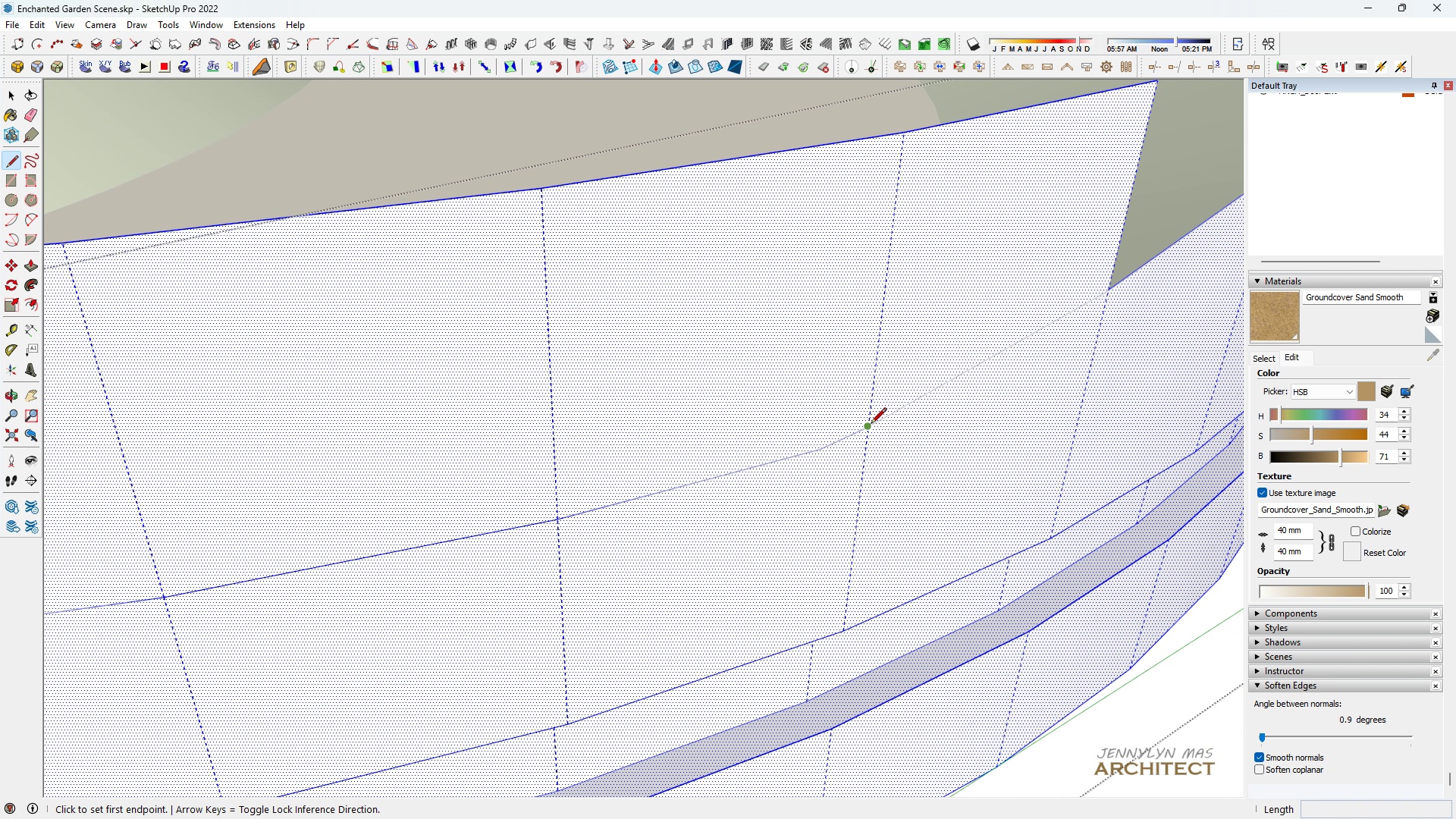 
left_click([871, 425])
 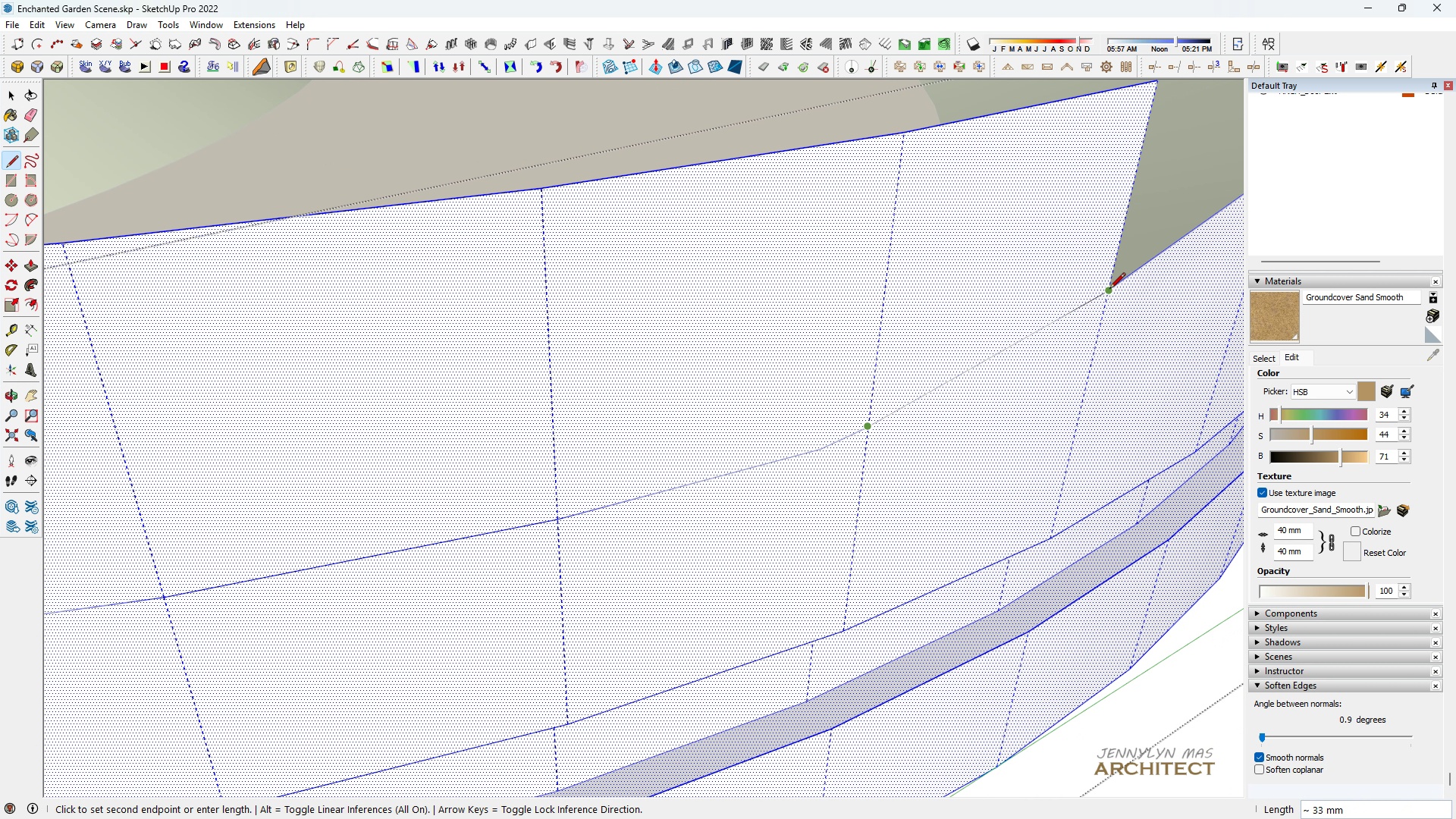 
left_click([1109, 290])
 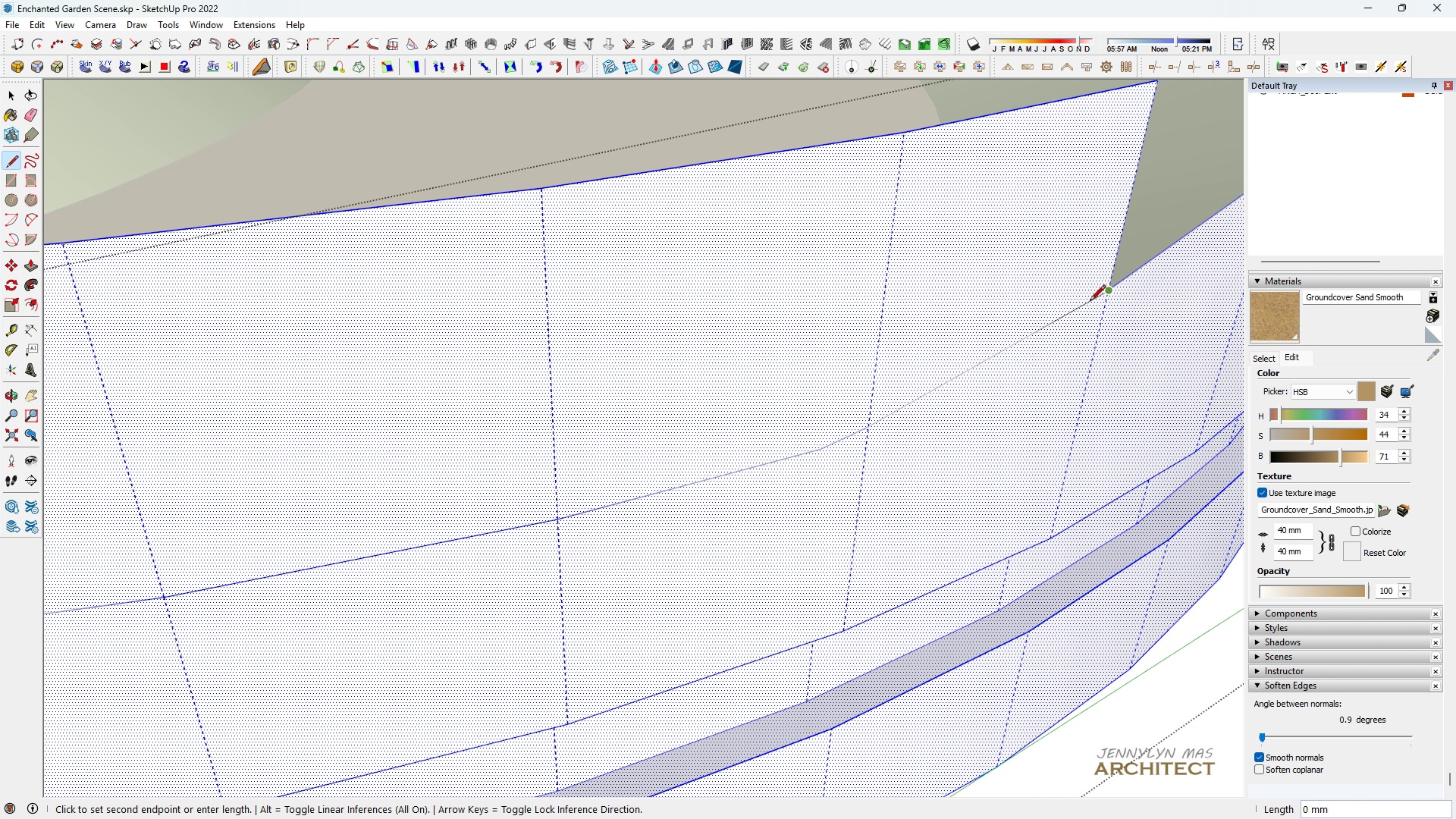 
scroll: coordinate [1008, 297], scroll_direction: down, amount: 10.0
 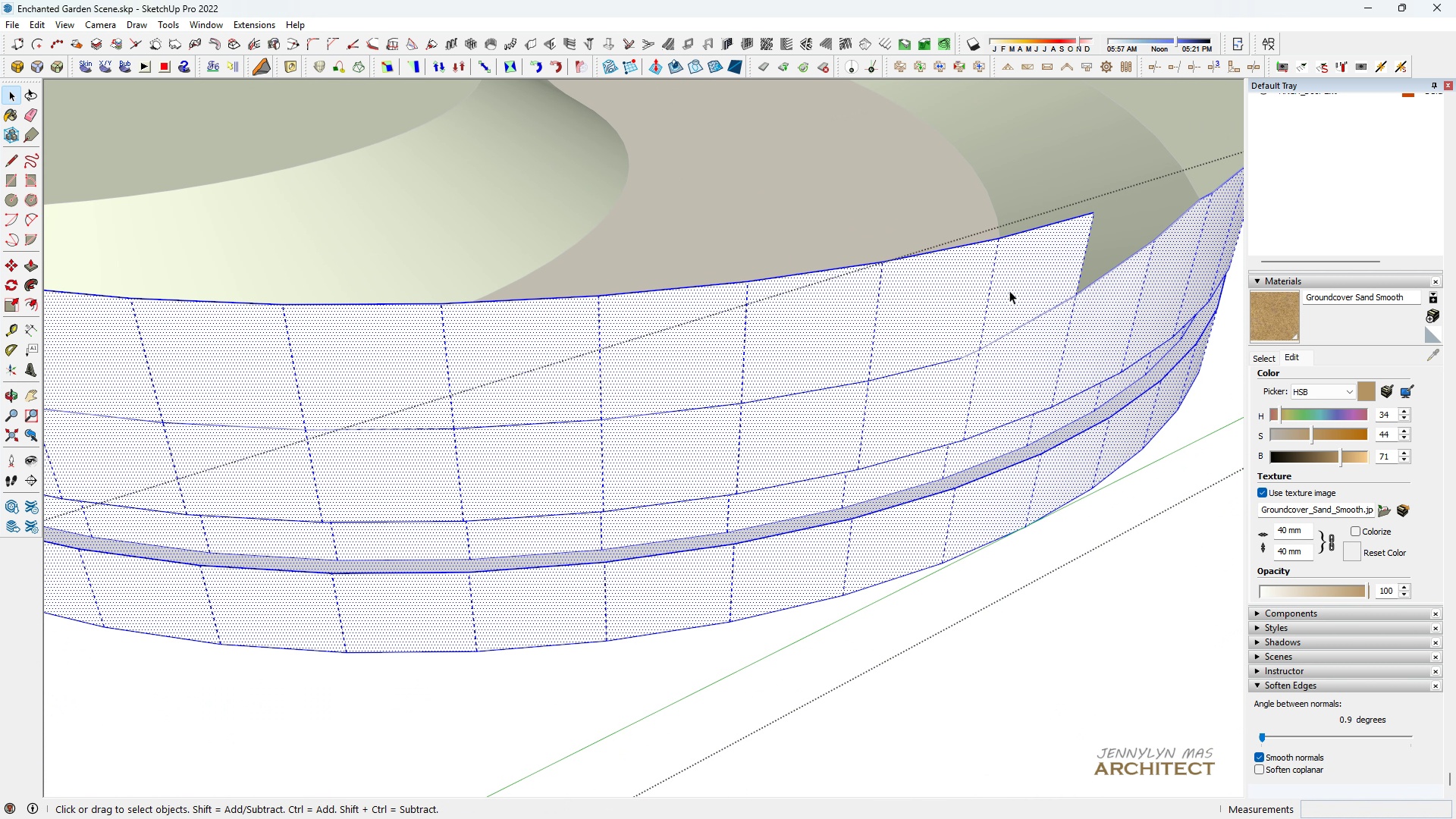 
key(Space)
 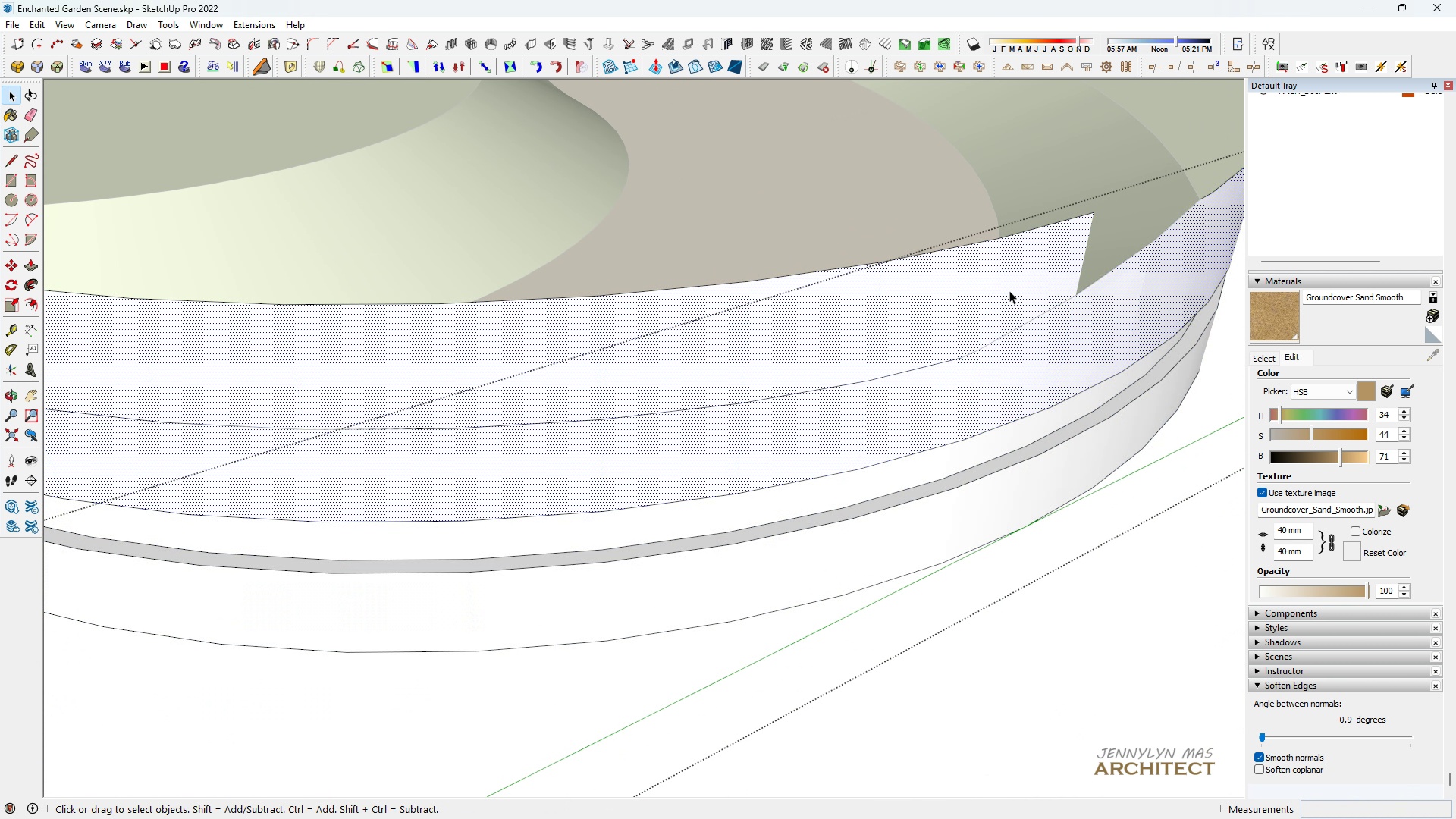 
double_click([1009, 290])
 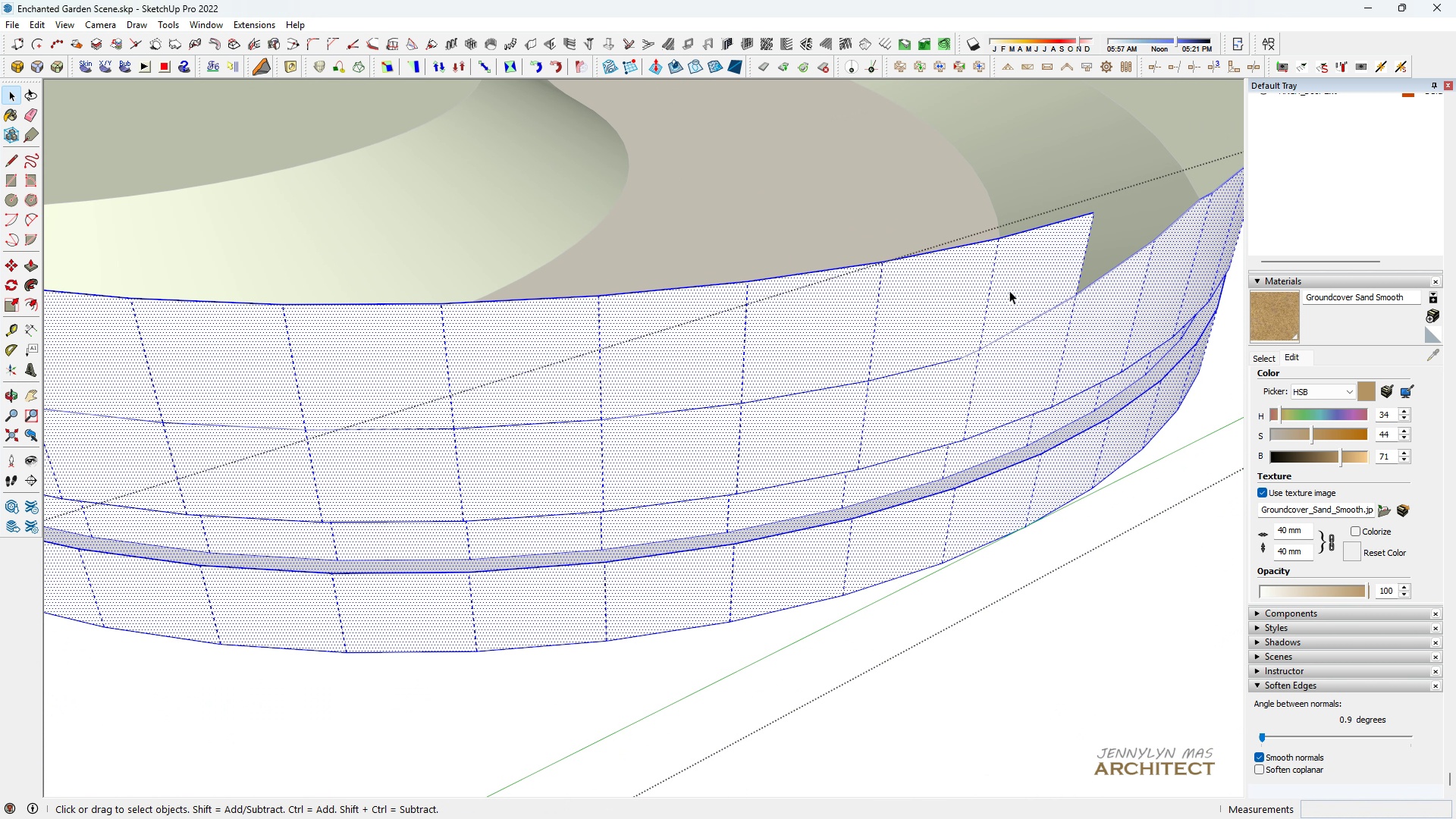 
triple_click([1009, 290])
 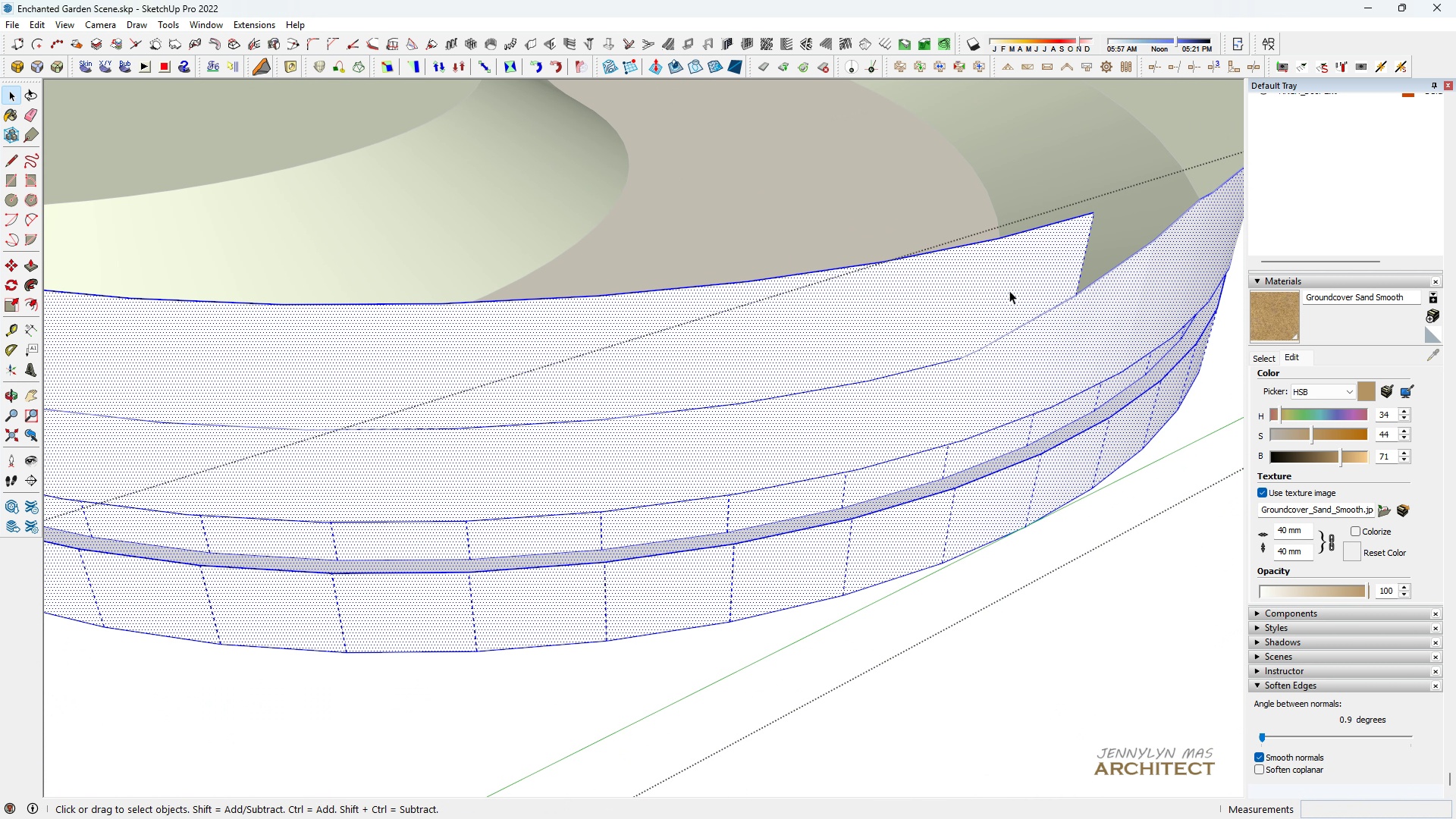 
triple_click([1009, 290])
 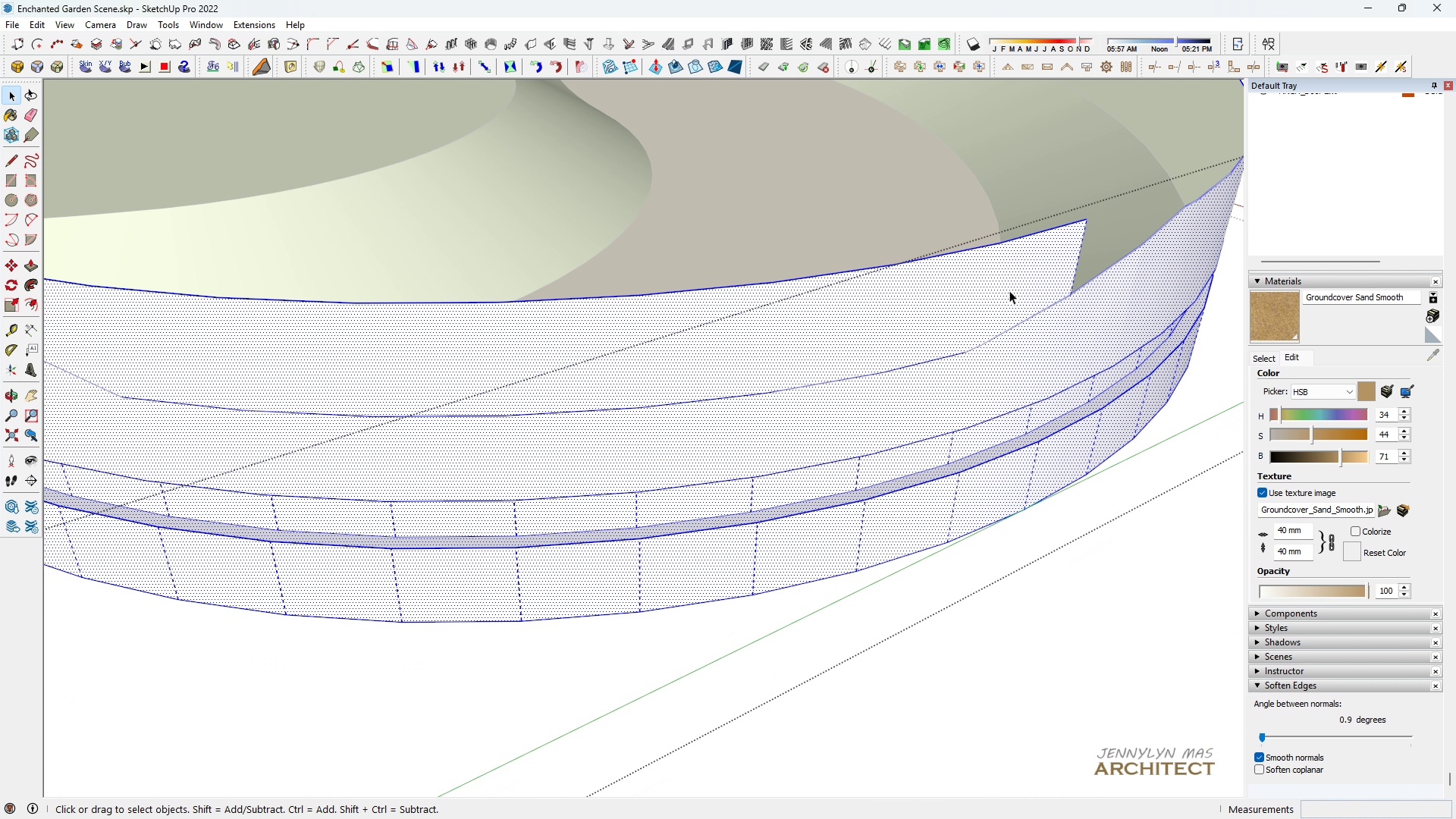 
scroll: coordinate [1009, 290], scroll_direction: down, amount: 6.0
 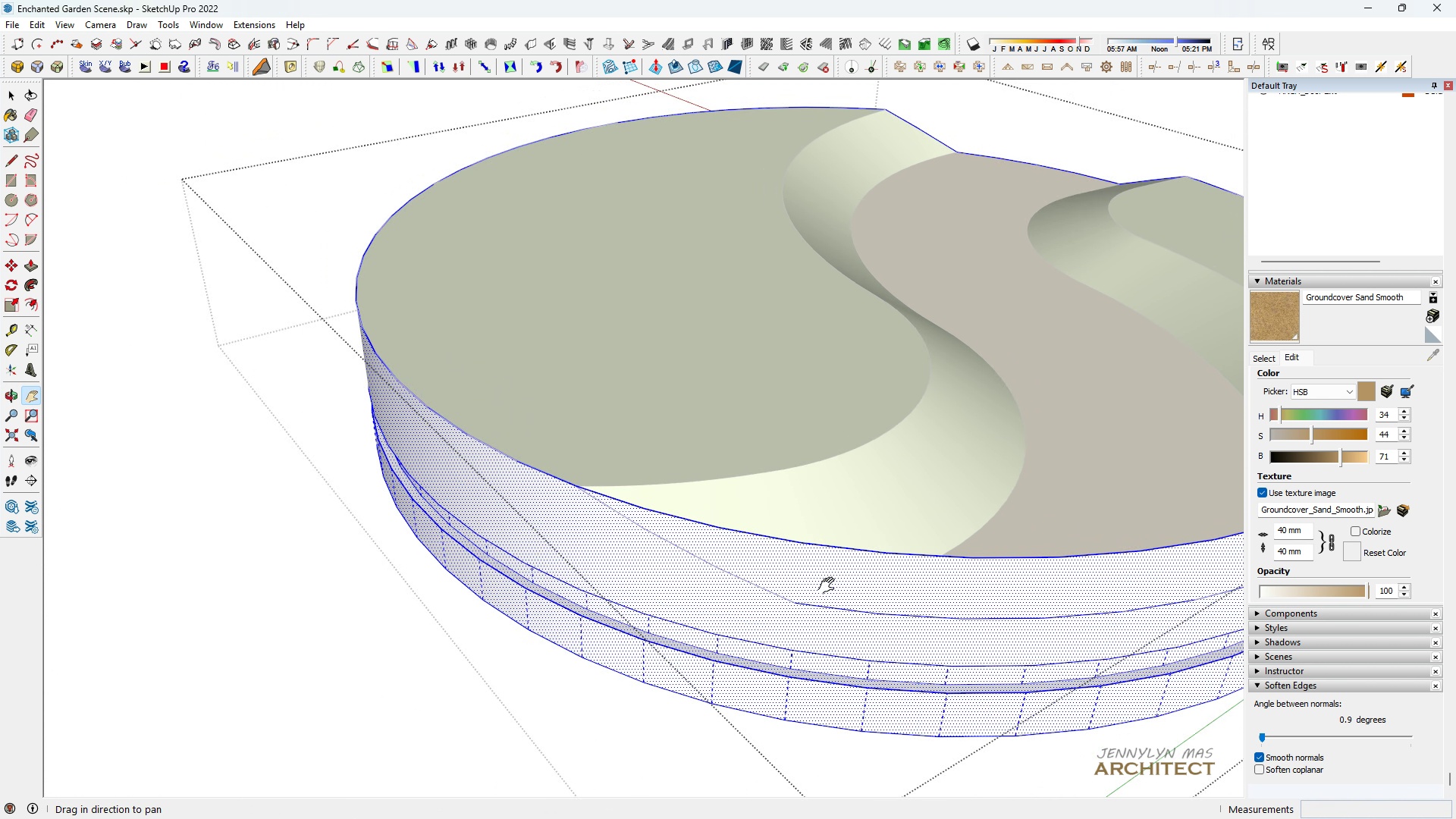 
type( hhhh l)
 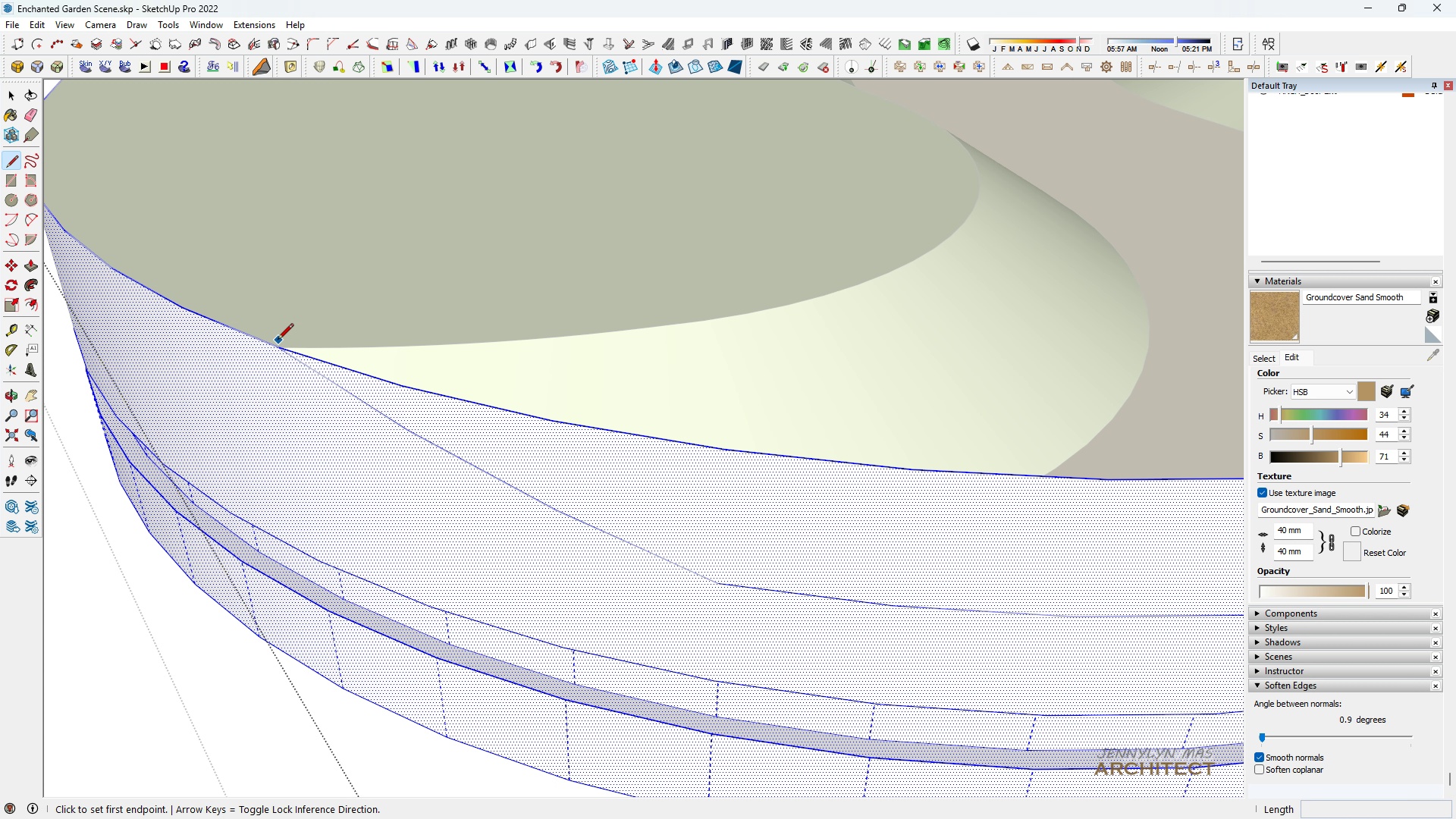 
left_click_drag(start_coordinate=[529, 359], to_coordinate=[872, 609])
 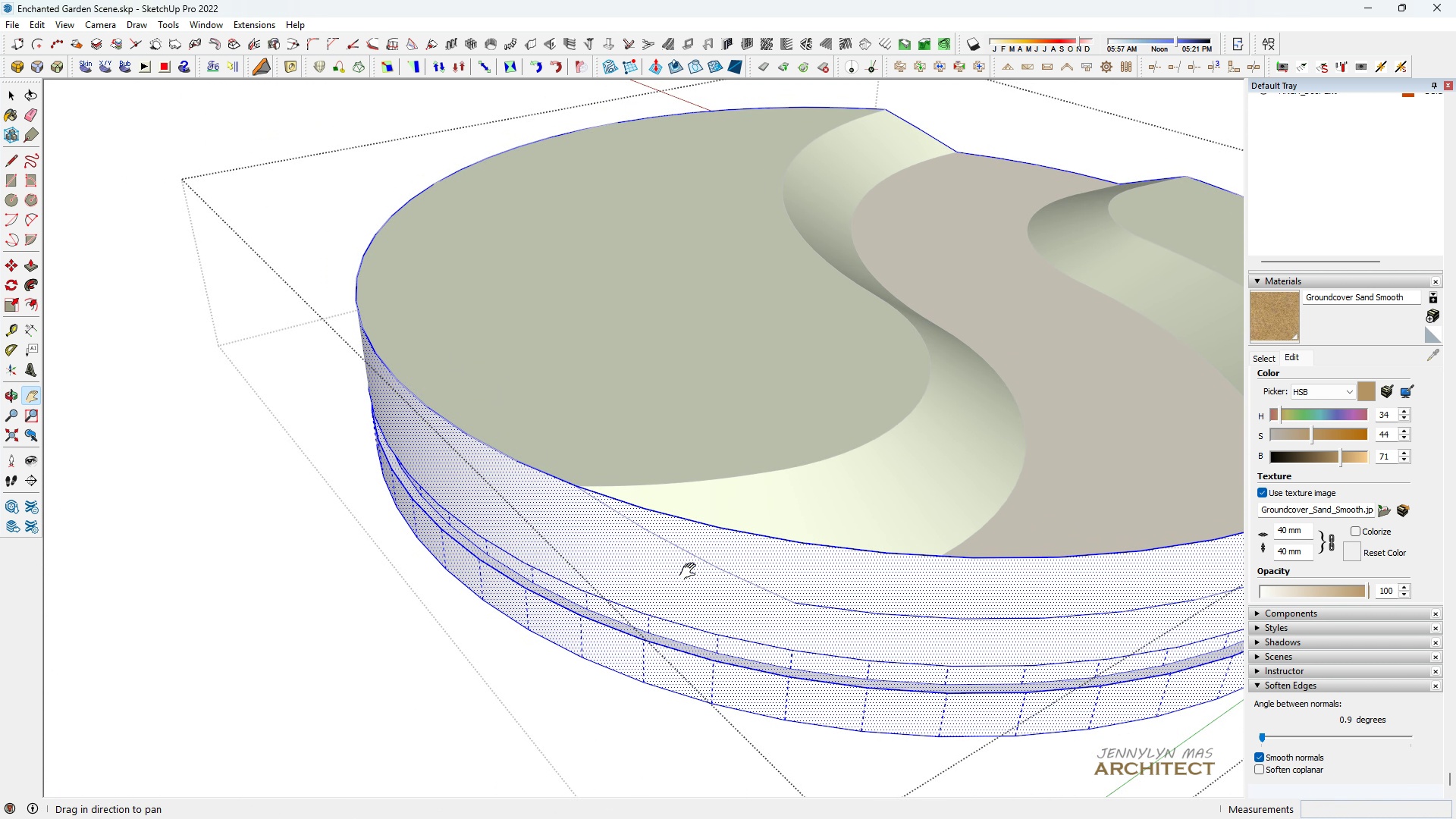 
scroll: coordinate [751, 585], scroll_direction: up, amount: 7.0
 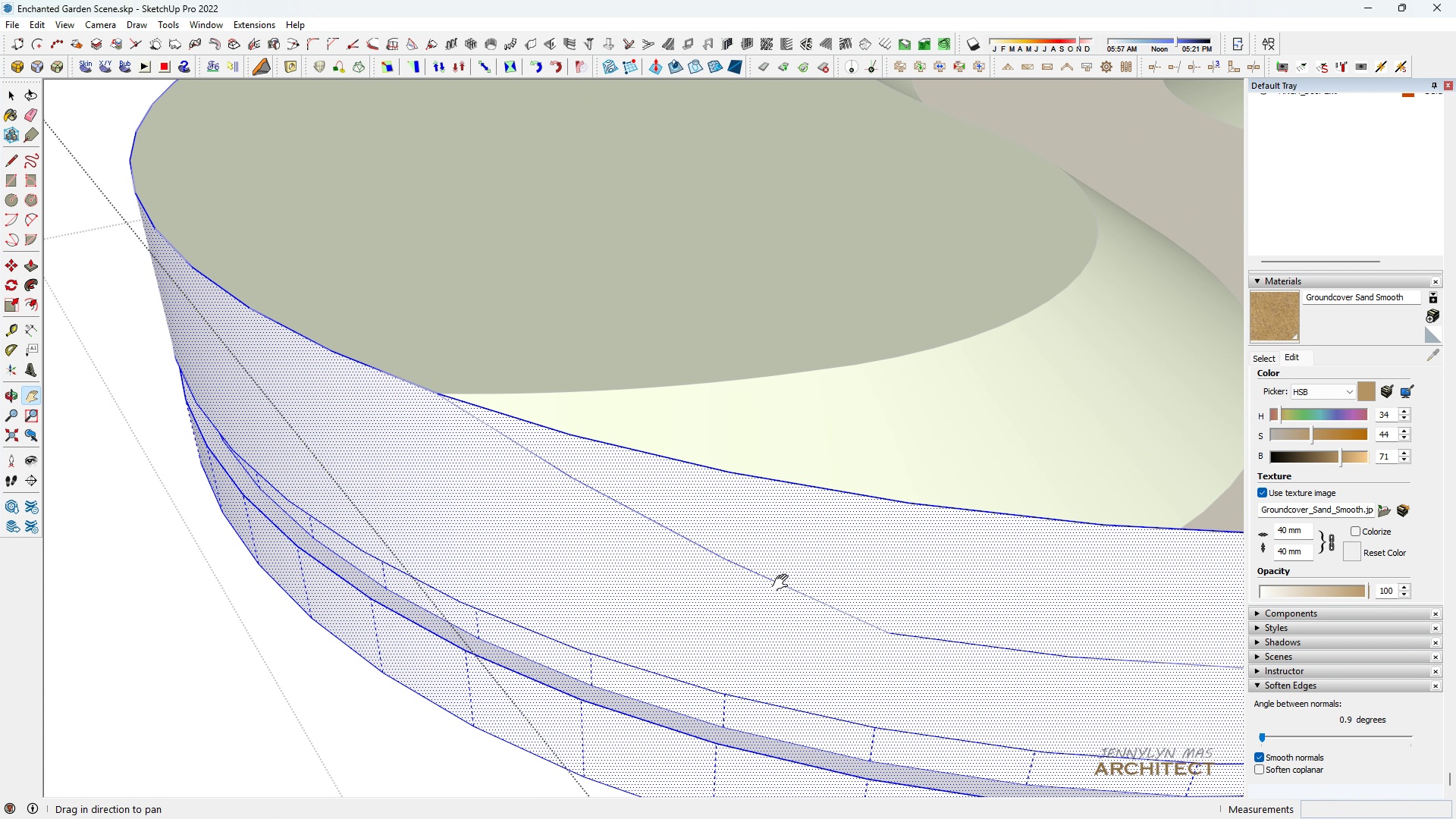 
left_click_drag(start_coordinate=[780, 582], to_coordinate=[610, 533])
 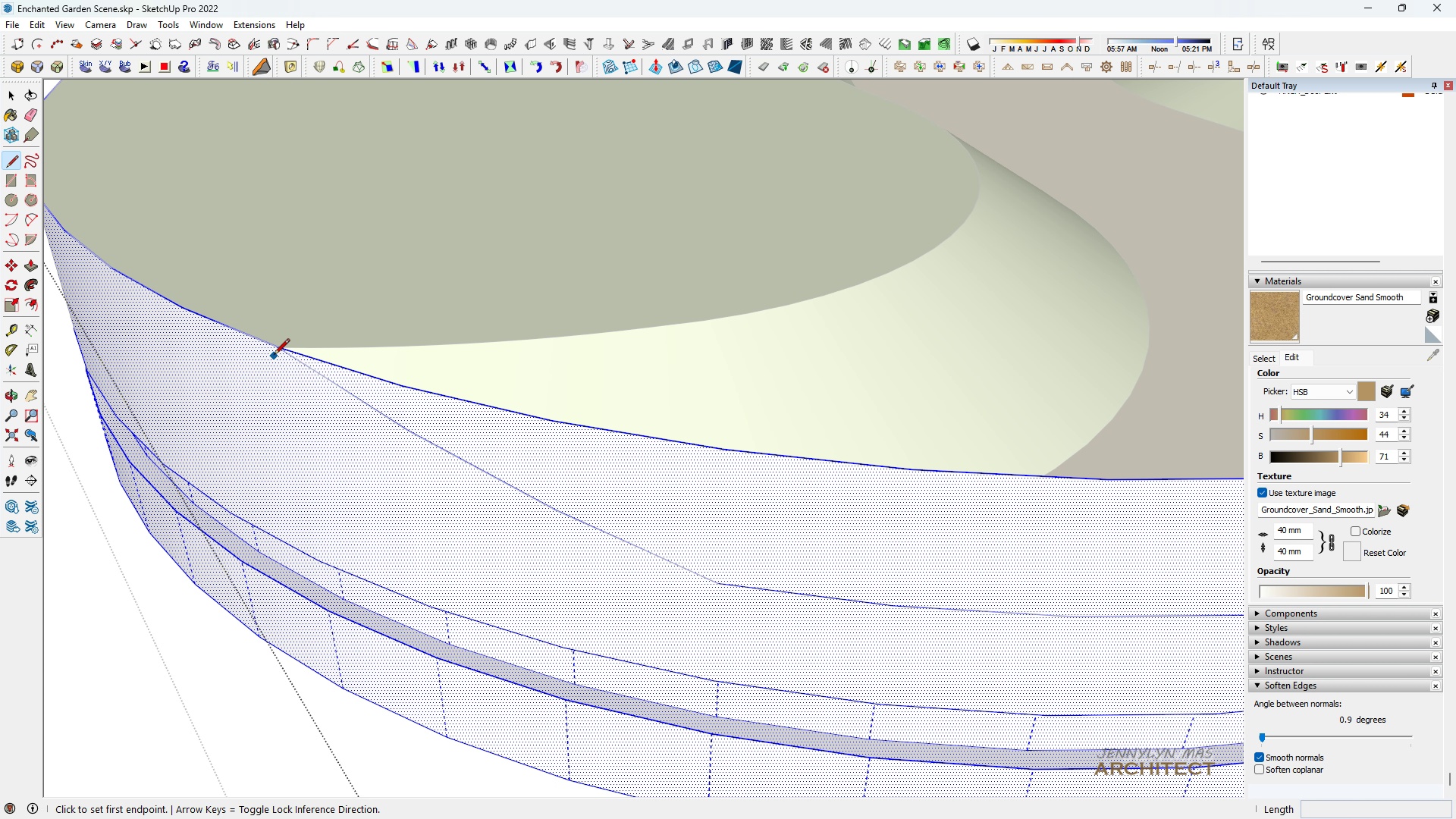 
left_click([275, 353])
 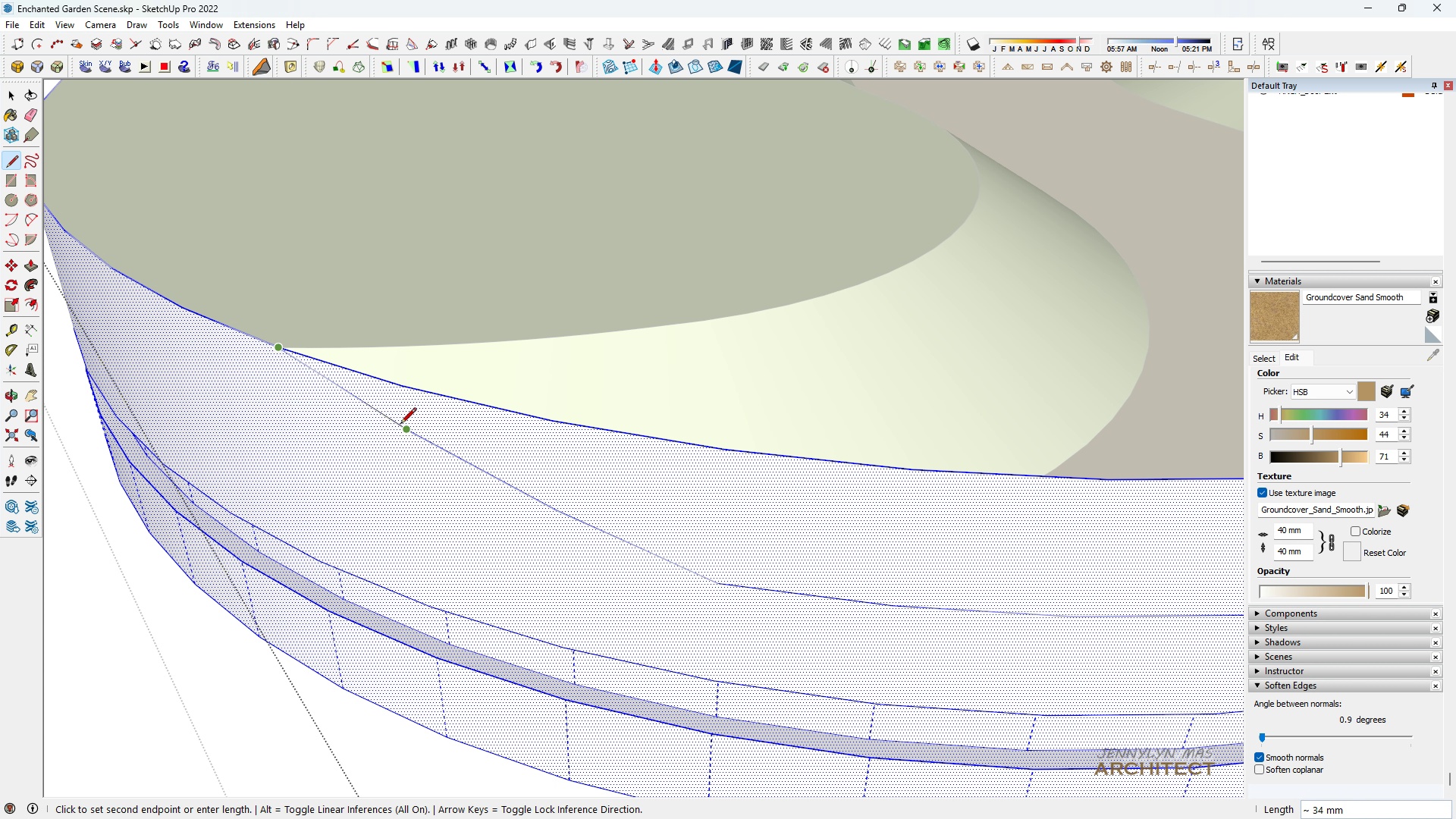 
left_click([401, 425])
 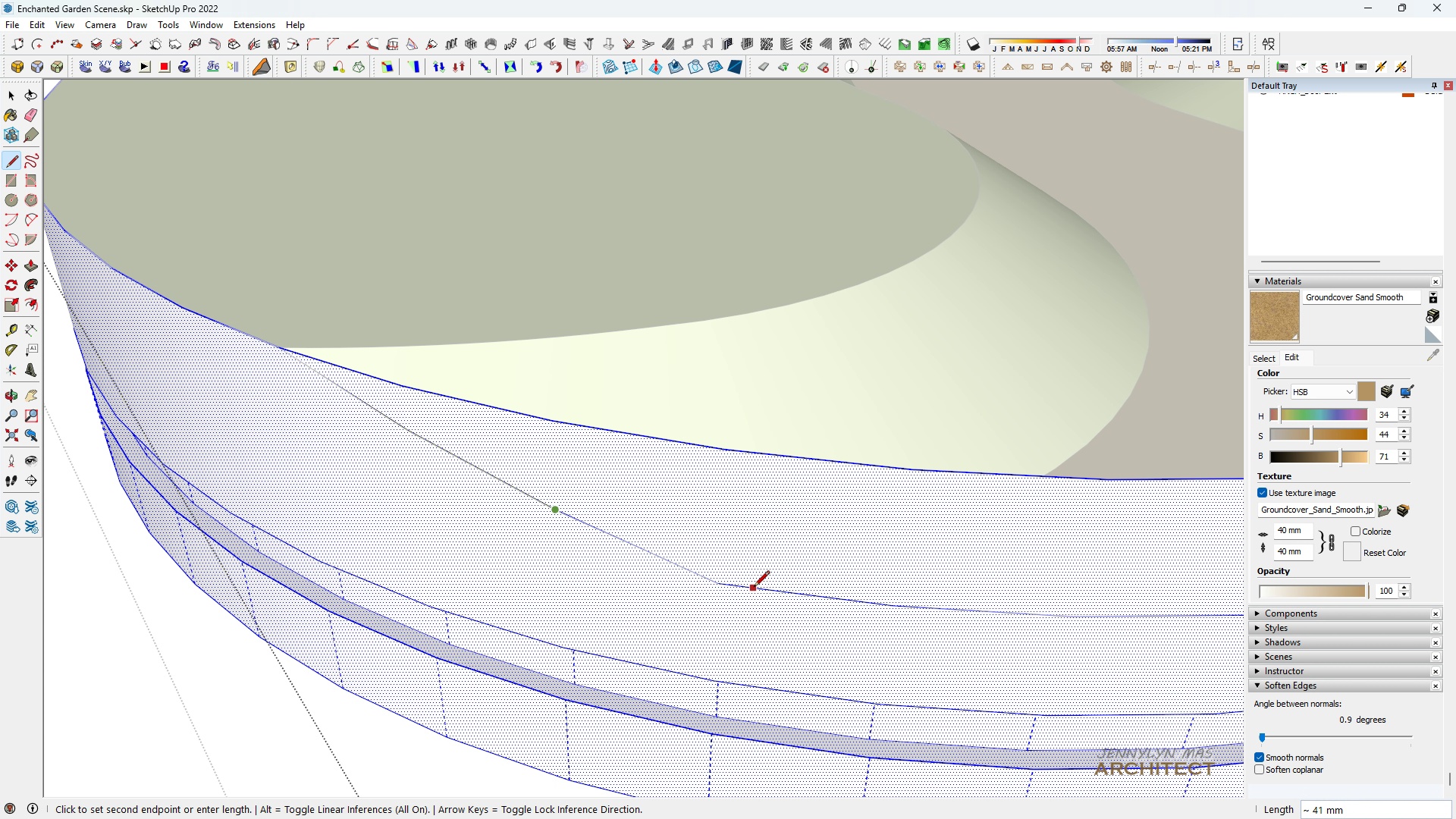 
left_click_drag(start_coordinate=[720, 585], to_coordinate=[709, 581])
 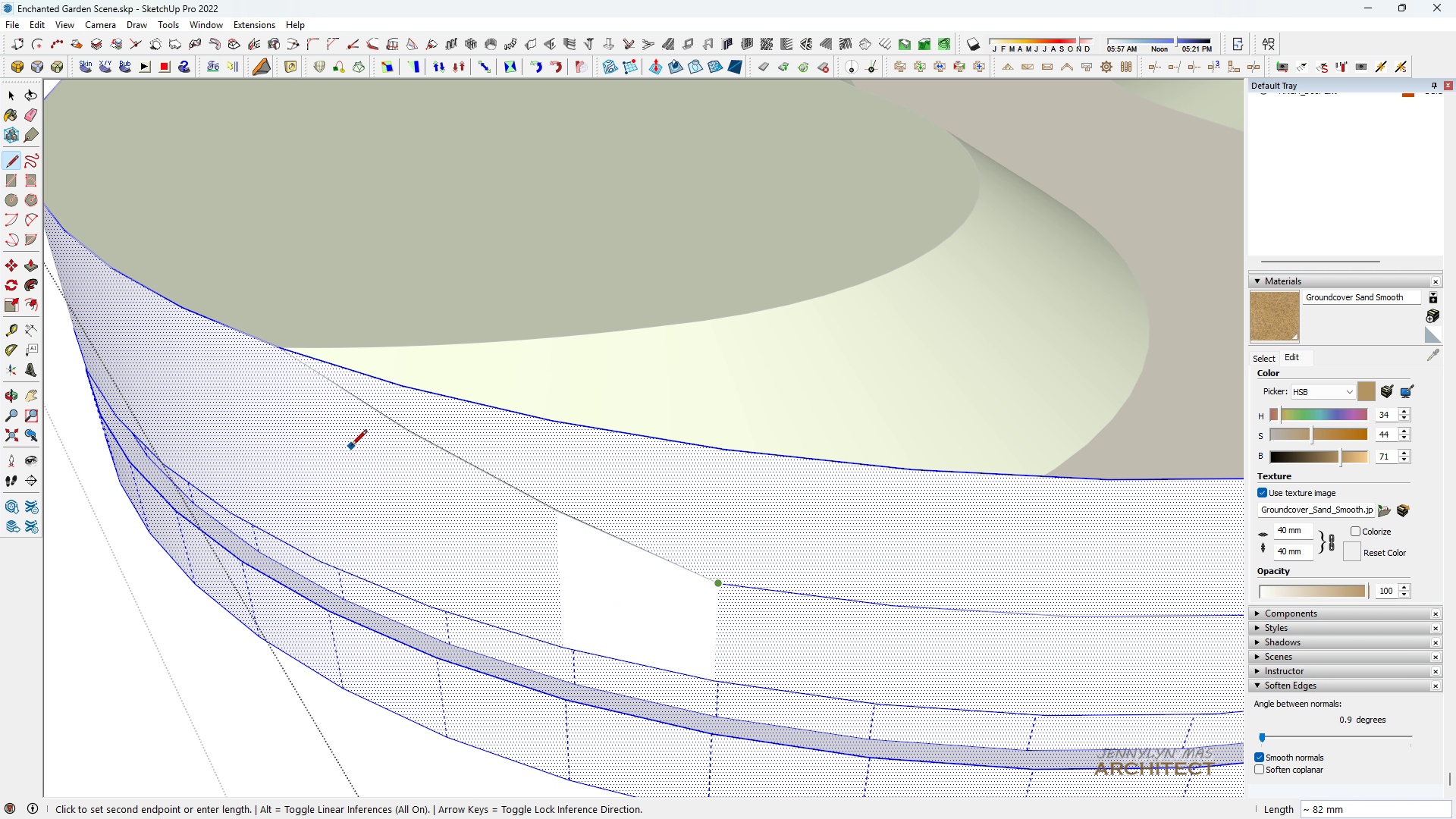 
scroll: coordinate [352, 447], scroll_direction: down, amount: 3.0
 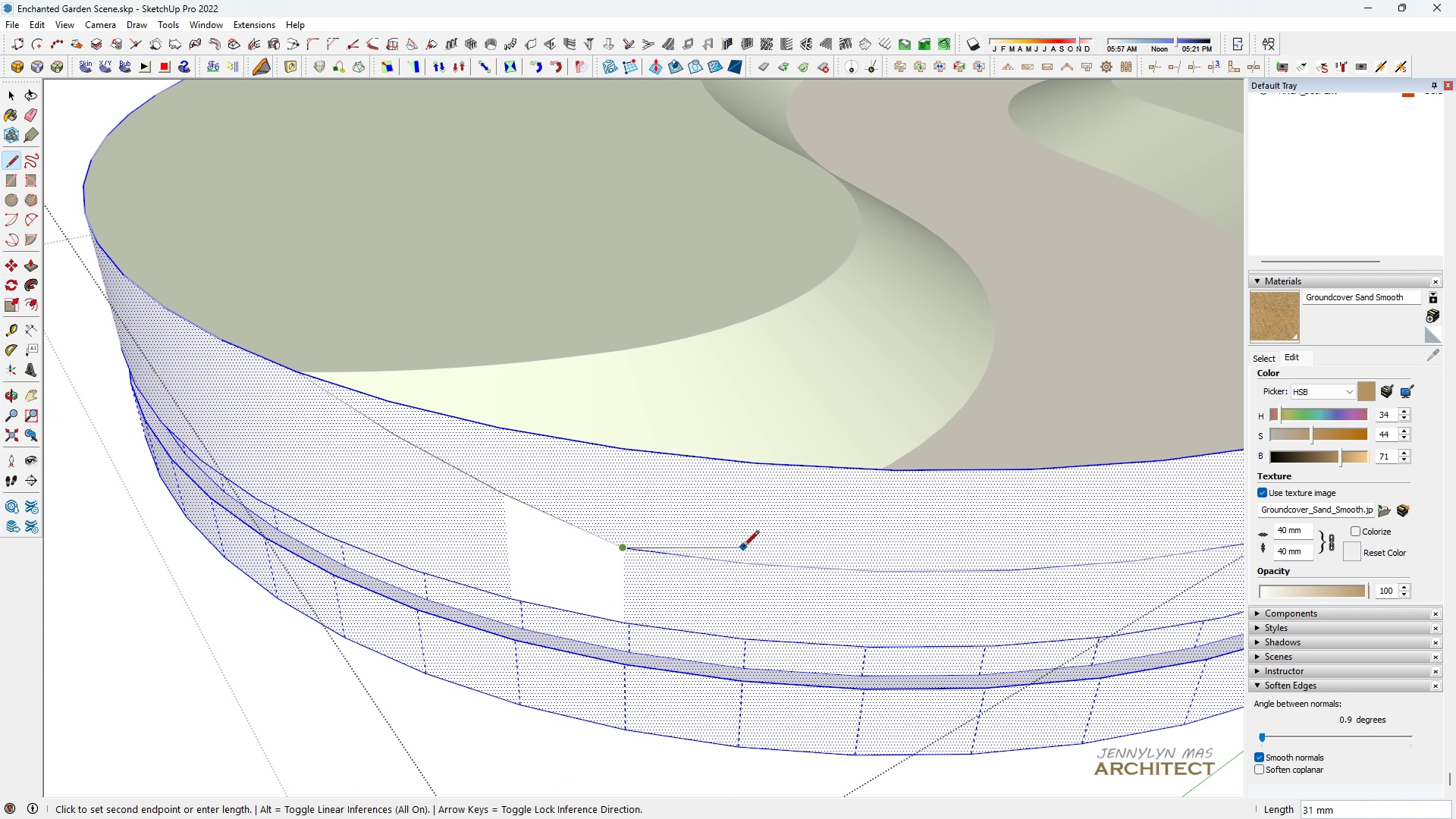 
key(Space)
 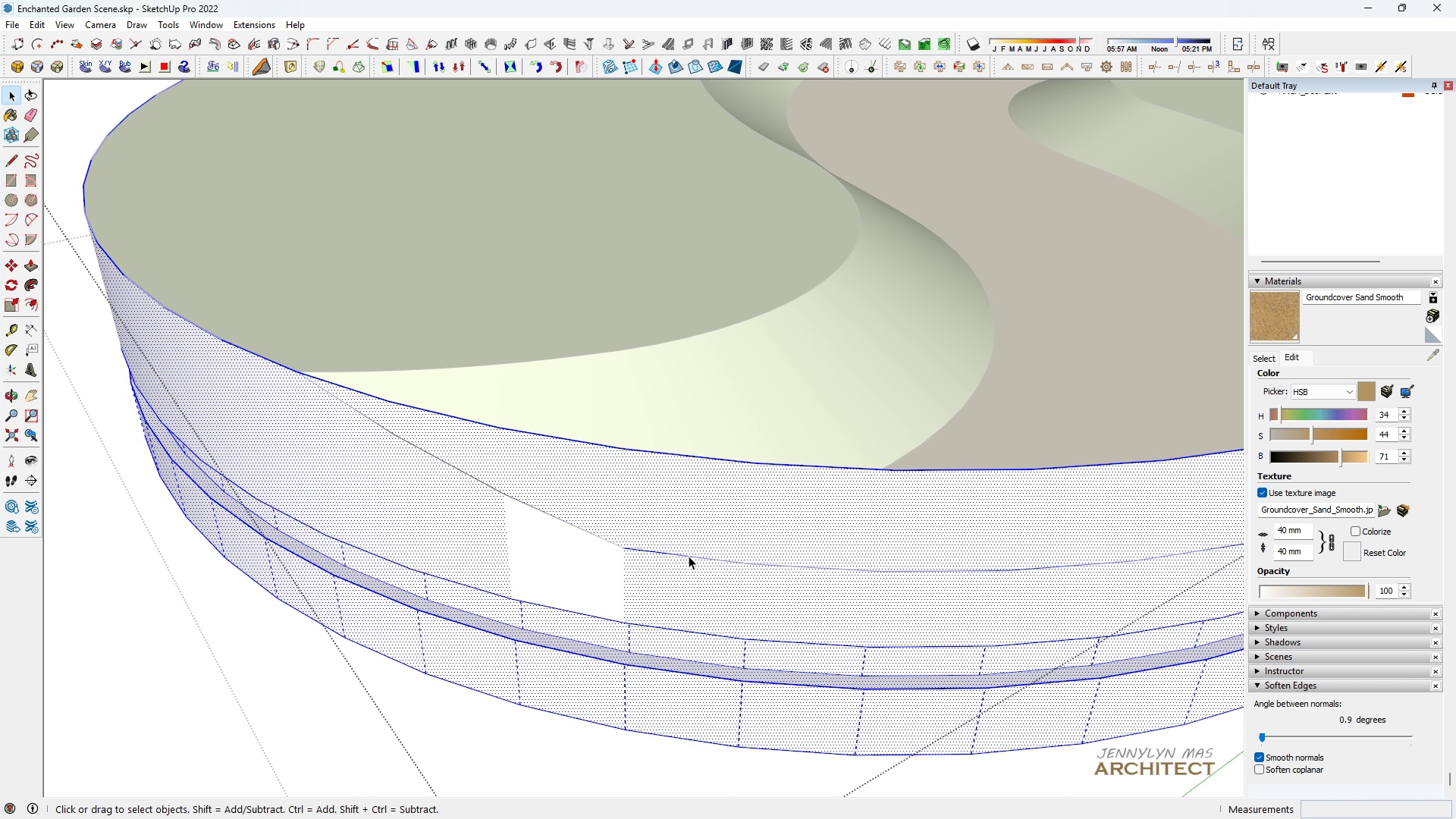 
left_click_drag(start_coordinate=[682, 554], to_coordinate=[668, 549])
 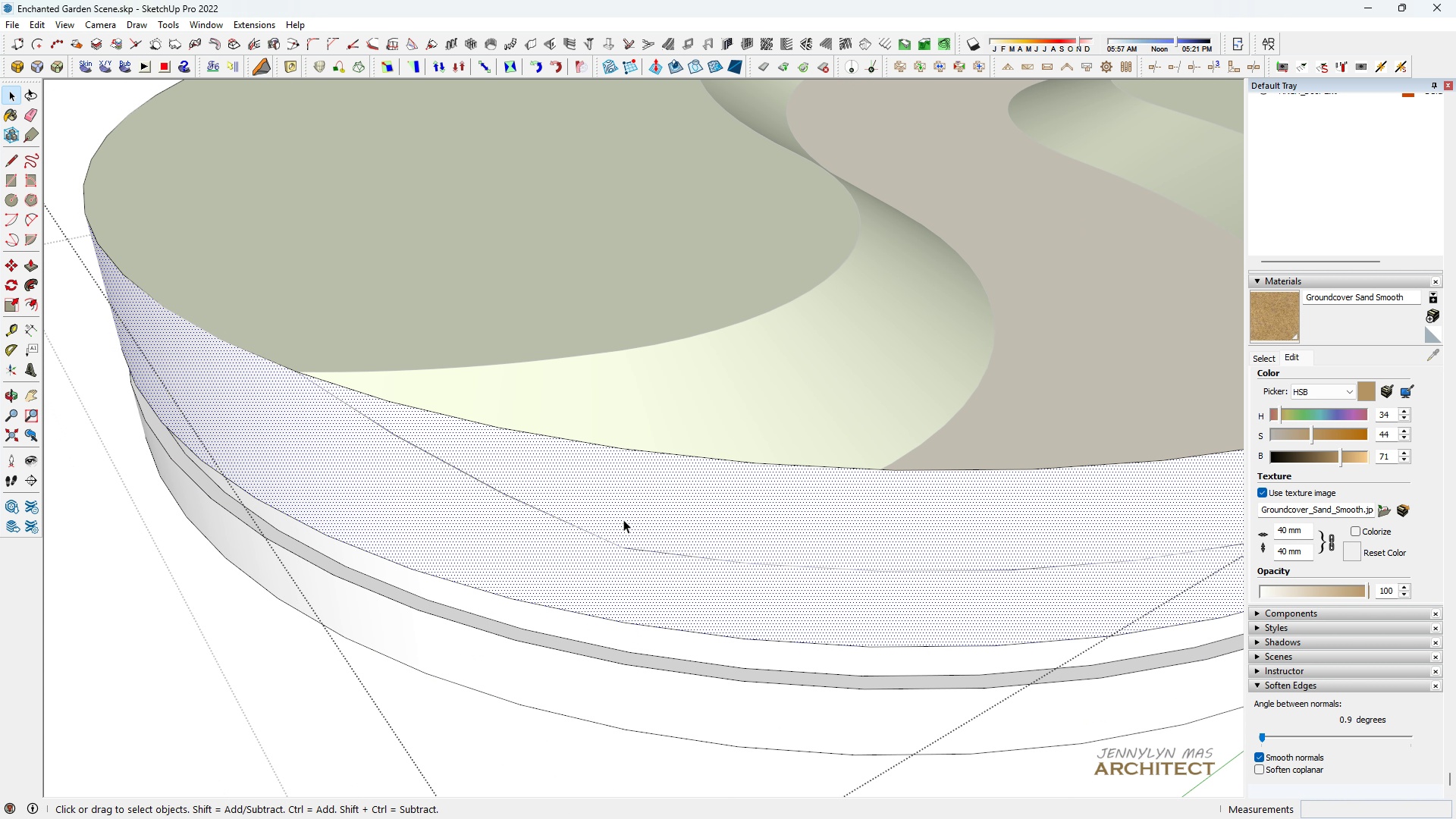 
scroll: coordinate [623, 544], scroll_direction: up, amount: 4.0
 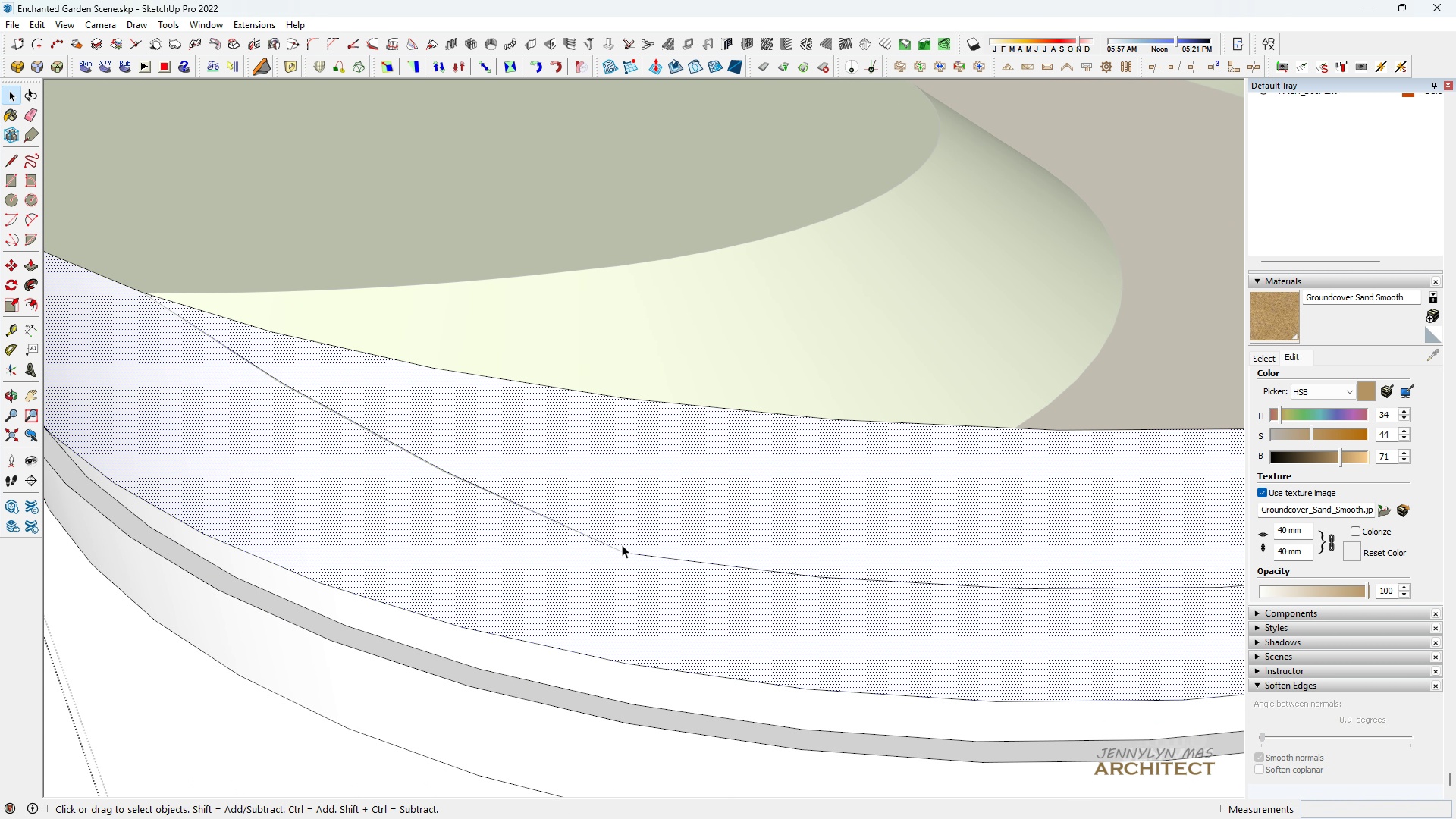 
key(Space)
 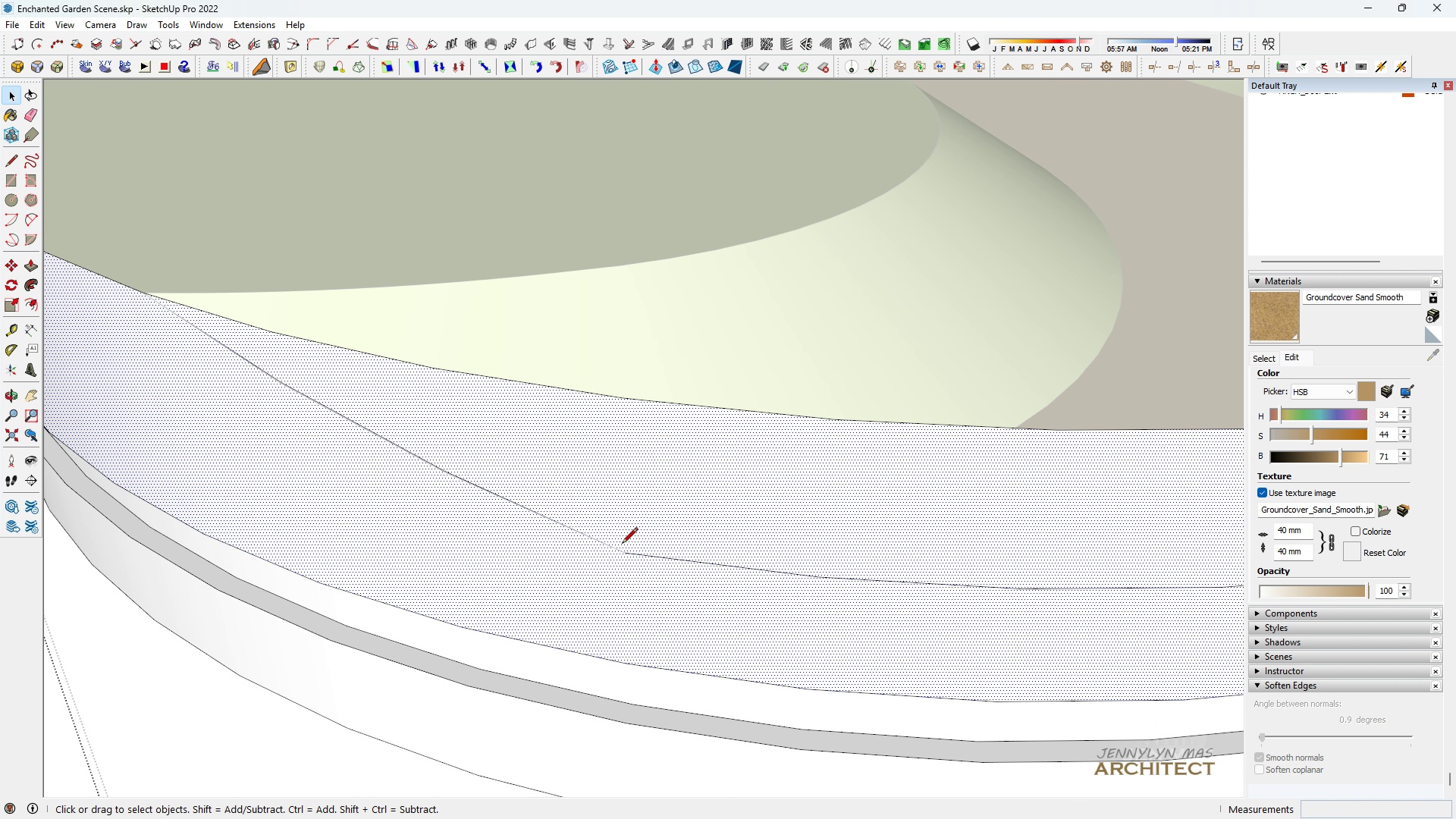 
key(L)
 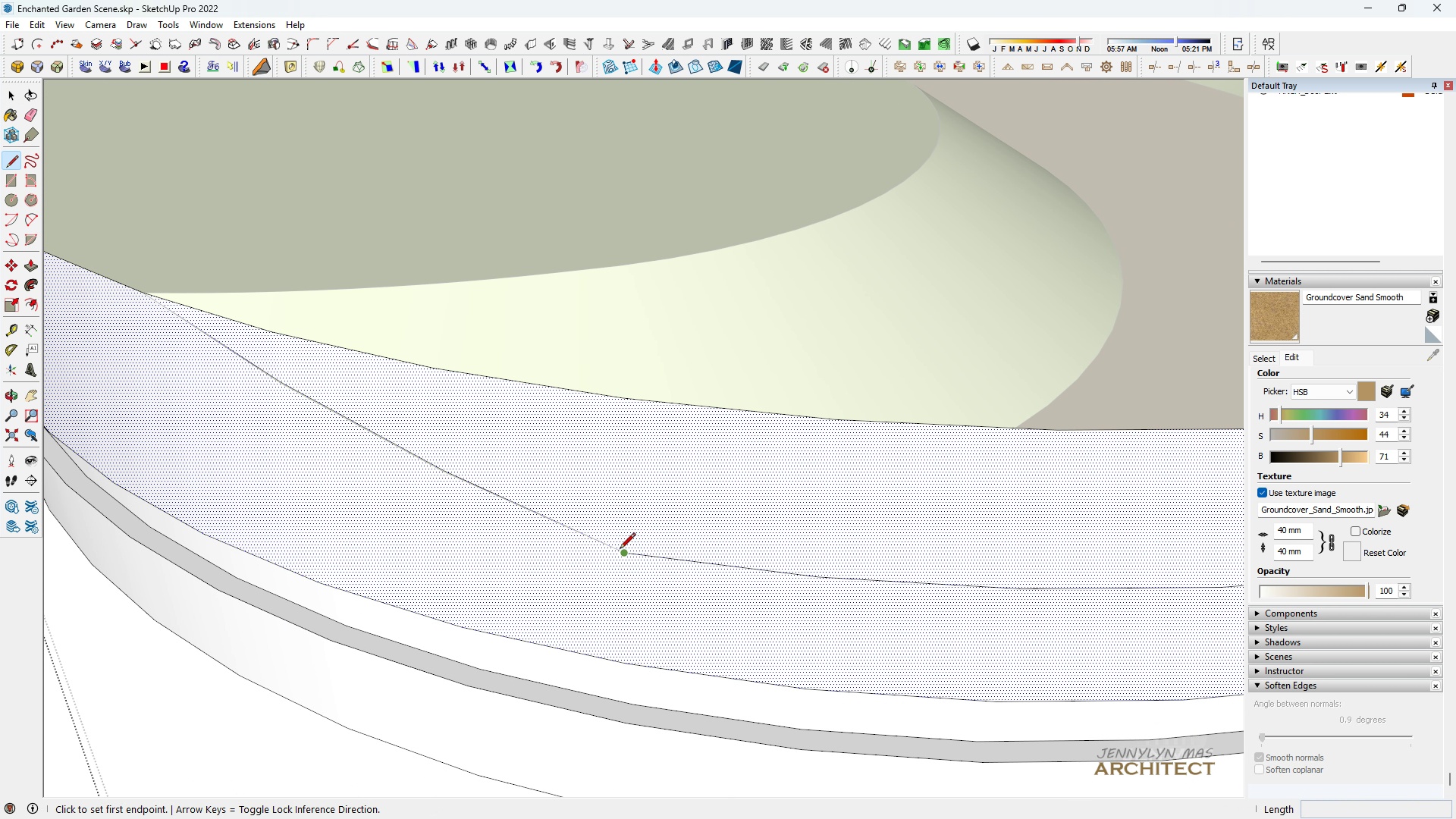 
left_click_drag(start_coordinate=[618, 549], to_coordinate=[613, 546])
 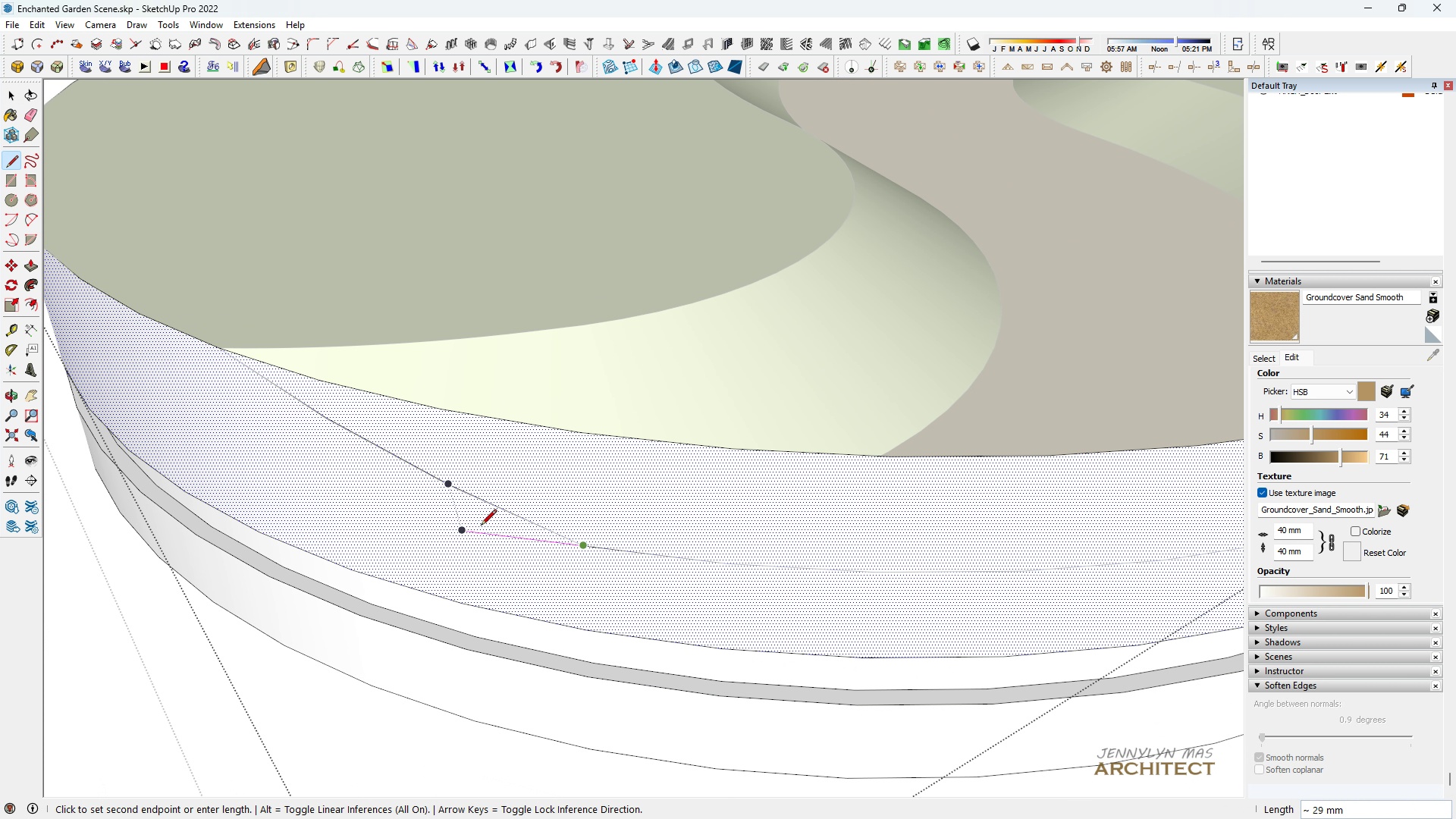 
scroll: coordinate [463, 525], scroll_direction: down, amount: 4.0
 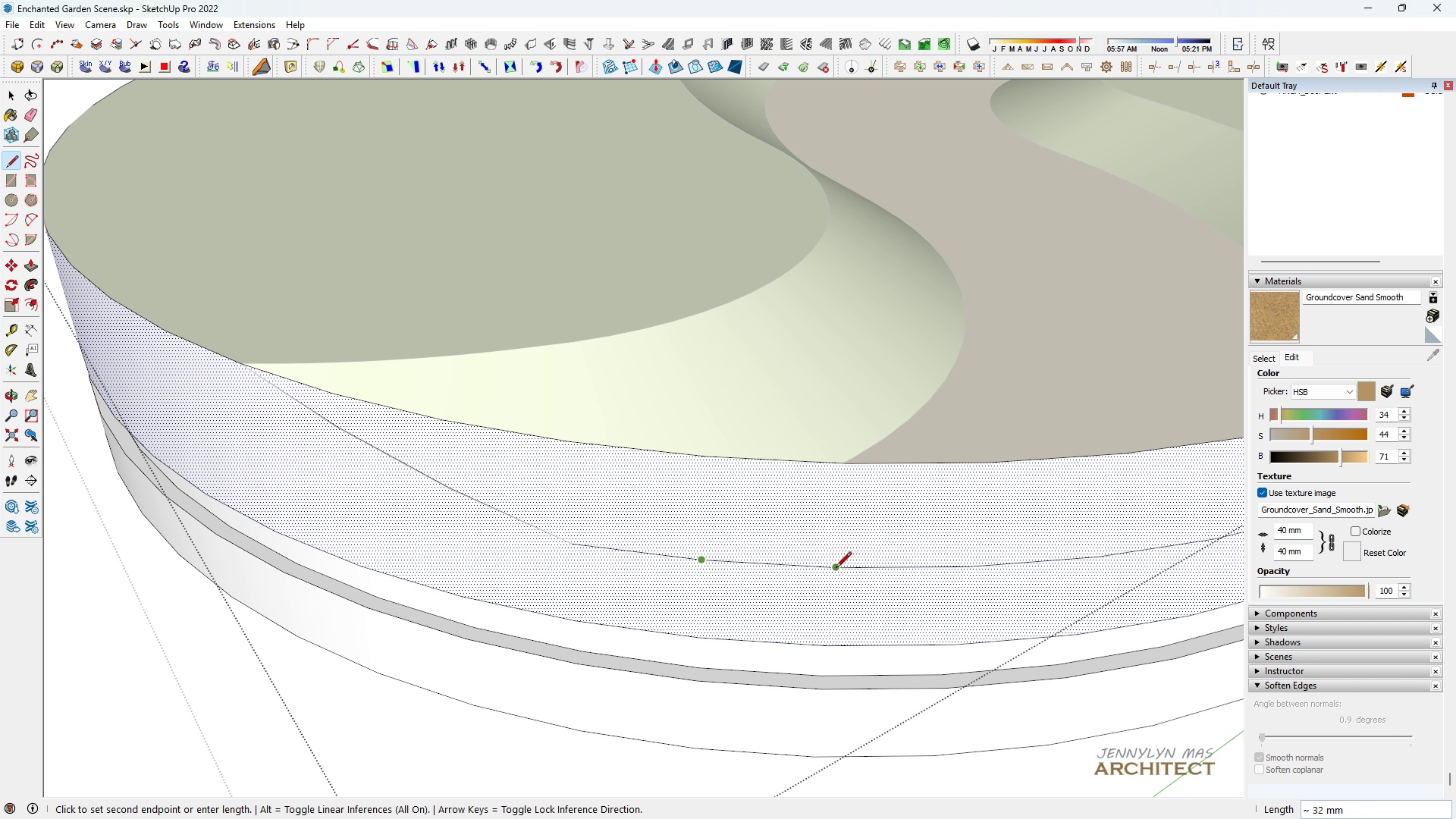 
double_click([833, 568])
 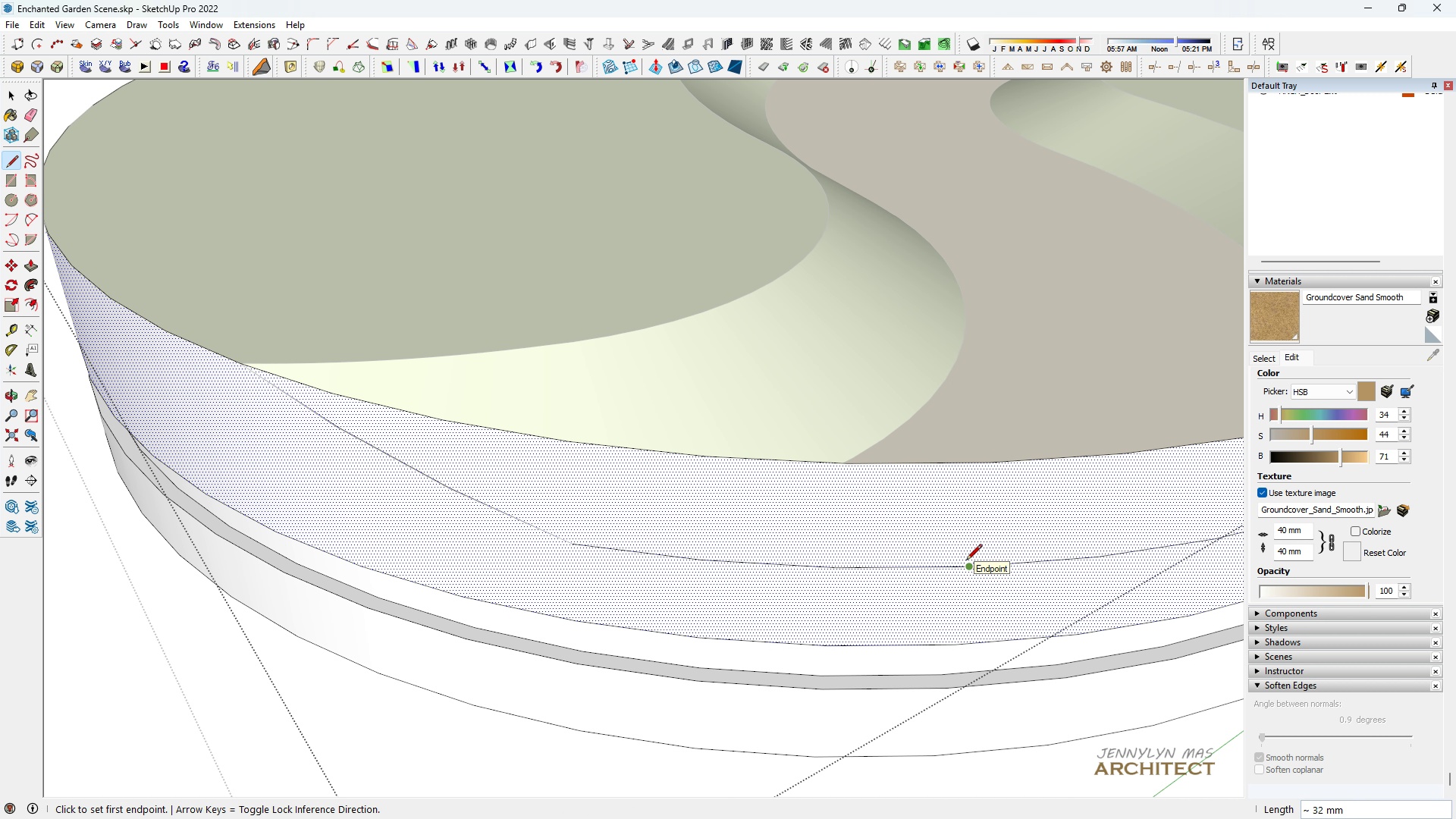 
left_click([966, 561])
 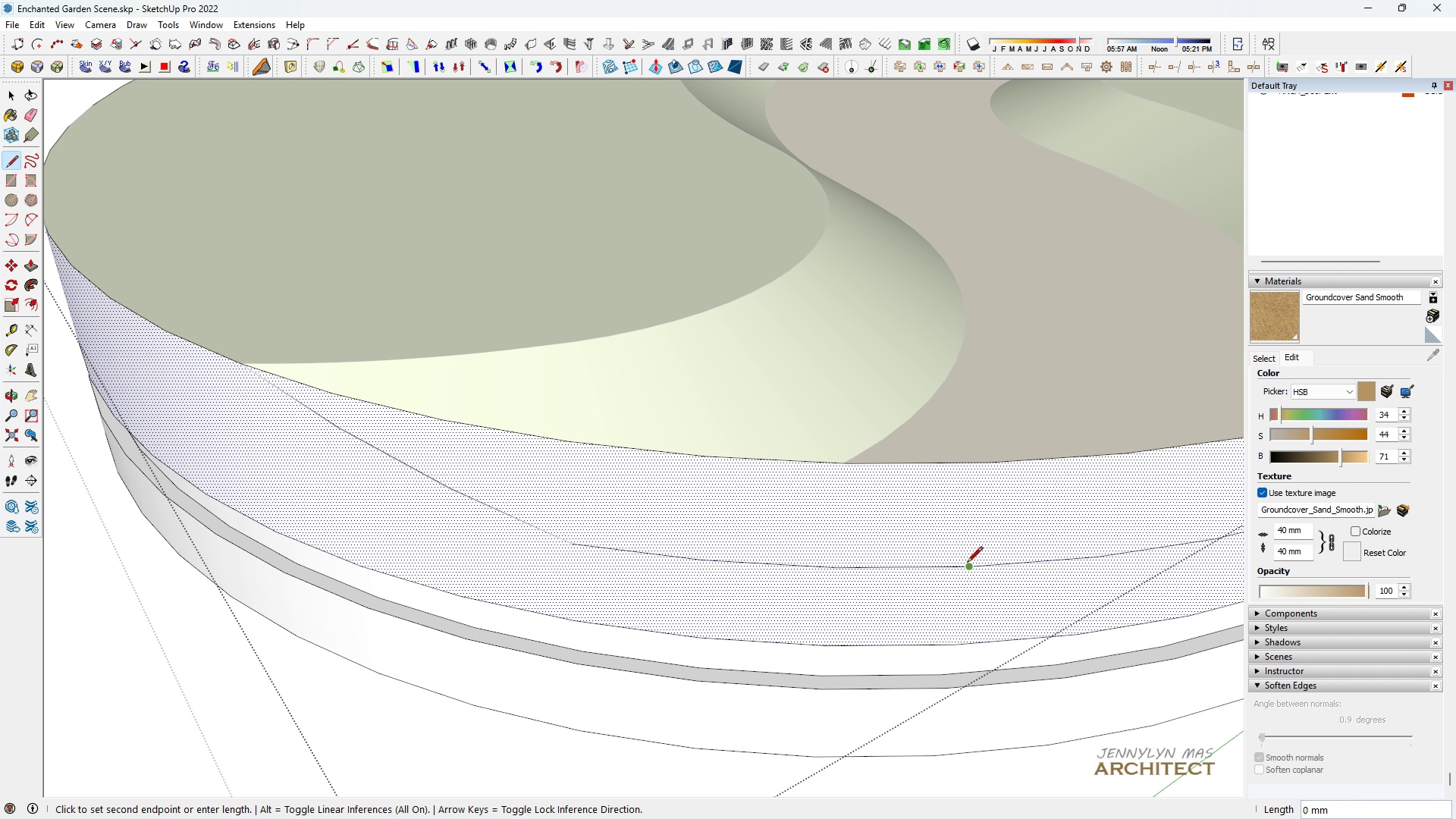 
left_click_drag(start_coordinate=[967, 563], to_coordinate=[950, 561])
 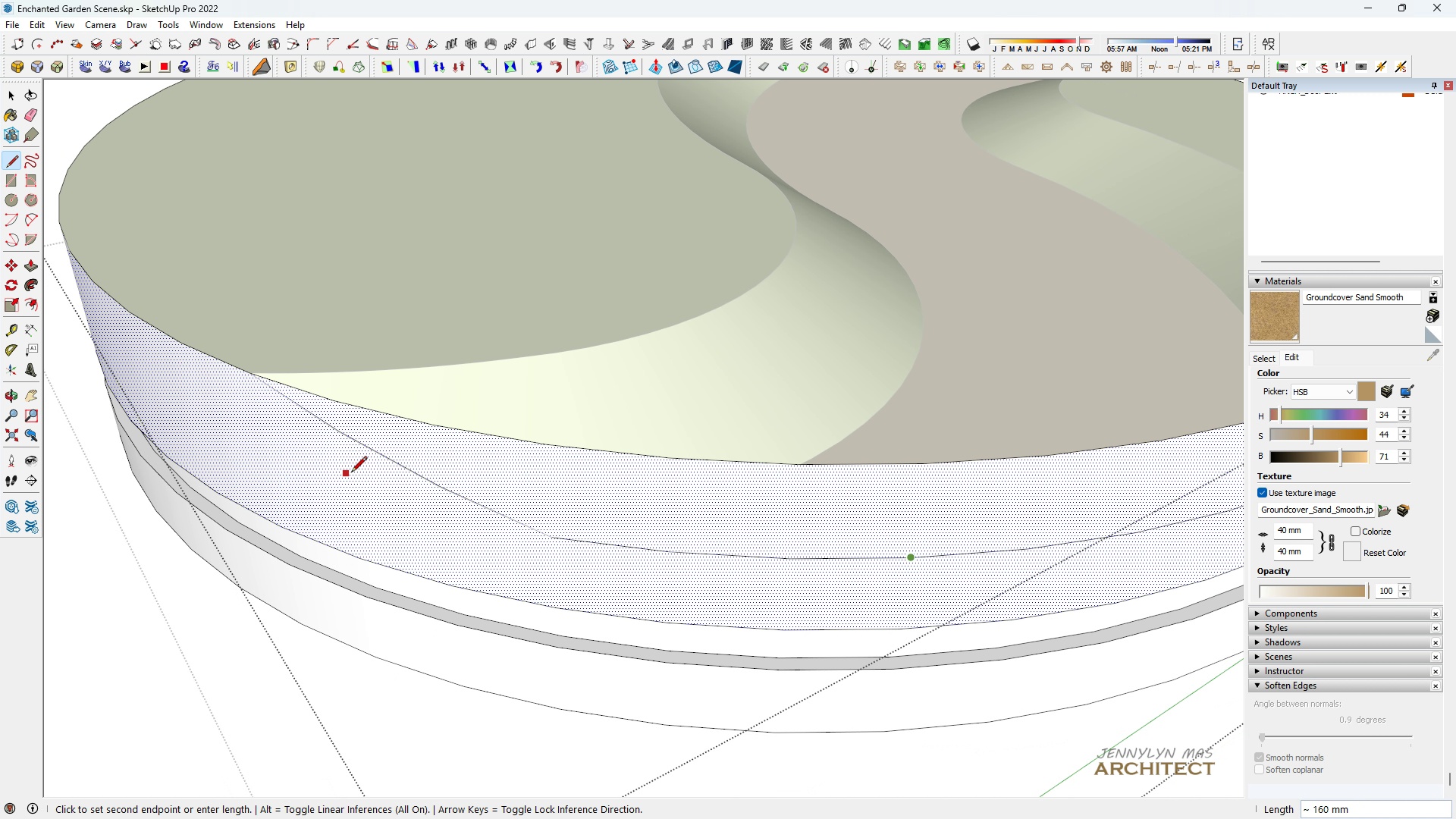 
scroll: coordinate [983, 548], scroll_direction: up, amount: 2.0
 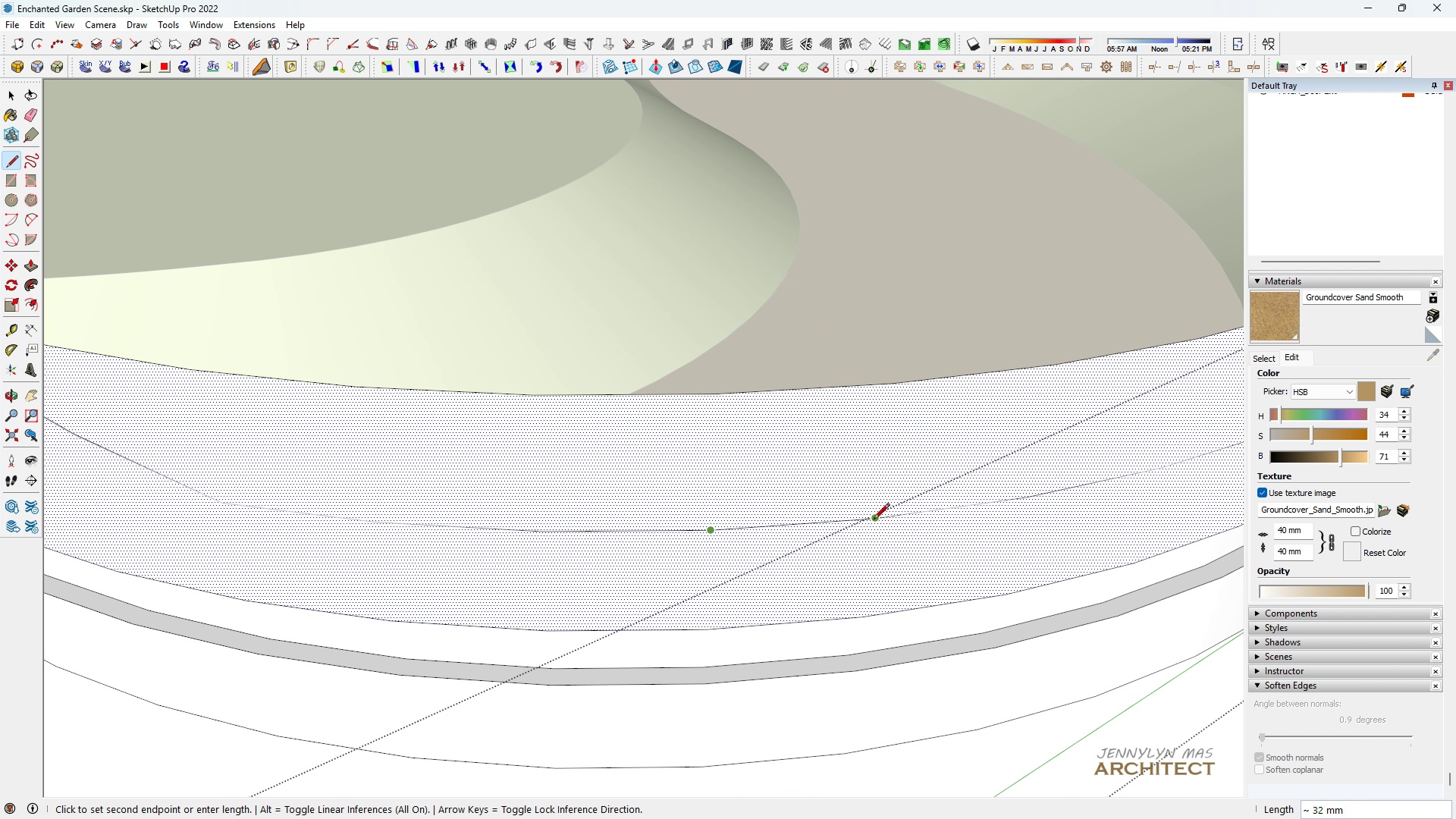 
left_click([874, 521])
 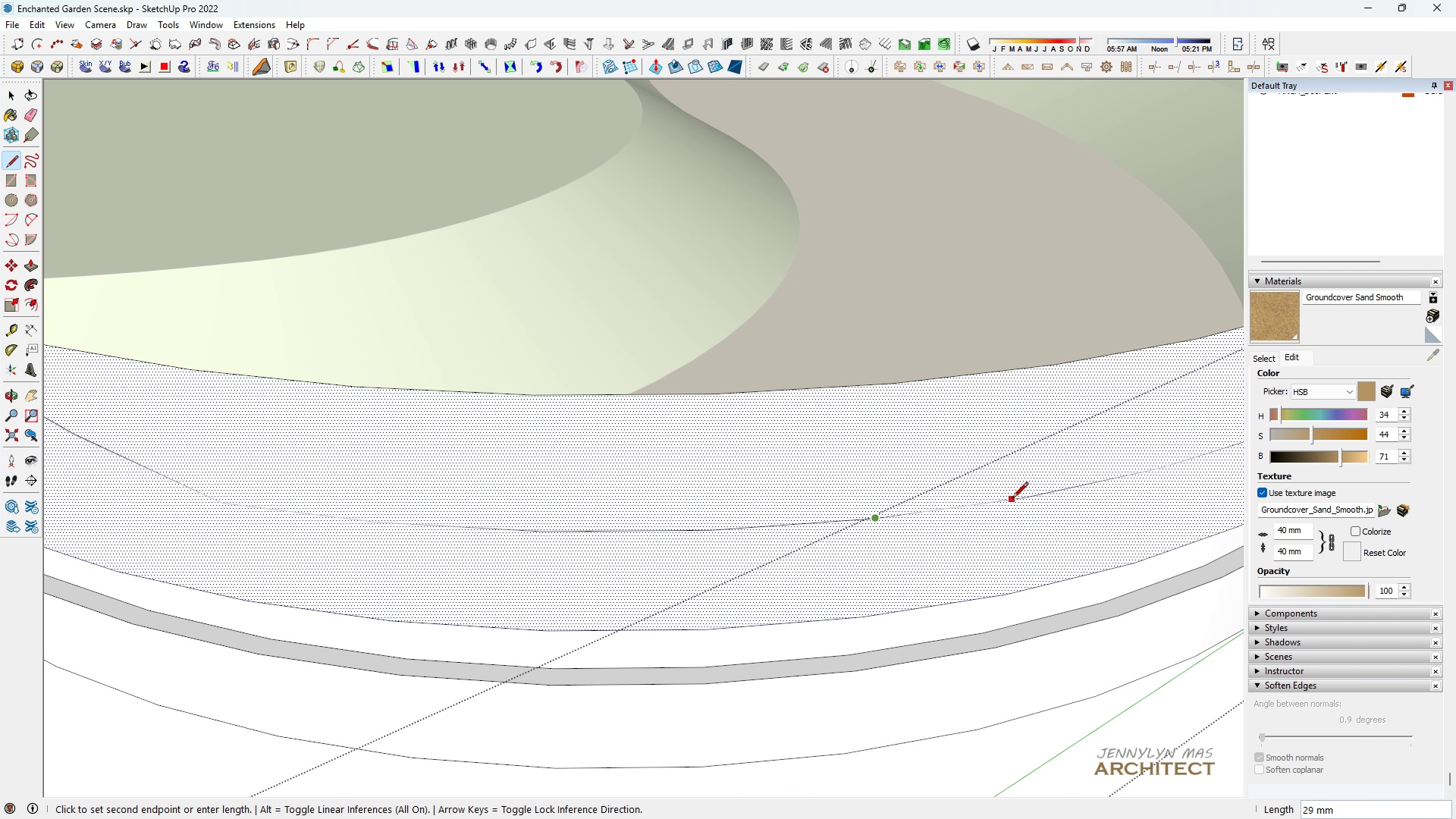 
left_click([1015, 499])
 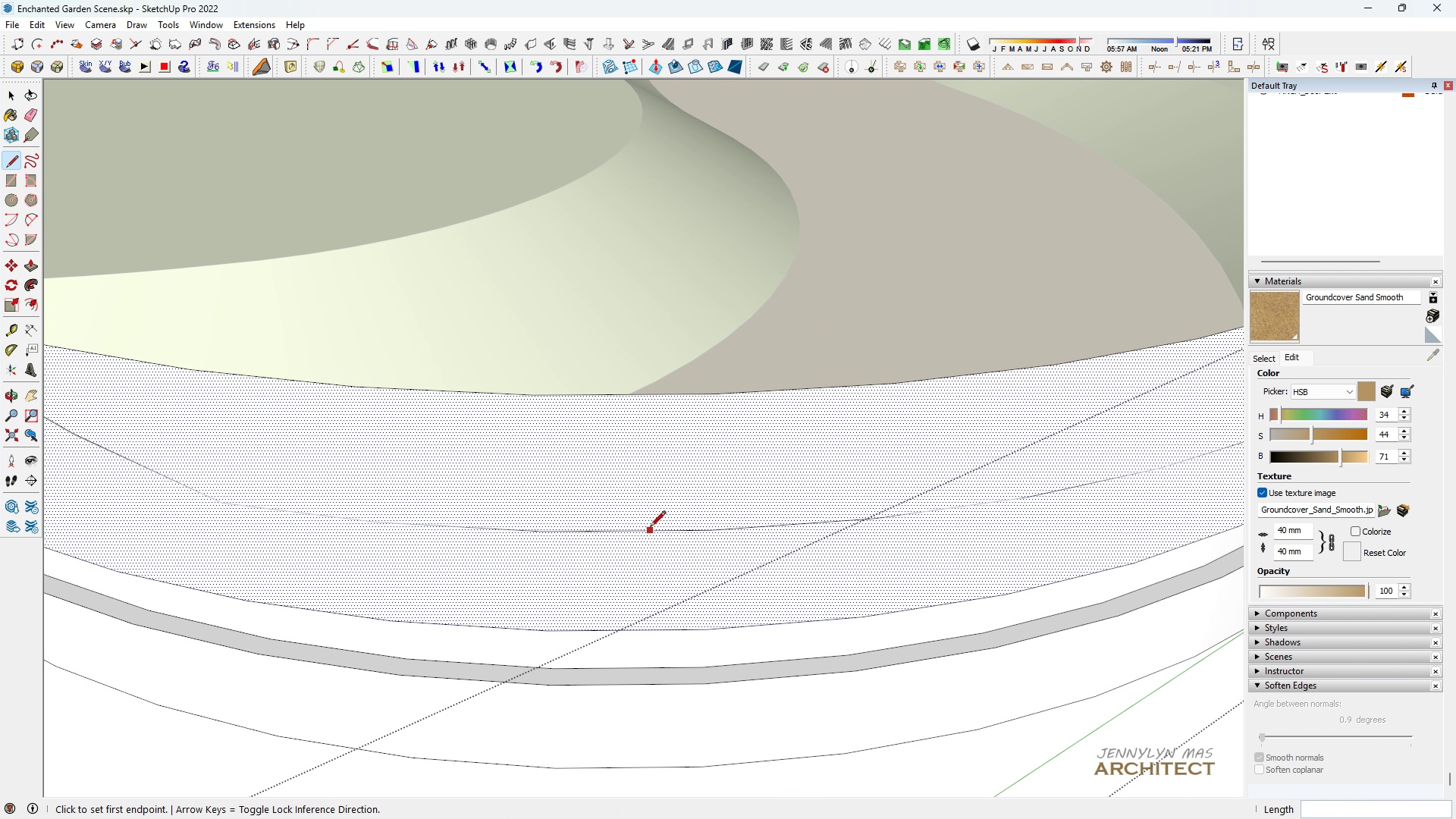 
scroll: coordinate [914, 525], scroll_direction: down, amount: 2.0
 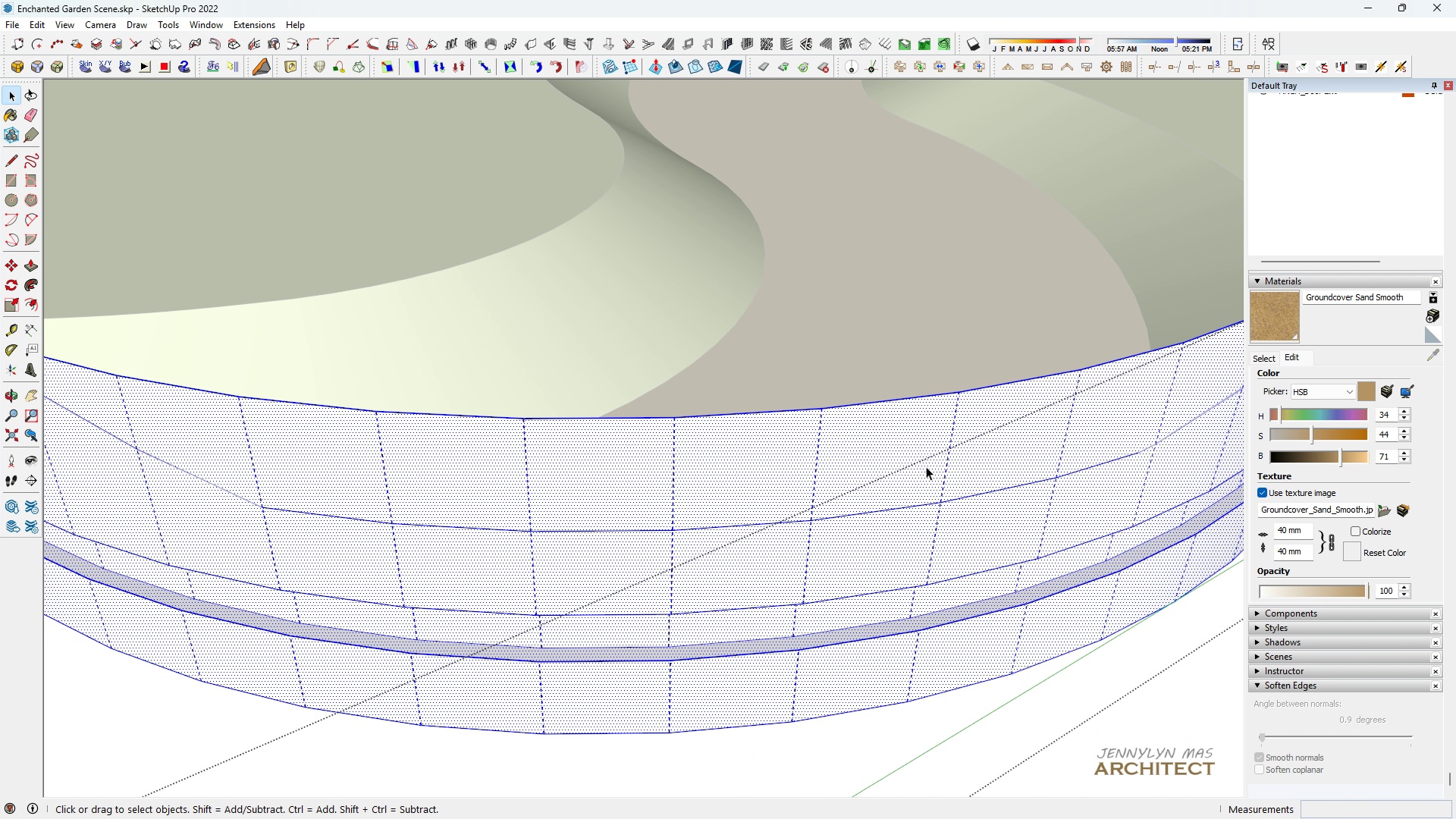 
key(Space)
 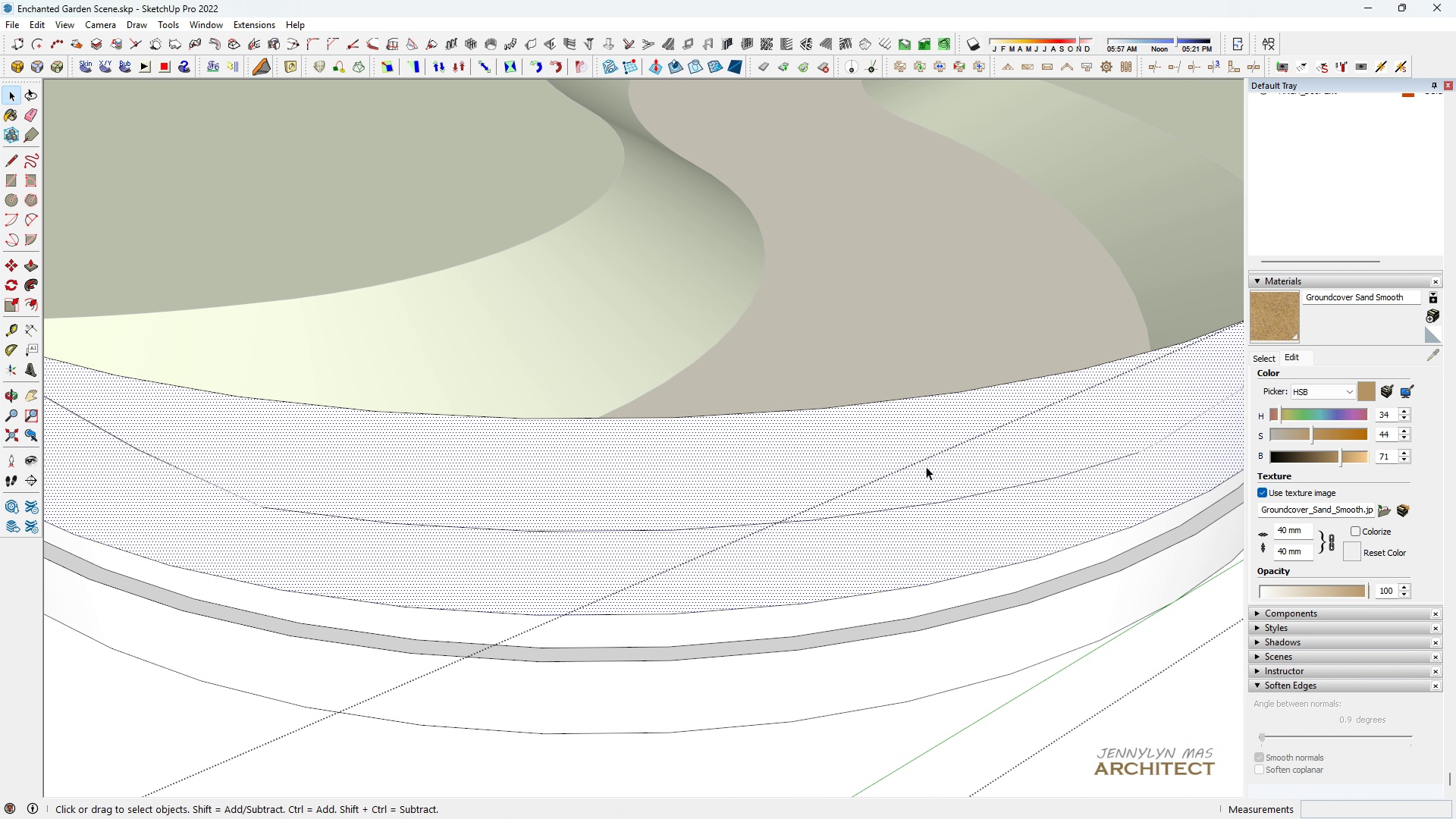 
double_click([926, 466])
 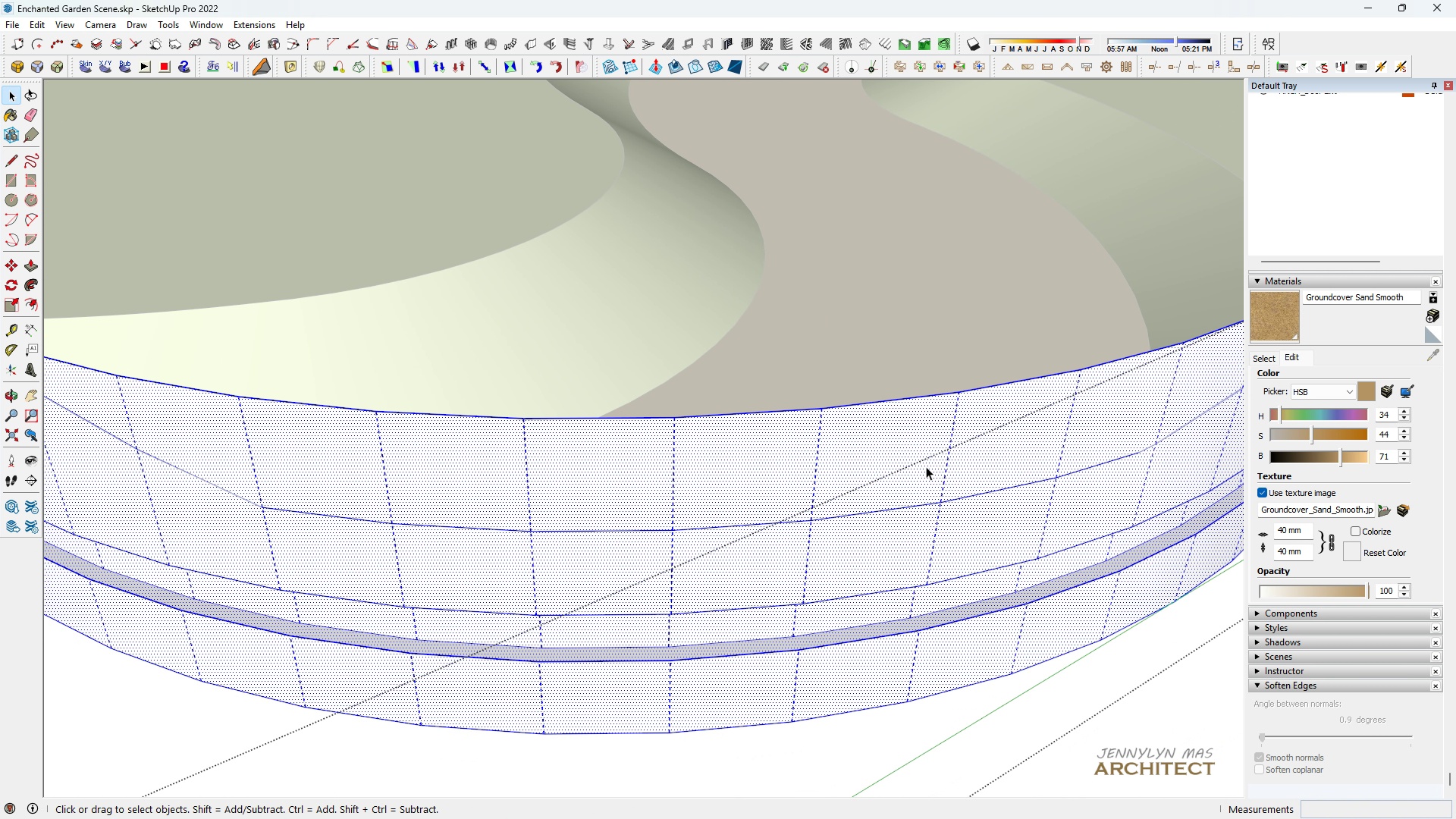 
triple_click([926, 466])
 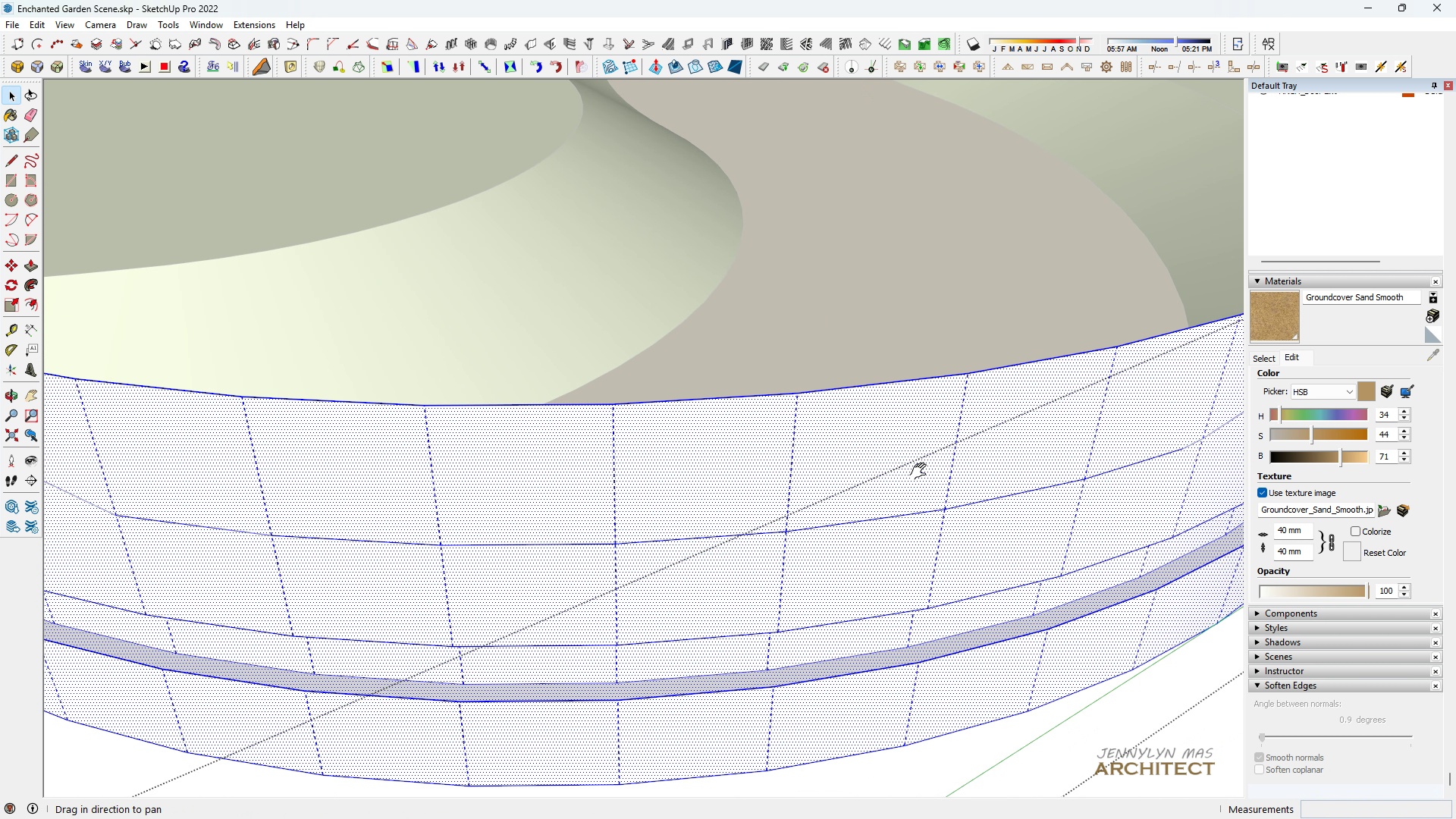 
scroll: coordinate [921, 474], scroll_direction: up, amount: 6.0
 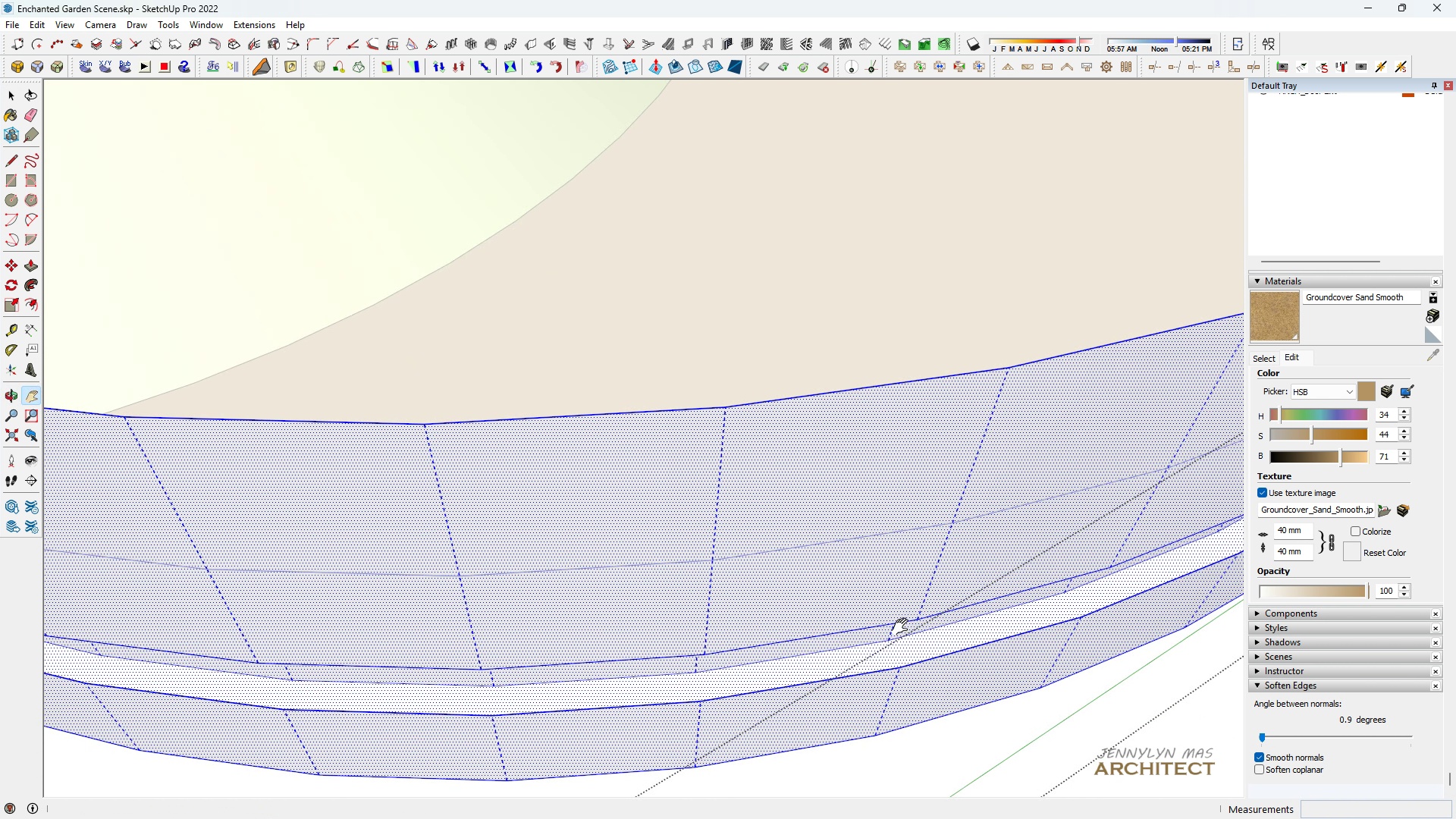 
key(H)
 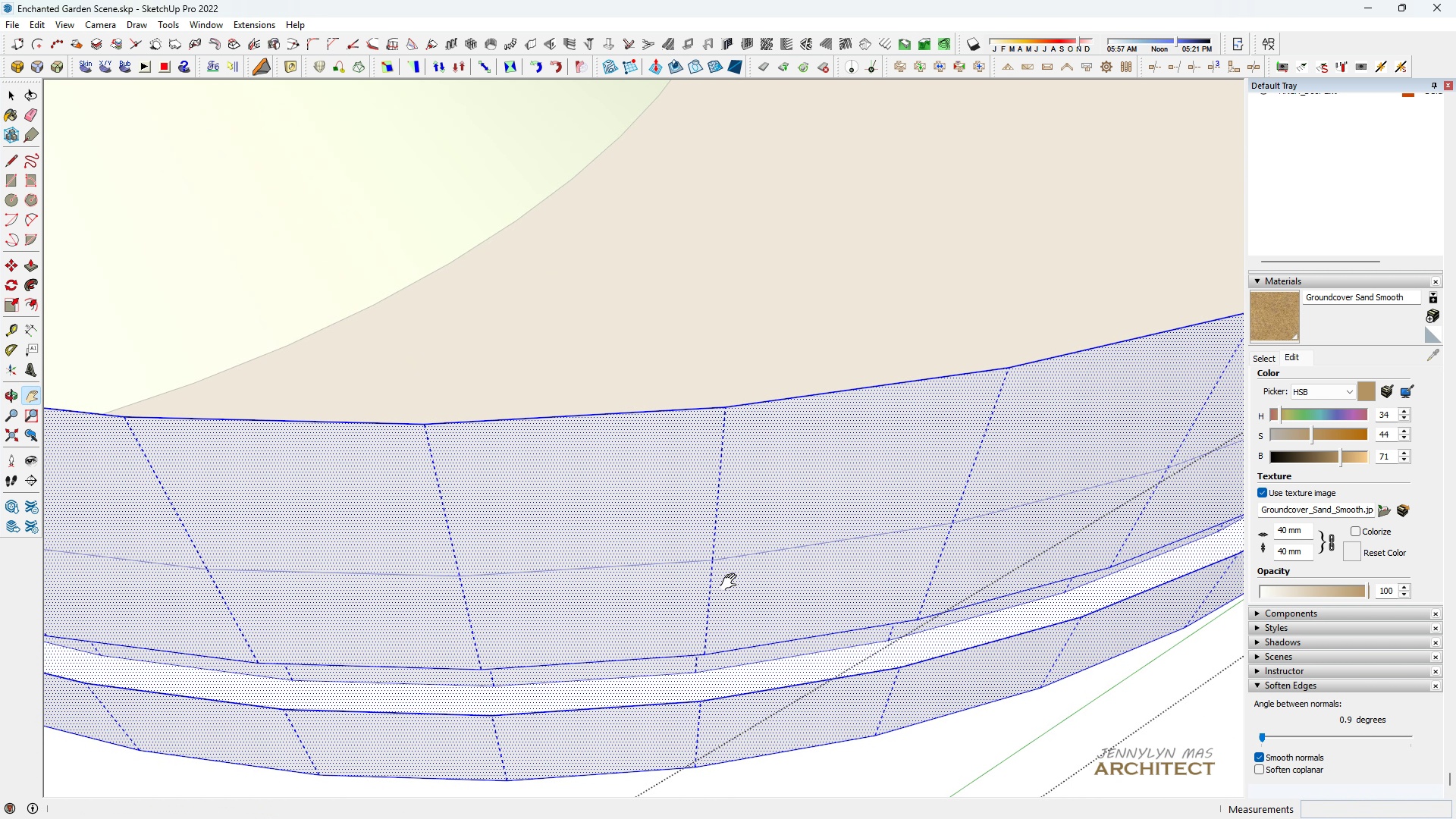 
scroll: coordinate [697, 569], scroll_direction: up, amount: 4.0
 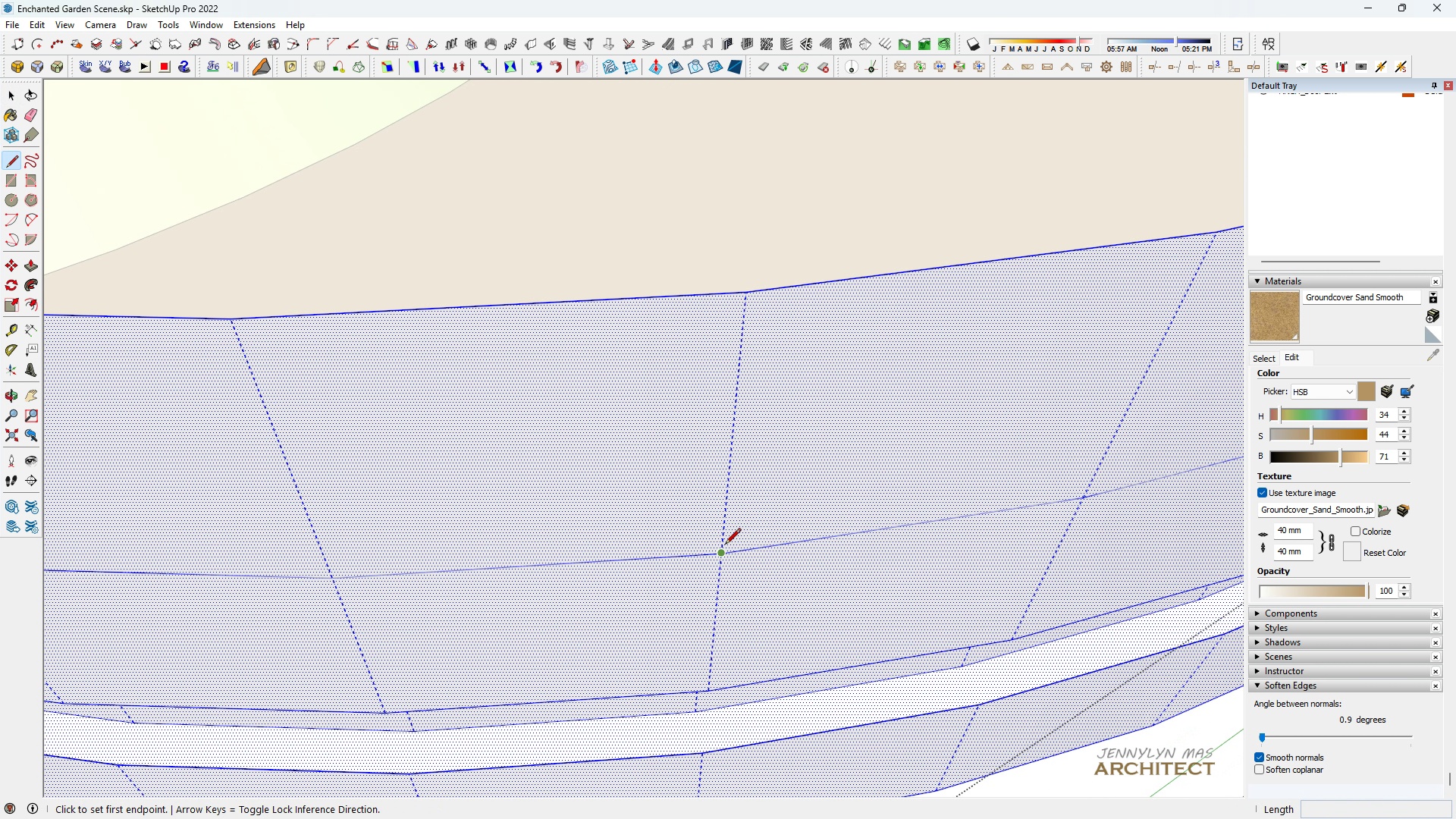 
key(Space)
 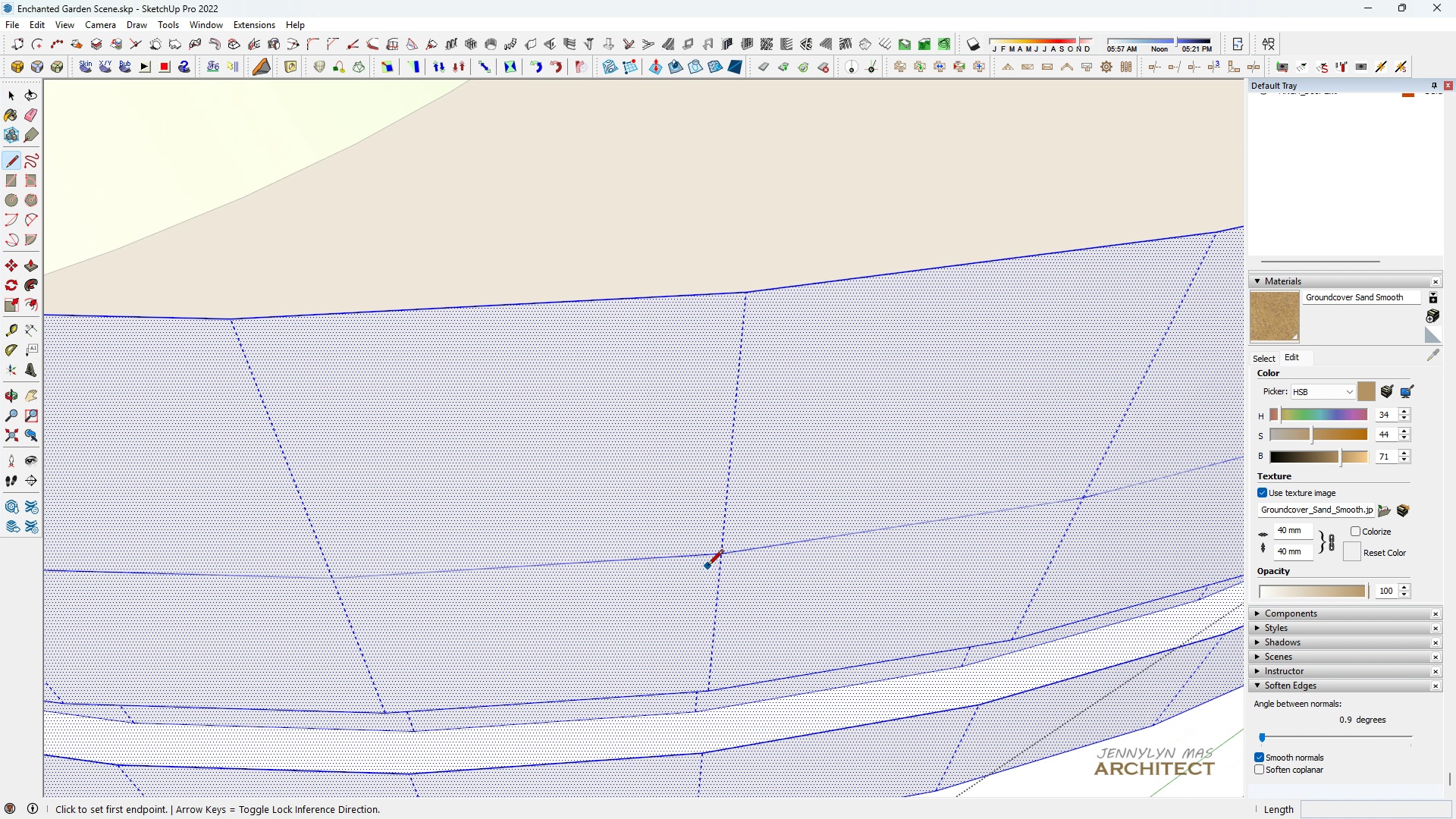 
key(L)
 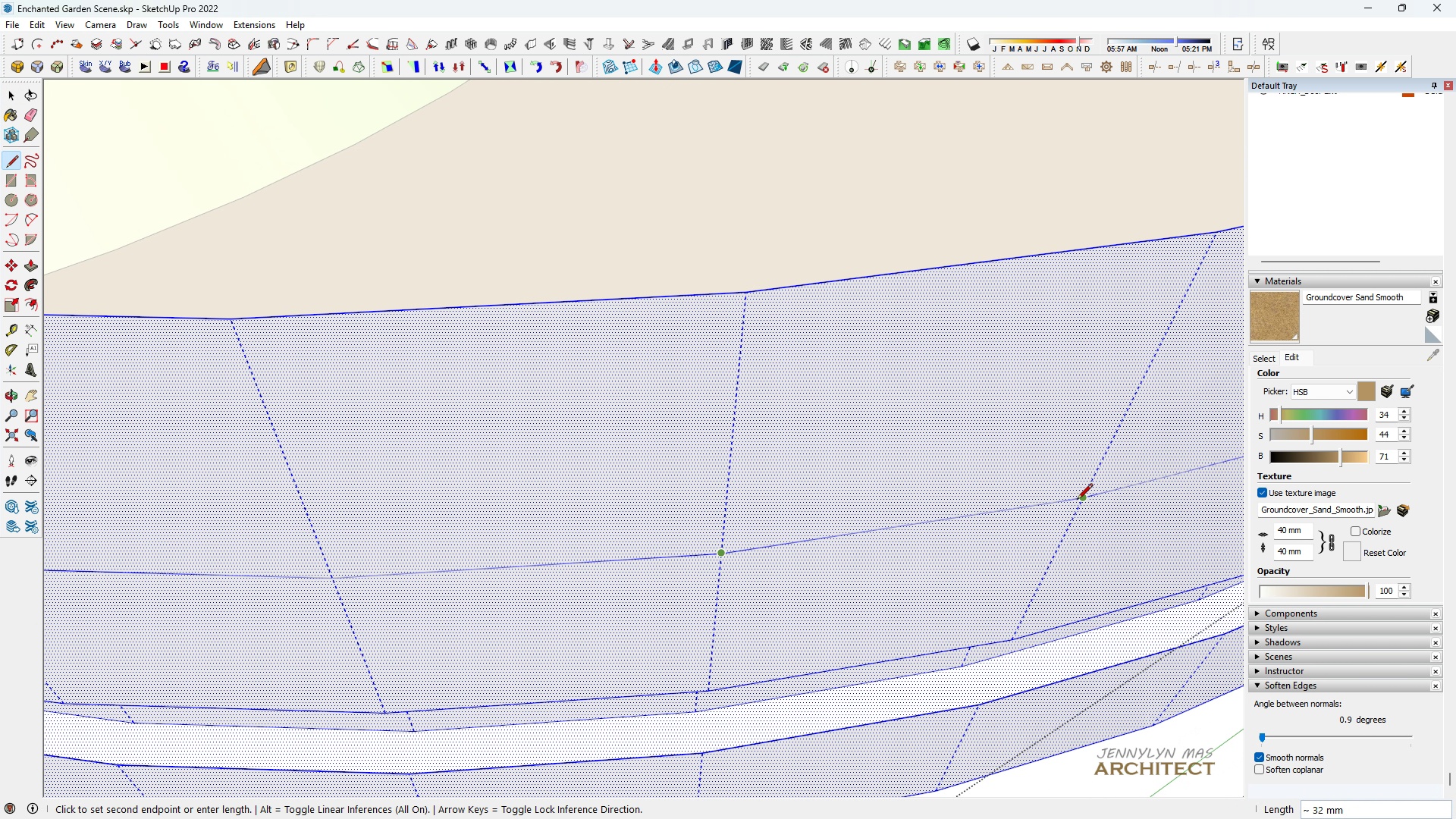 
left_click([1087, 501])
 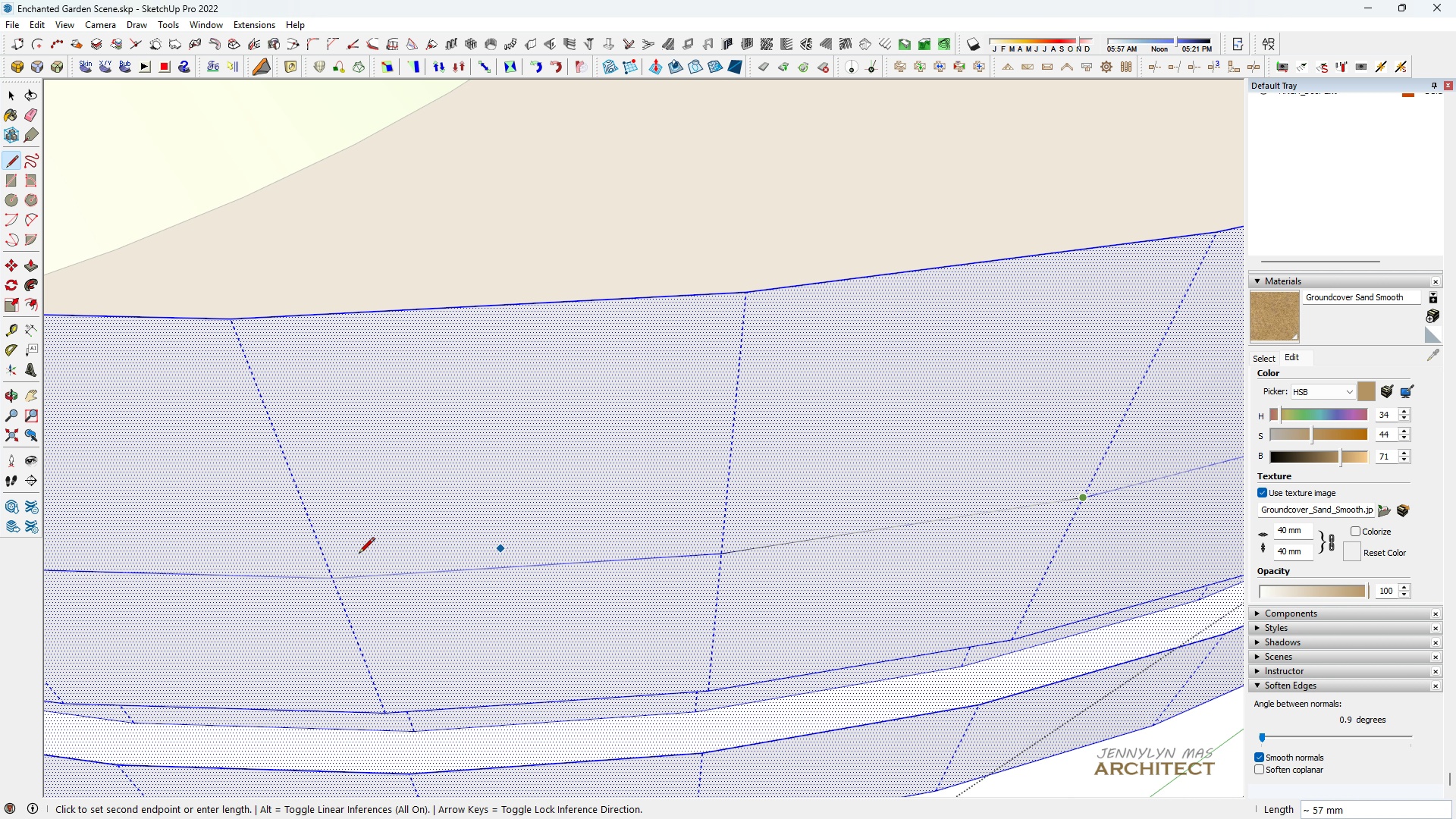 
scroll: coordinate [688, 568], scroll_direction: down, amount: 4.0
 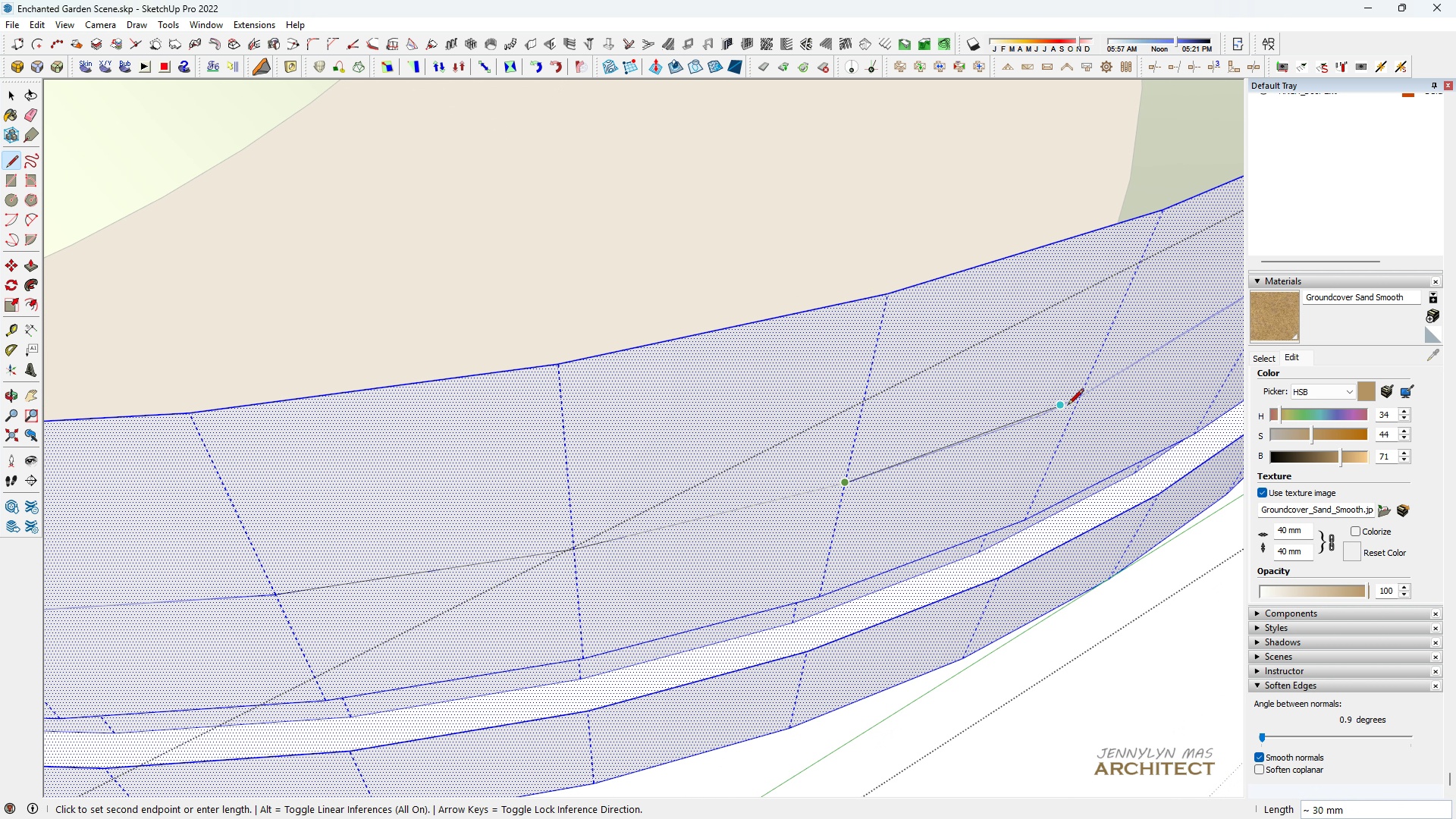 
left_click([1044, 416])
 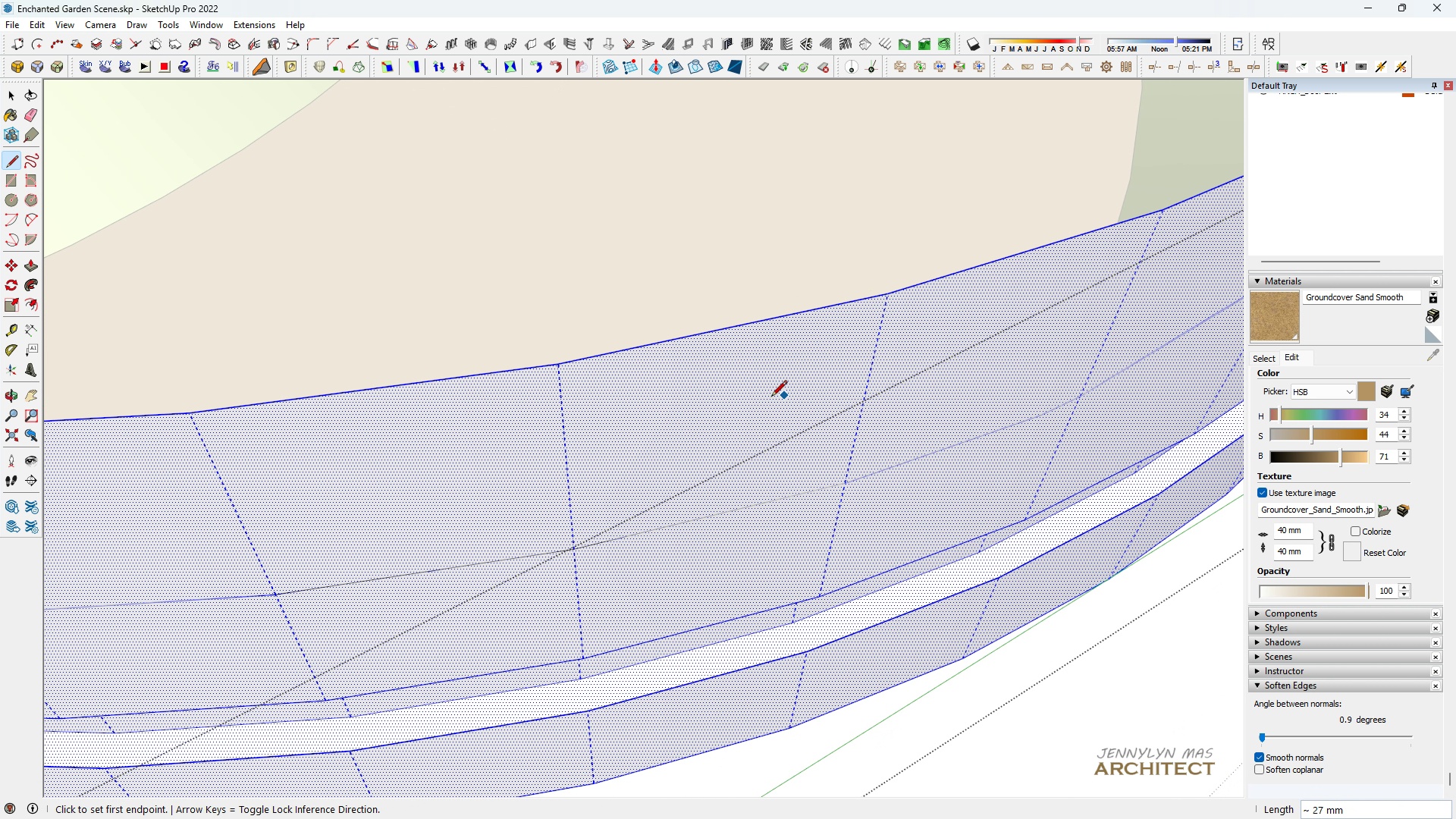 
scroll: coordinate [749, 398], scroll_direction: down, amount: 8.0
 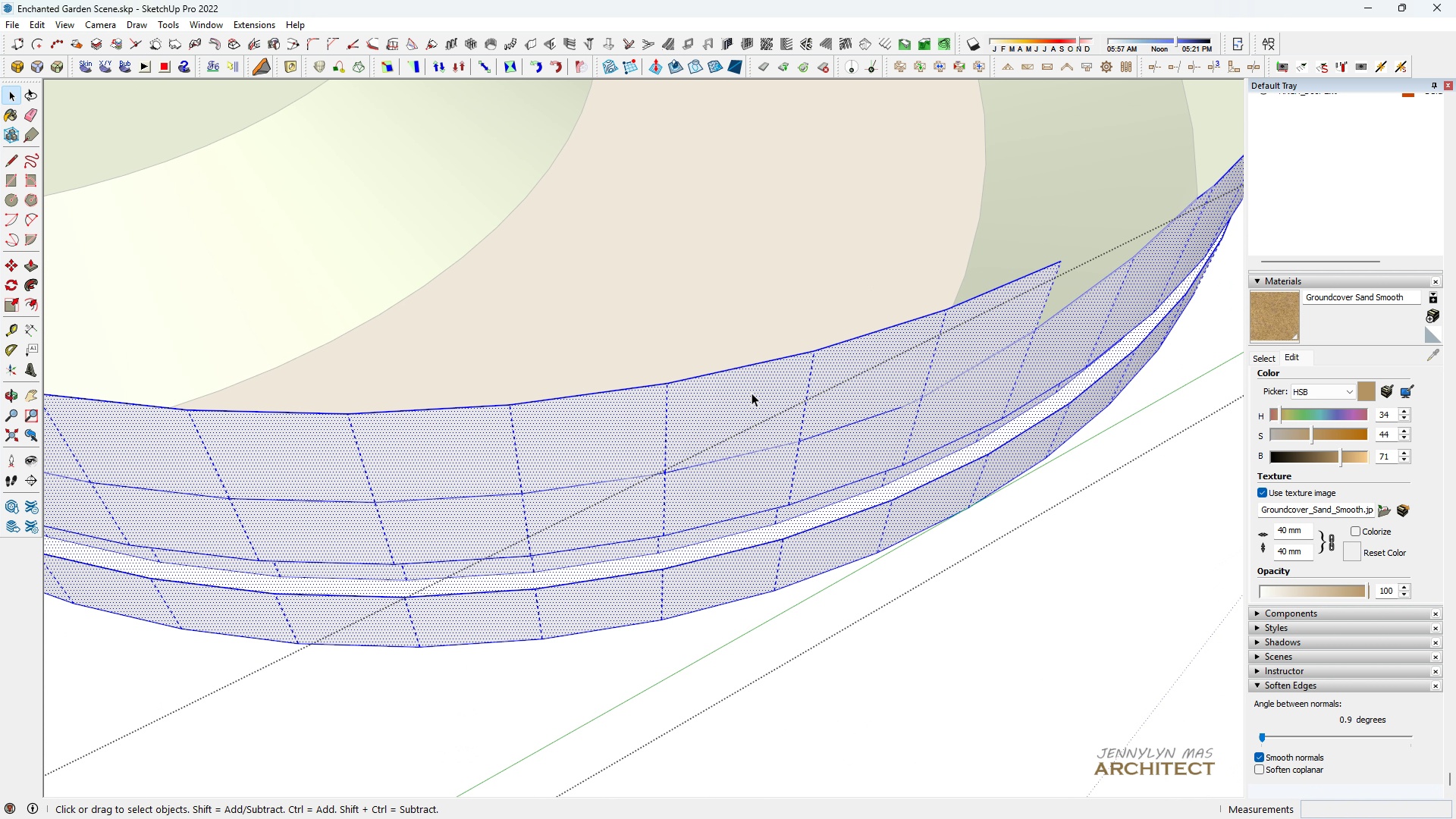 
key(Space)
 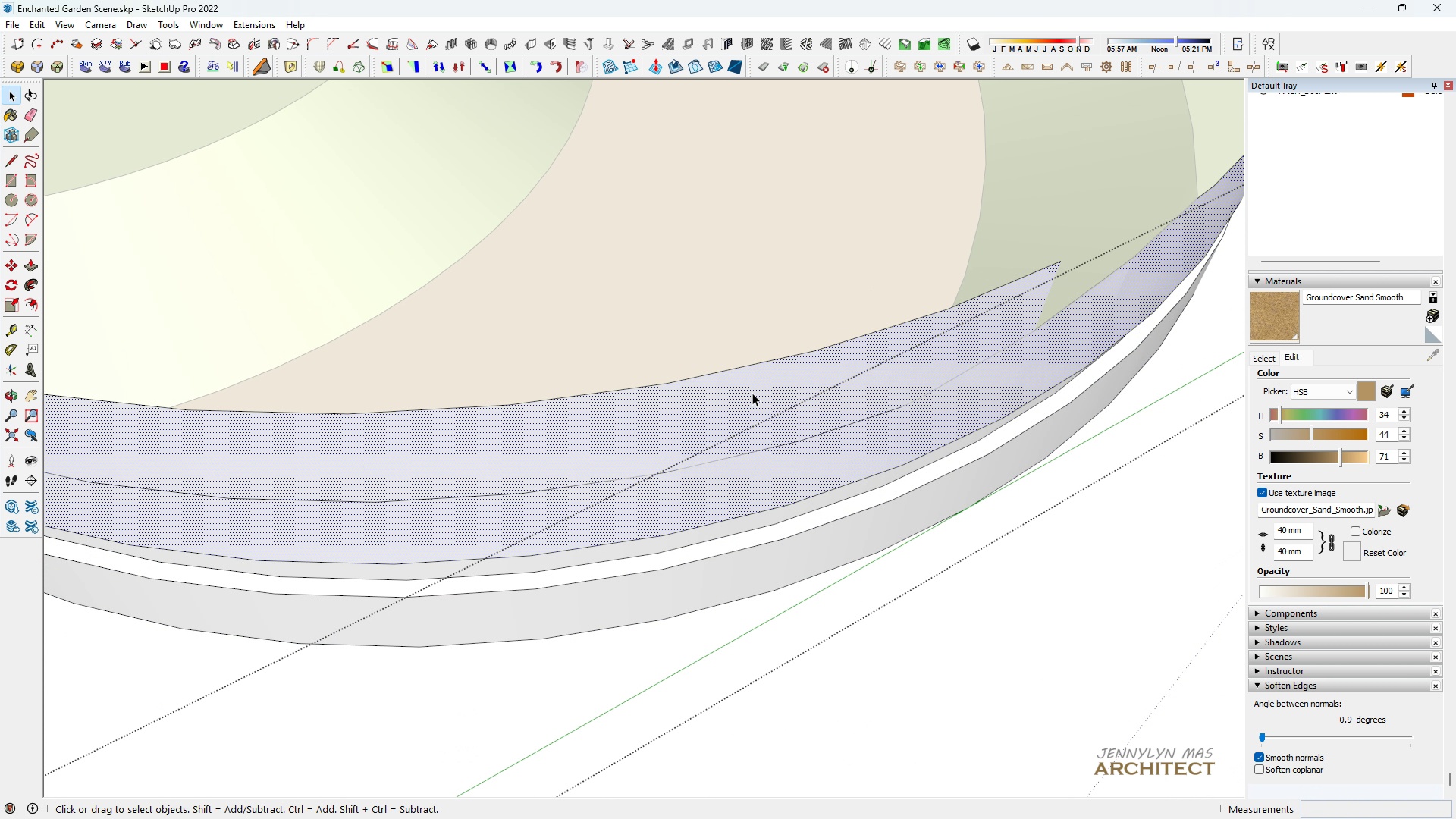 
left_click([752, 393])
 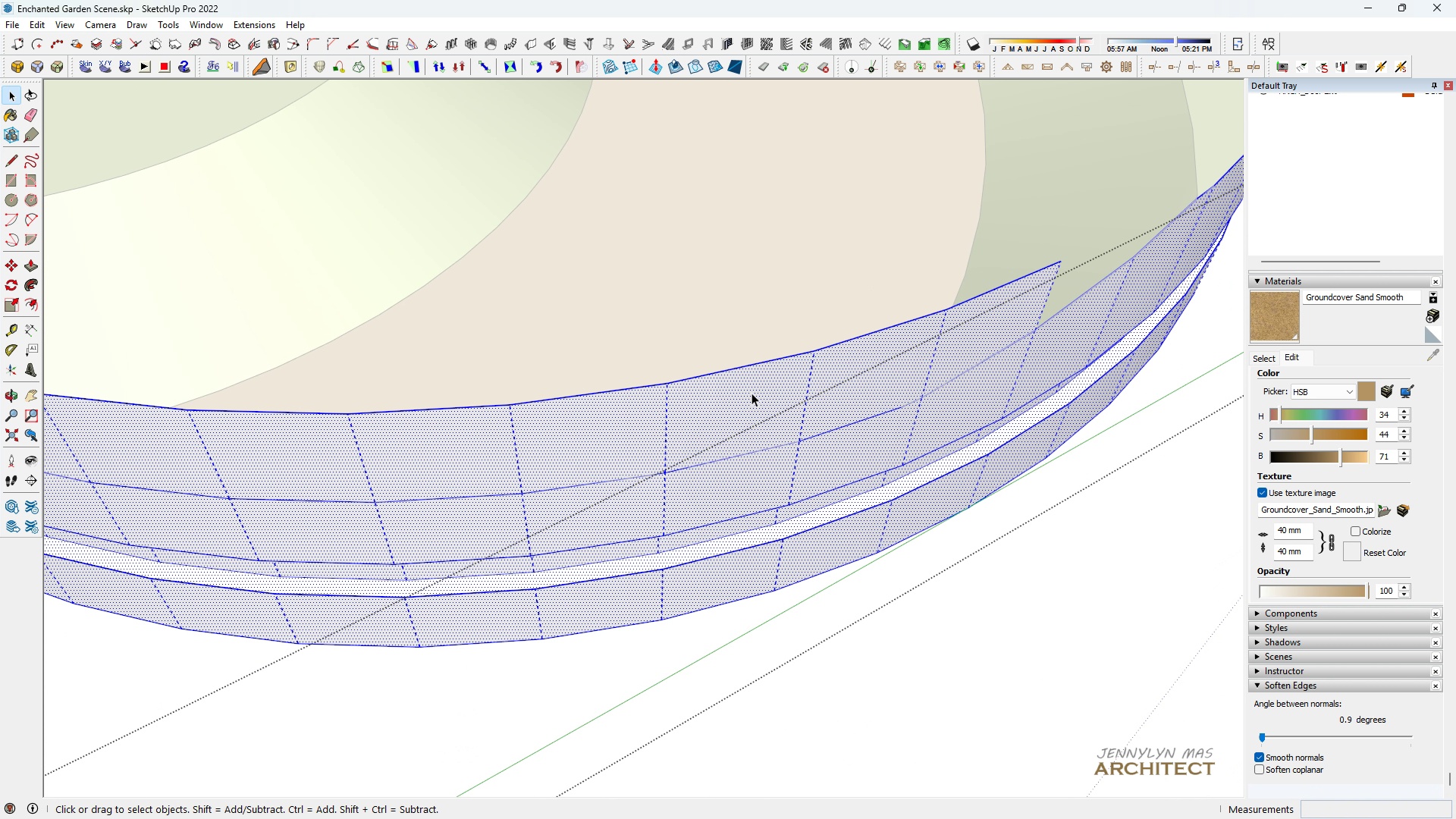 
triple_click([752, 393])
 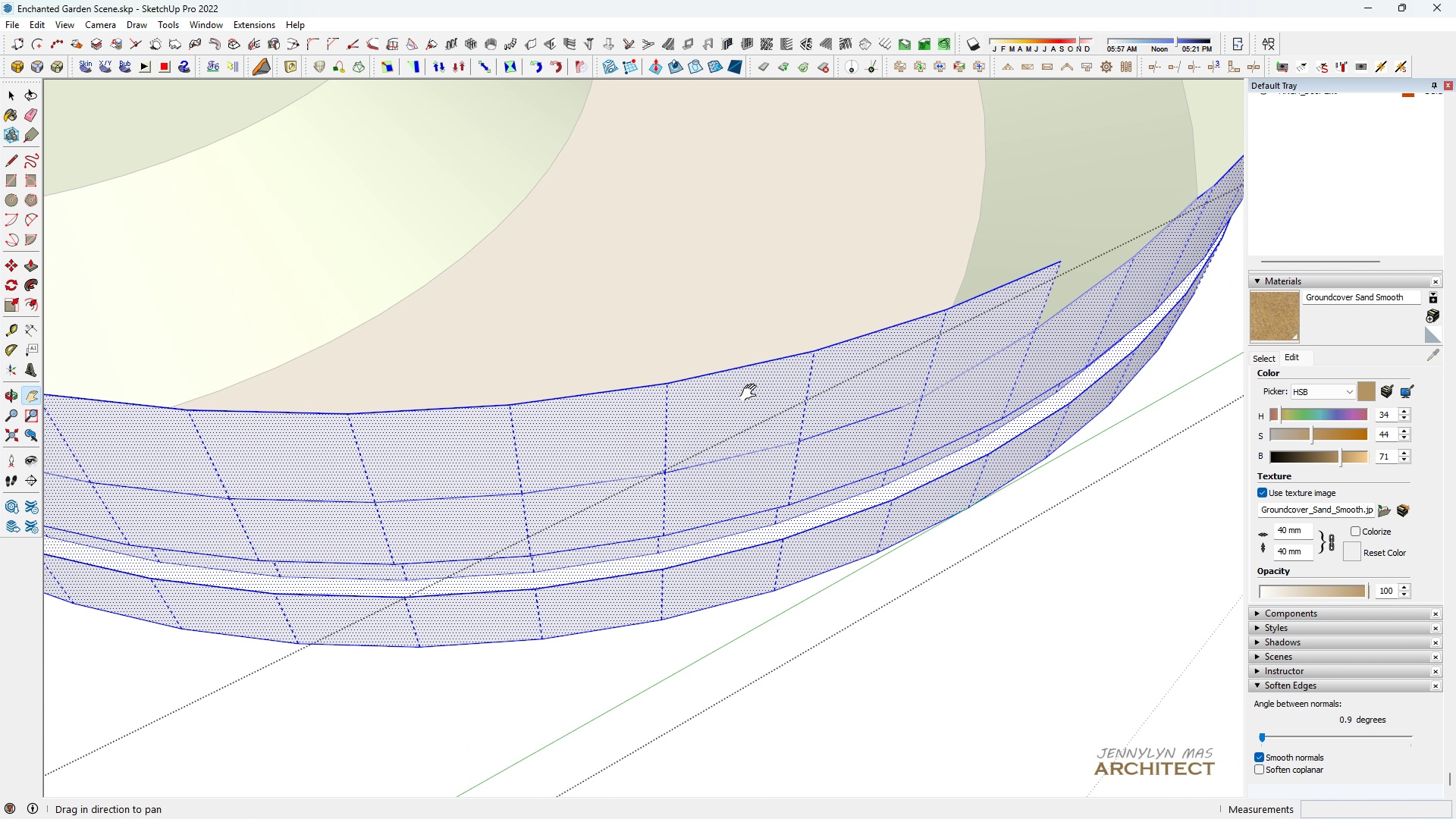 
type(hh)
 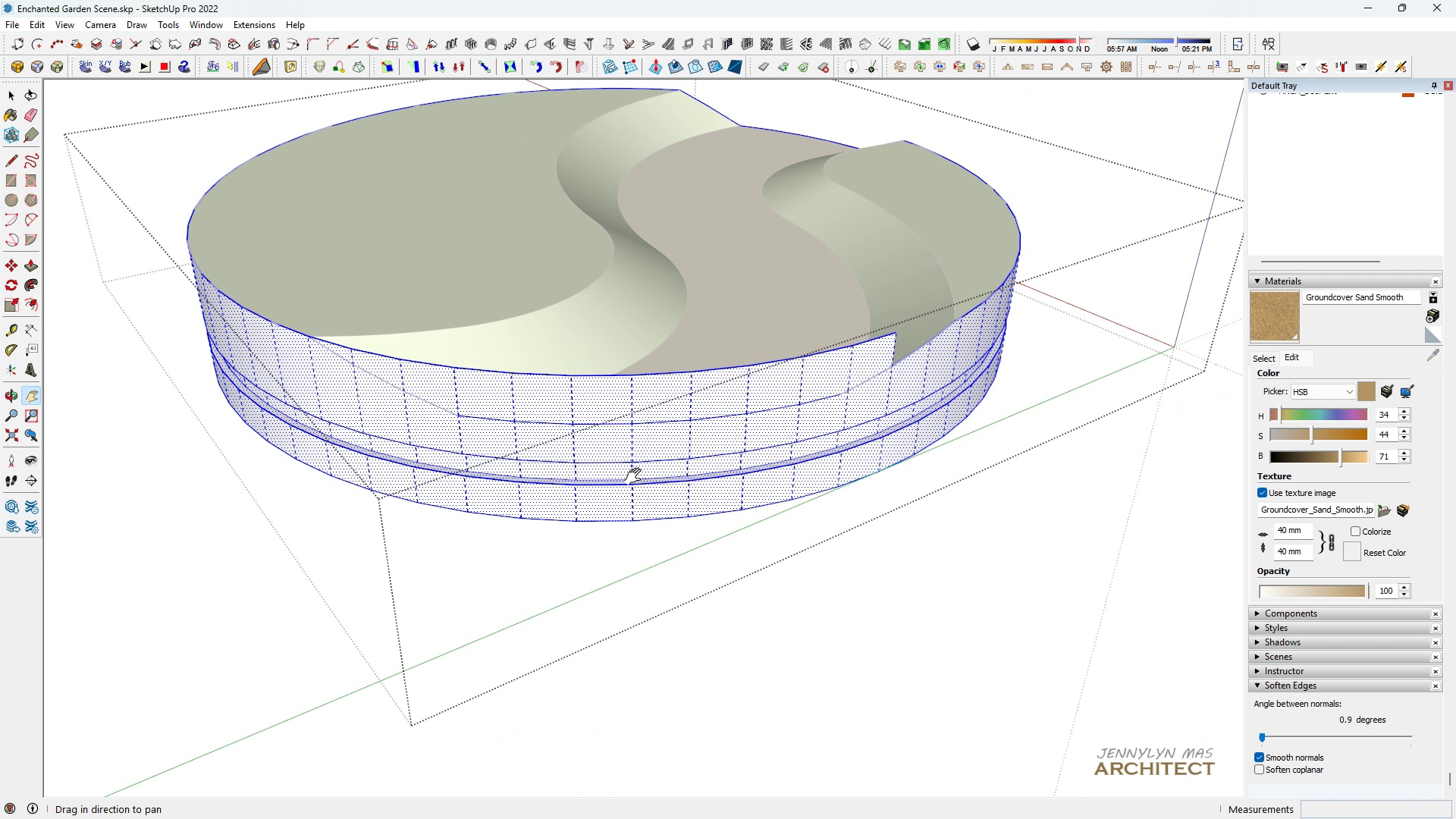 
scroll: coordinate [758, 390], scroll_direction: down, amount: 10.0
 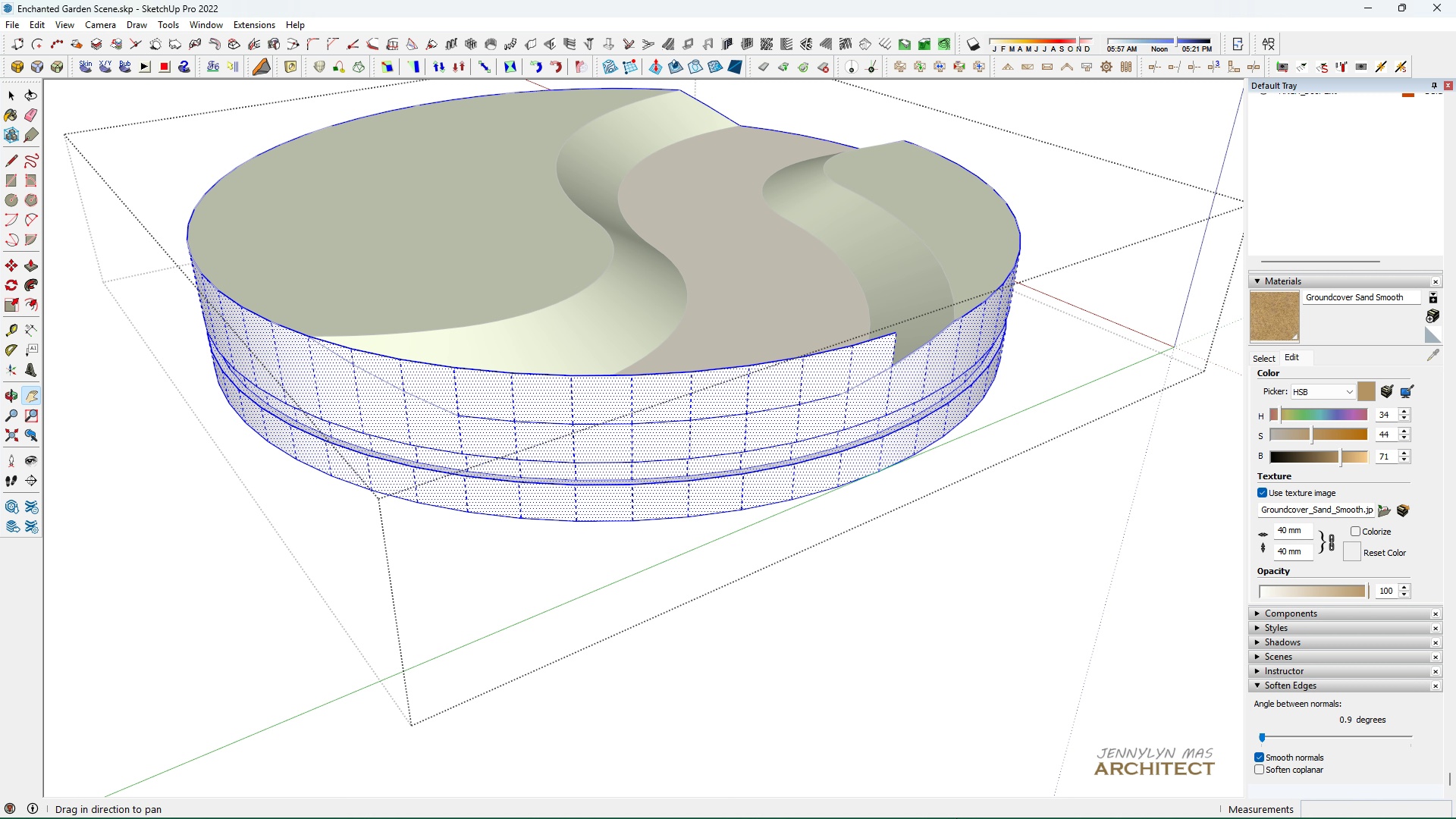 
wait(5.93)
 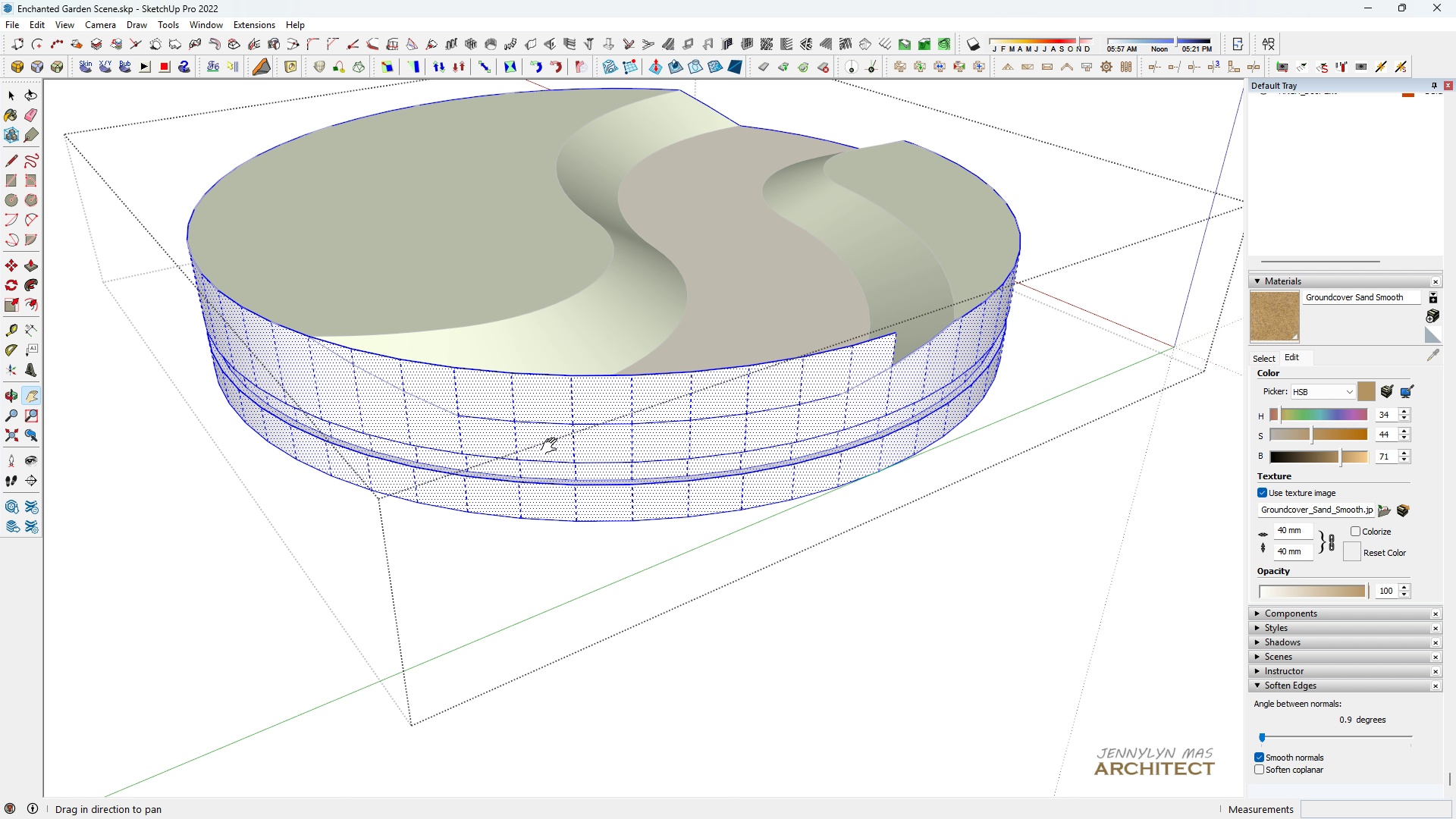 
scroll: coordinate [367, 197], scroll_direction: up, amount: 1.0
 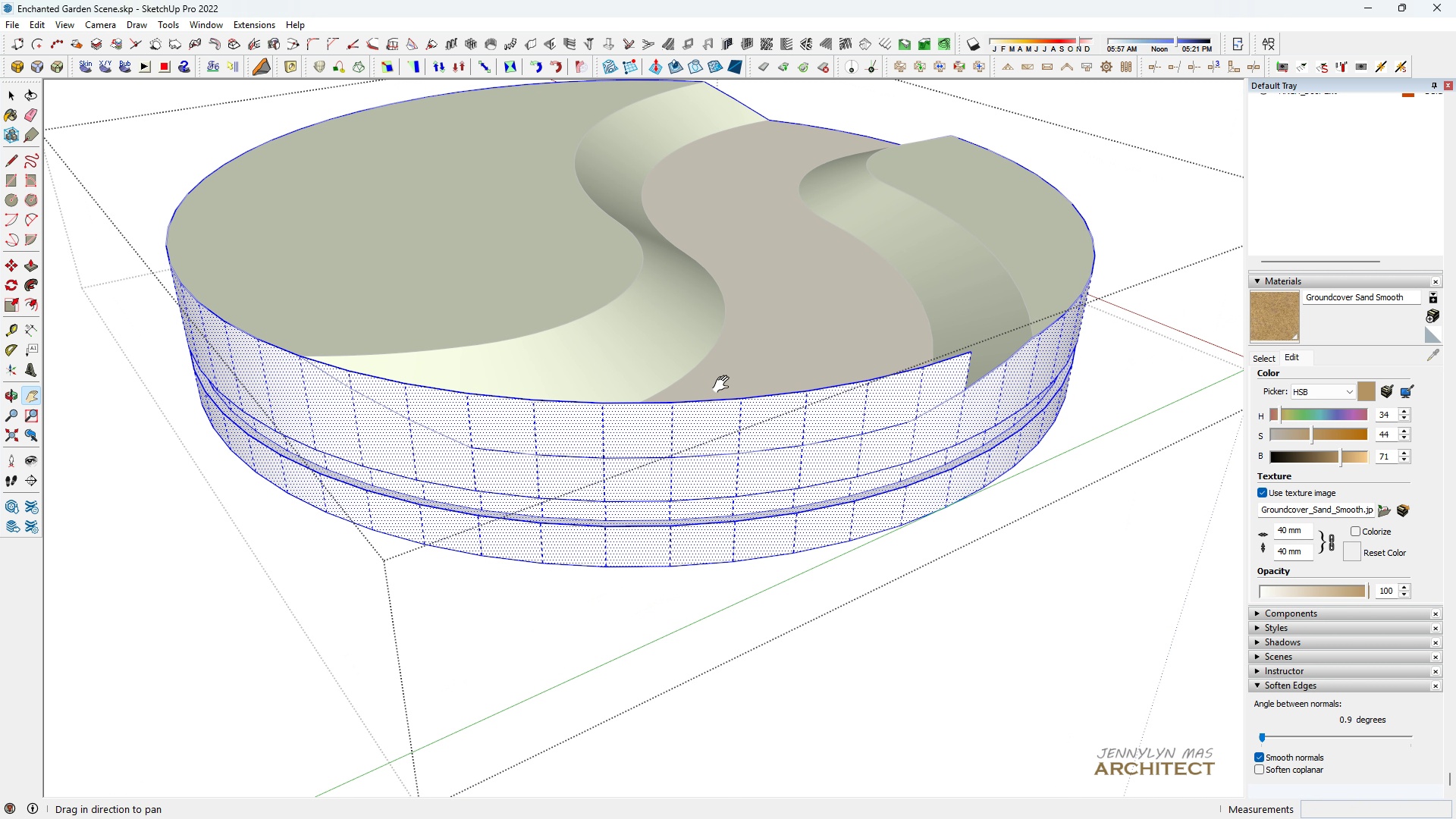 
scroll: coordinate [635, 414], scroll_direction: down, amount: 3.0
 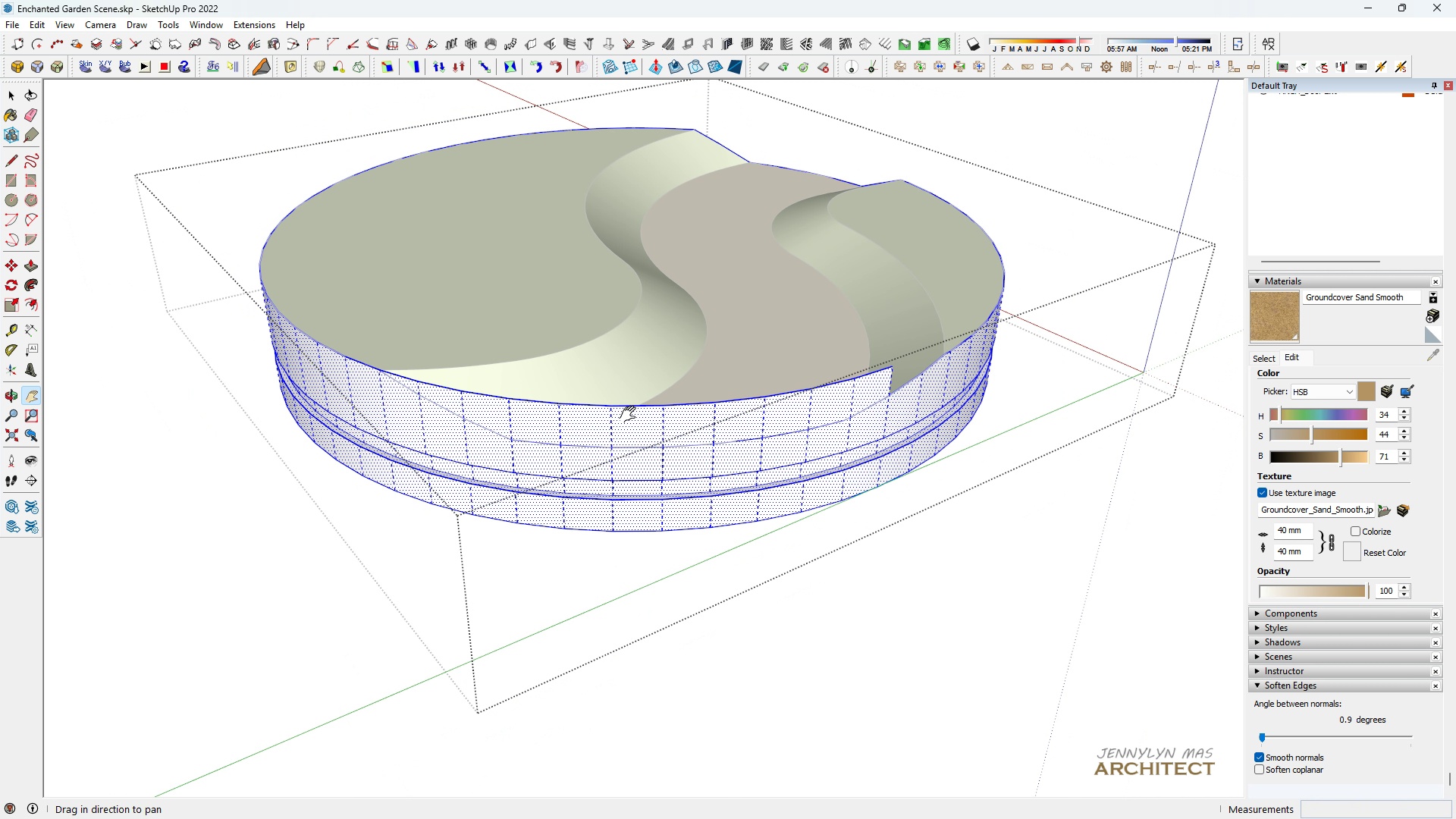 
type(hh h  )
 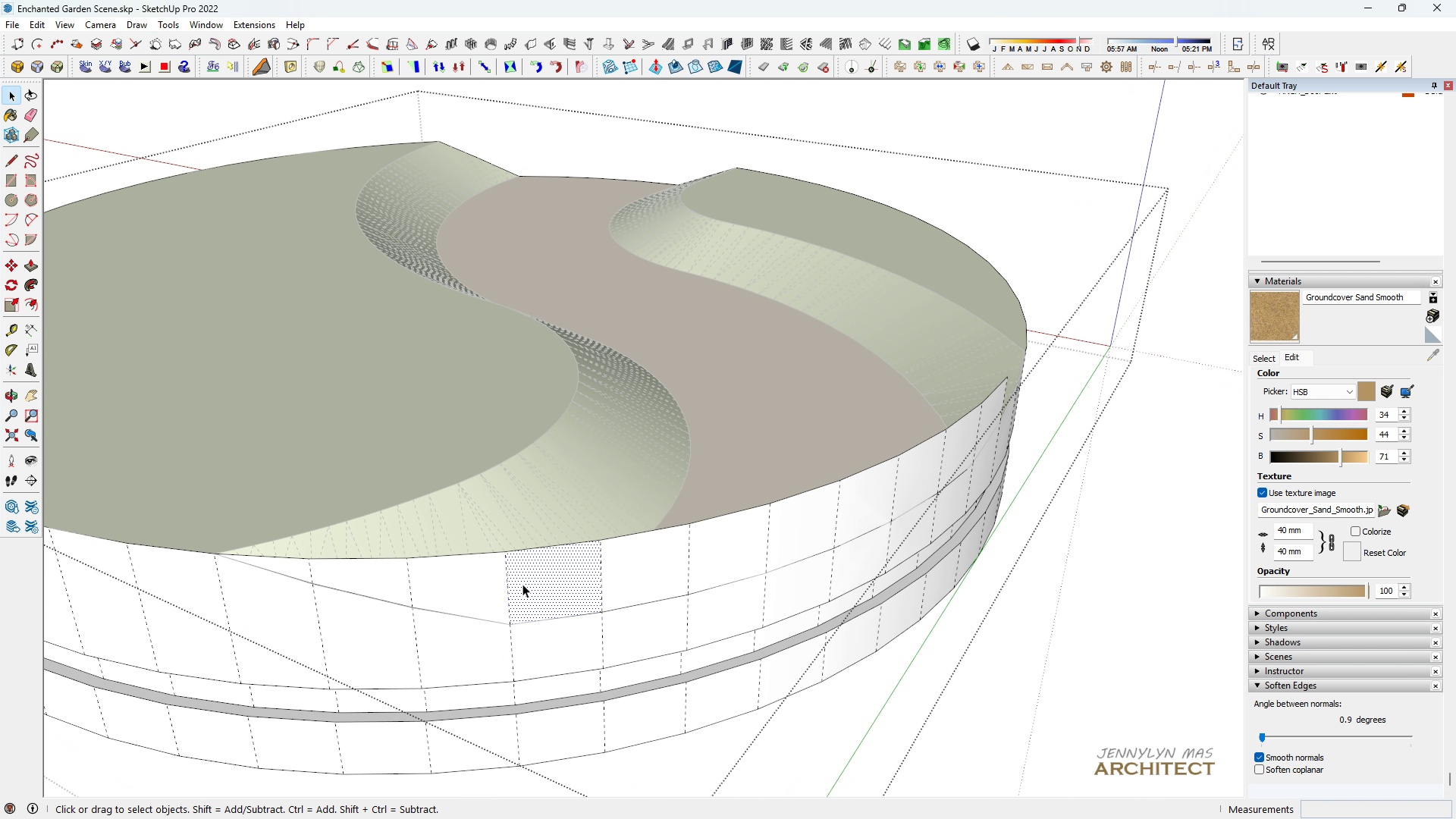 
left_click_drag(start_coordinate=[691, 469], to_coordinate=[760, 492])
 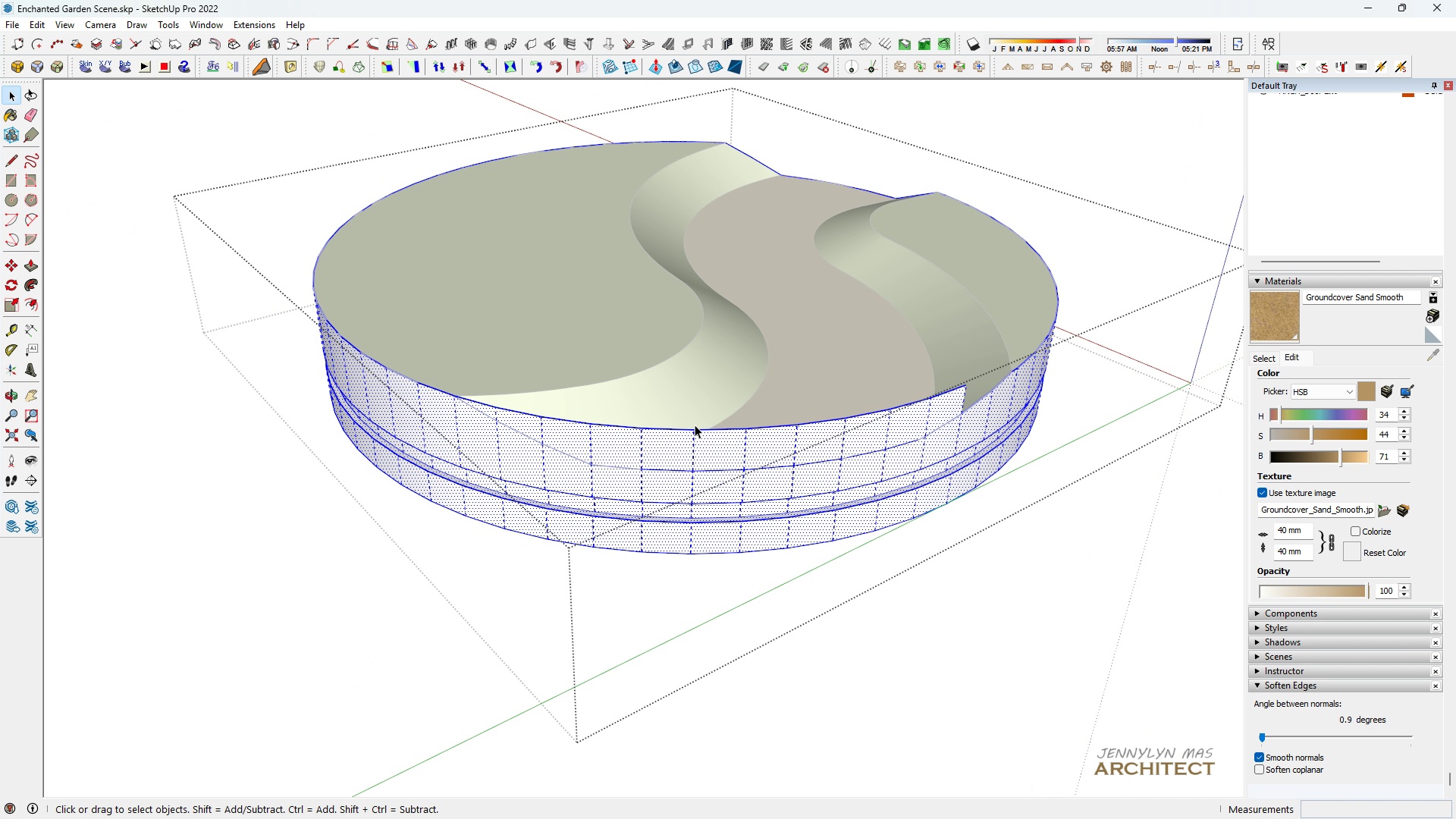 
scroll: coordinate [557, 508], scroll_direction: up, amount: 5.0
 